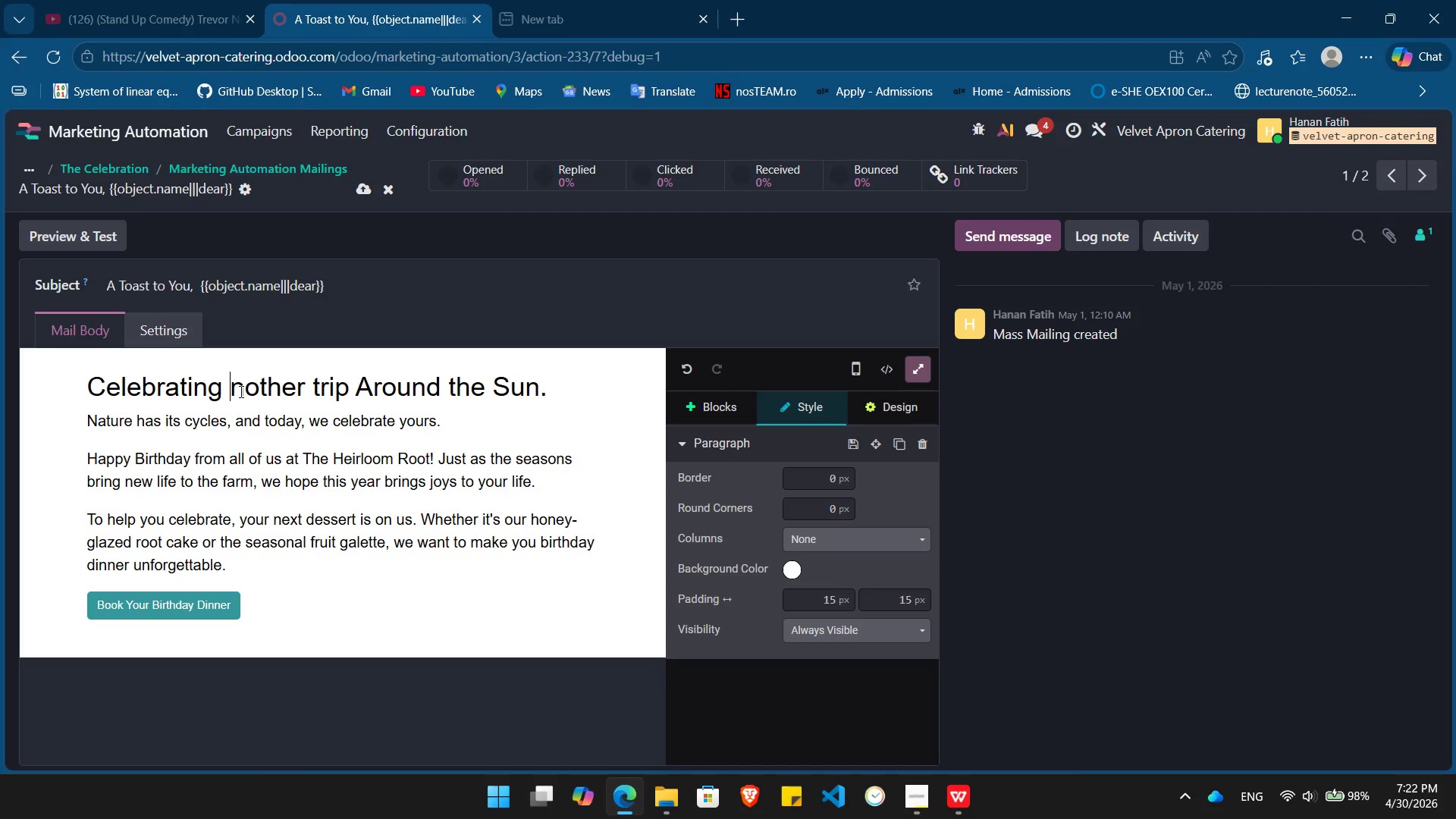 
key(Shift+ShiftLeft)
 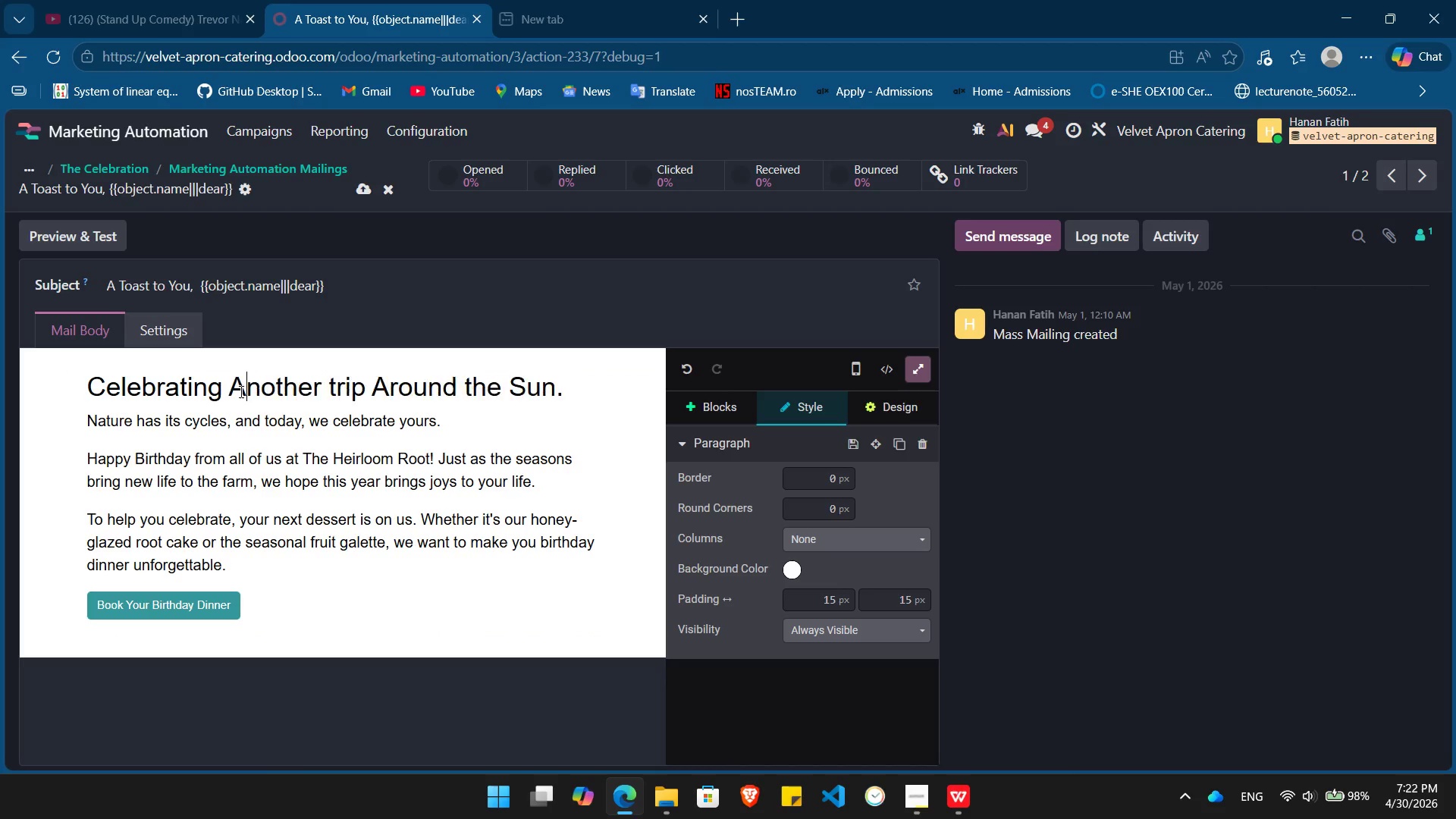 
key(Shift+A)
 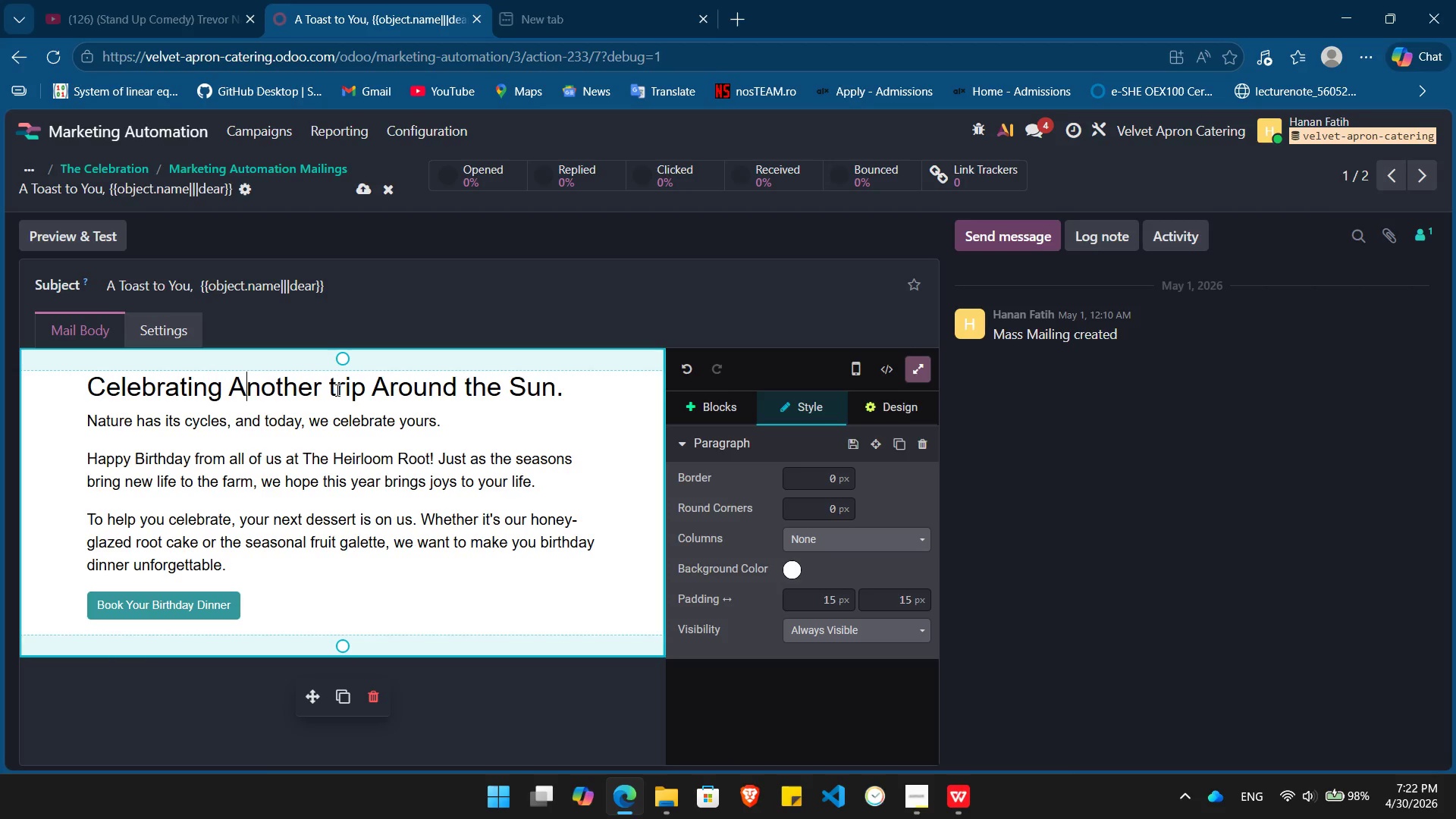 
left_click([337, 390])
 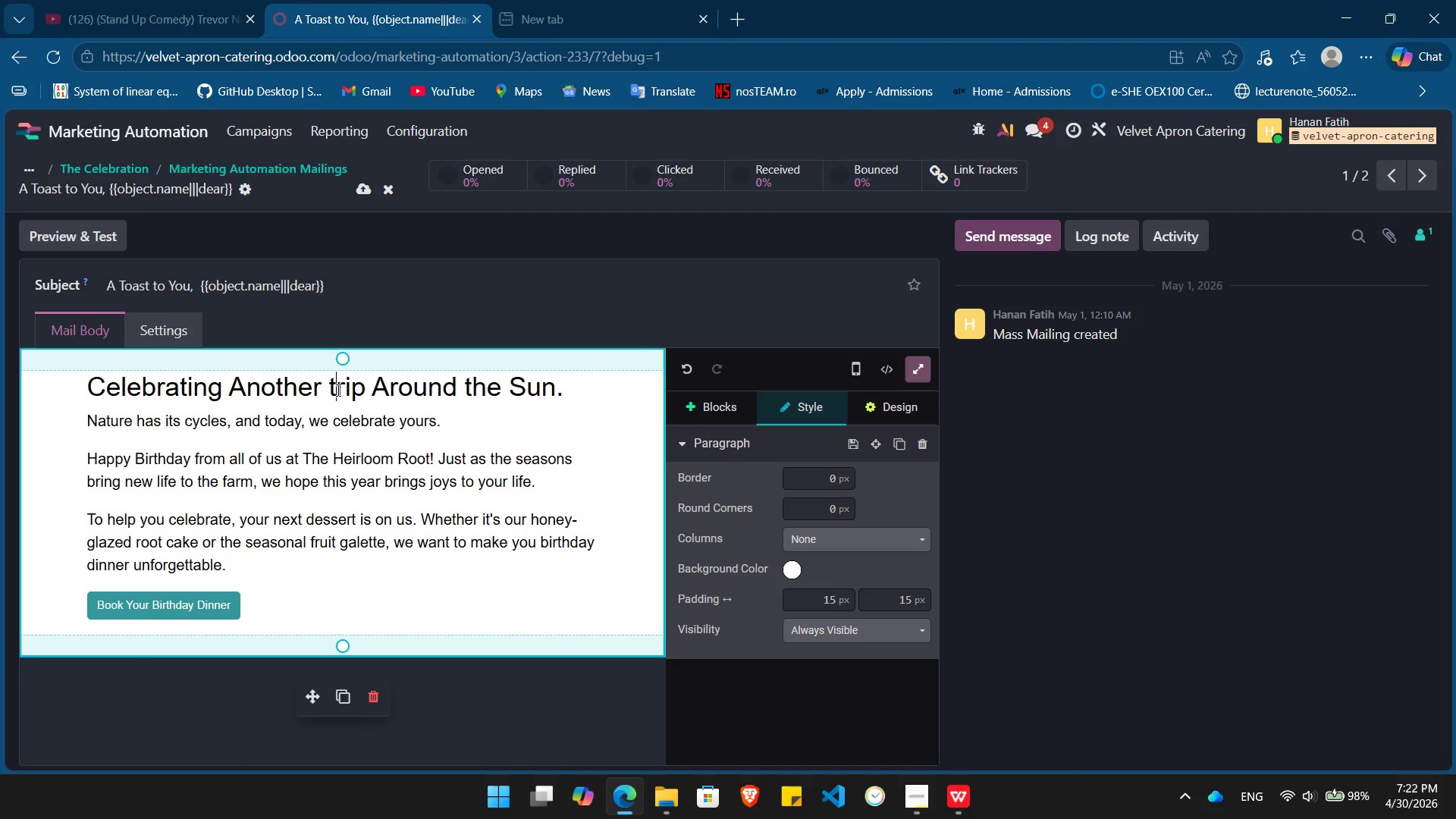 
key(Backspace)
 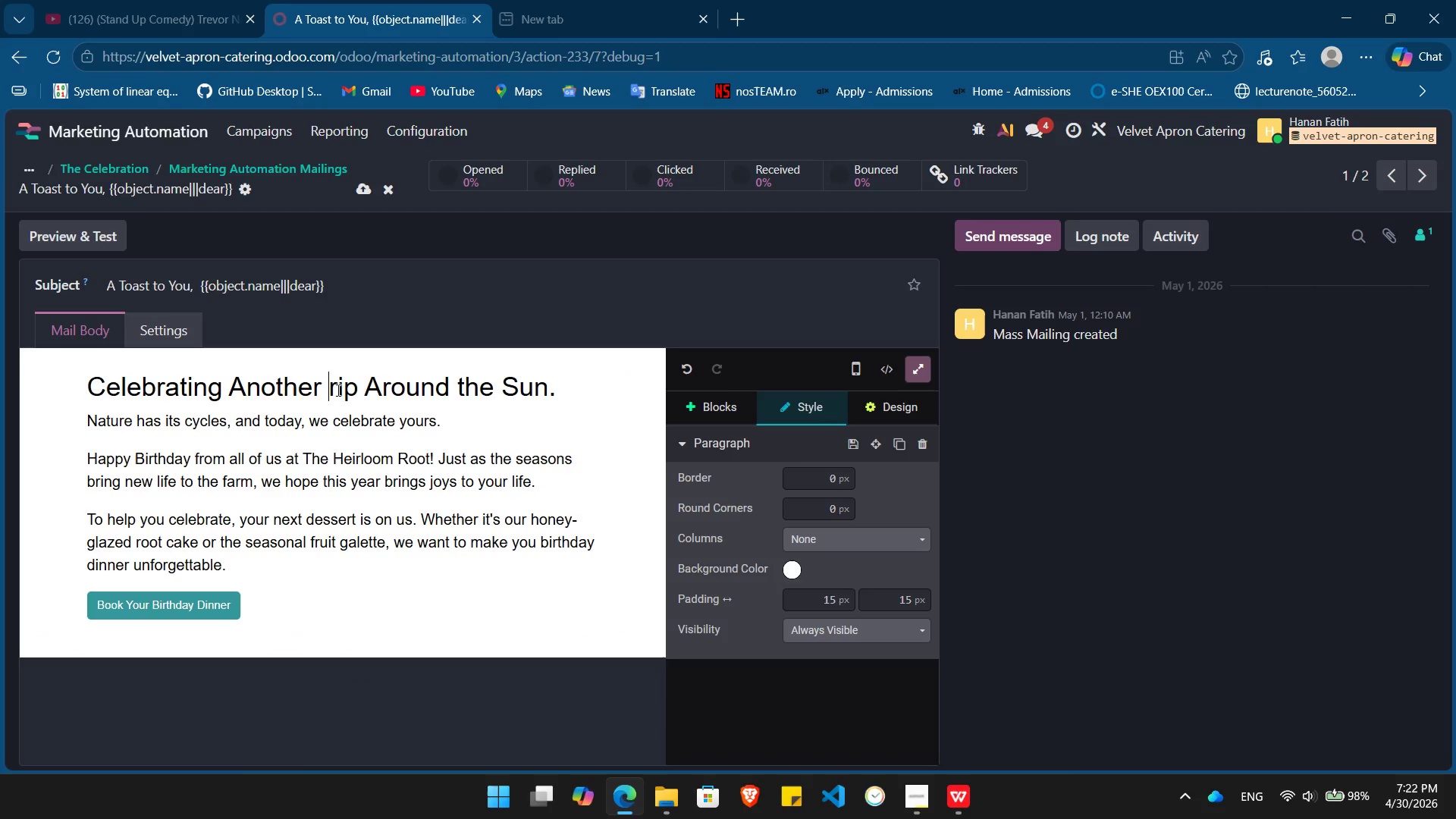 
key(Shift+ShiftLeft)
 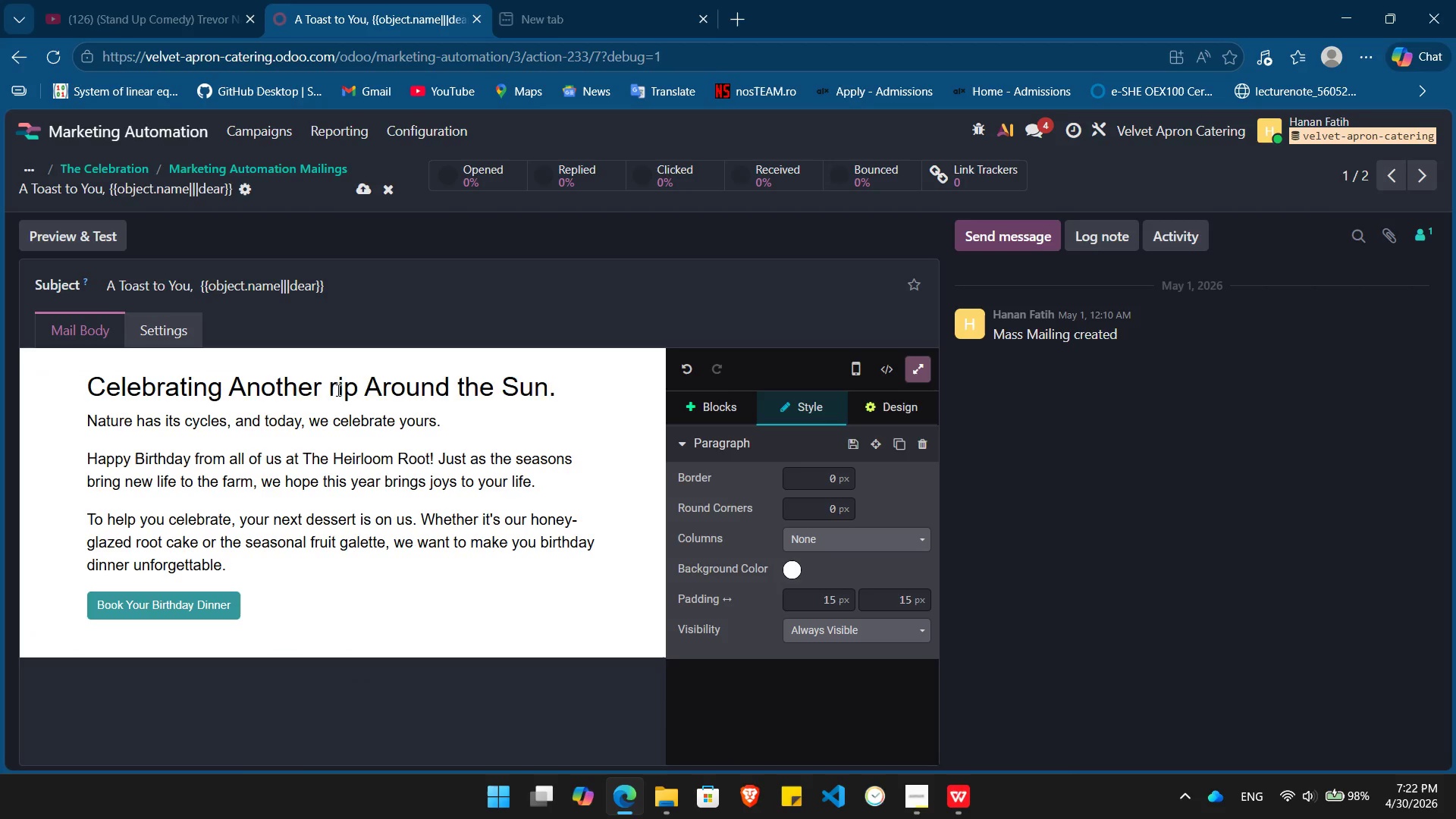 
key(Shift+T)
 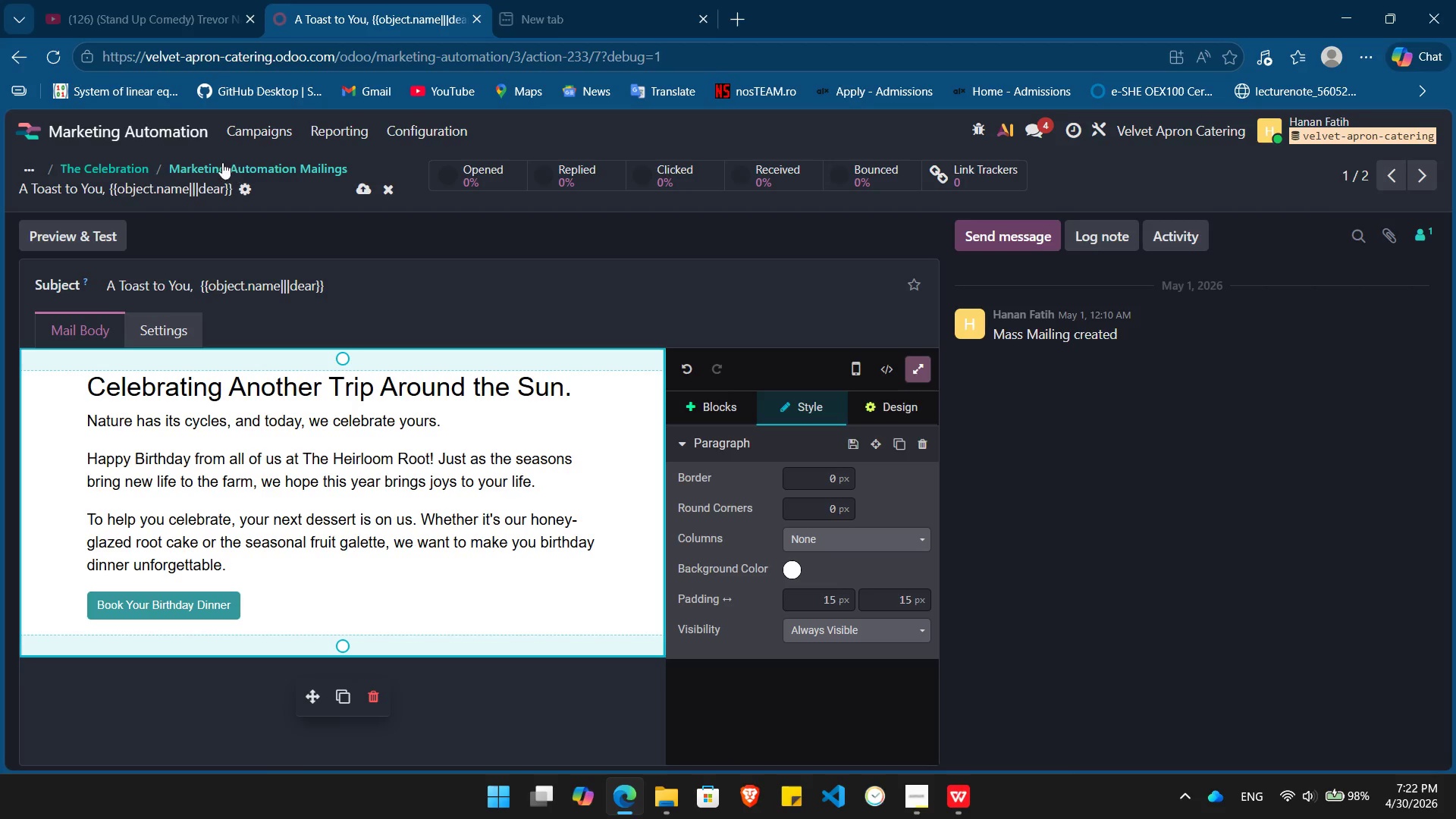 
left_click([218, 162])
 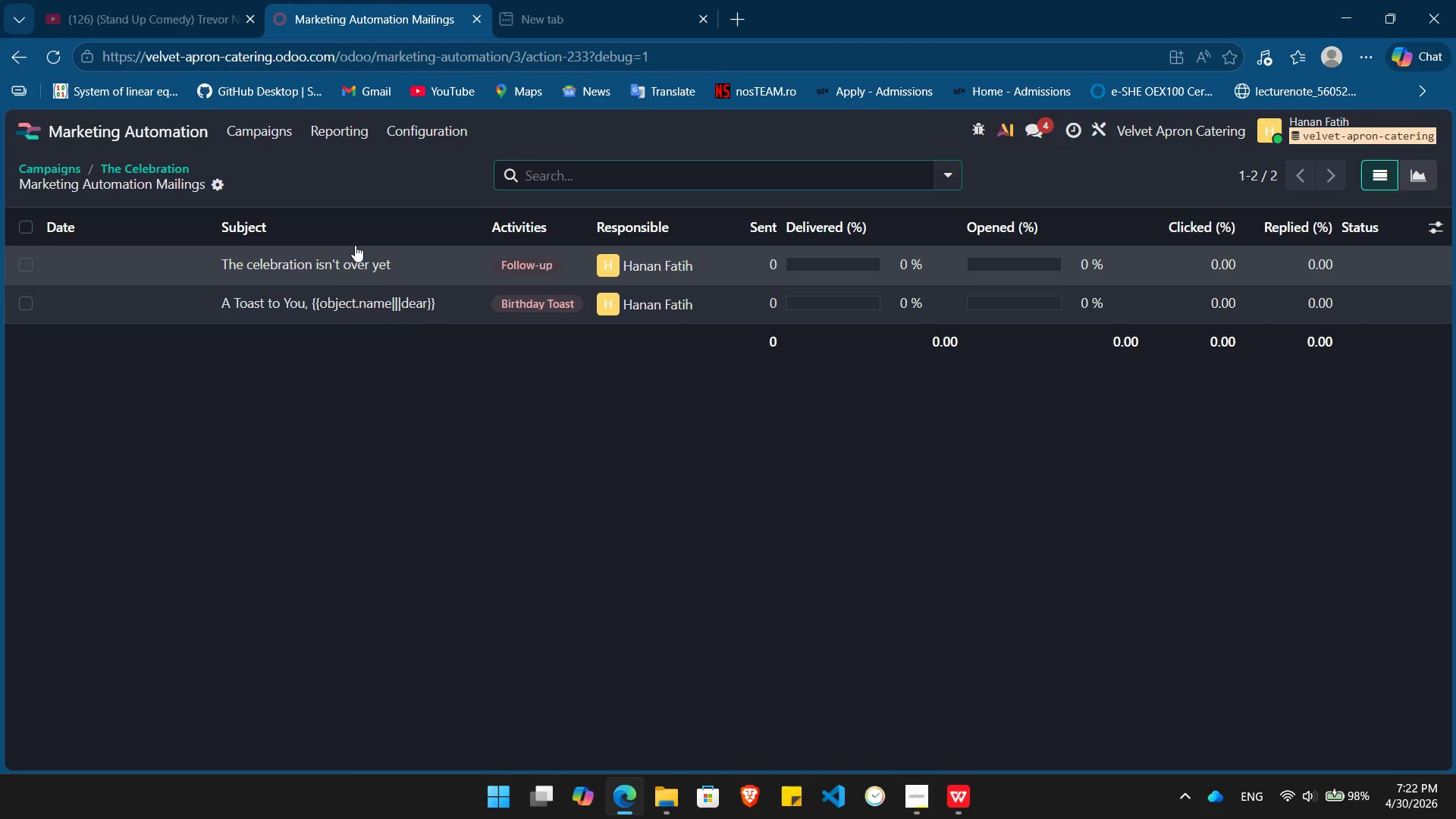 
left_click([356, 259])
 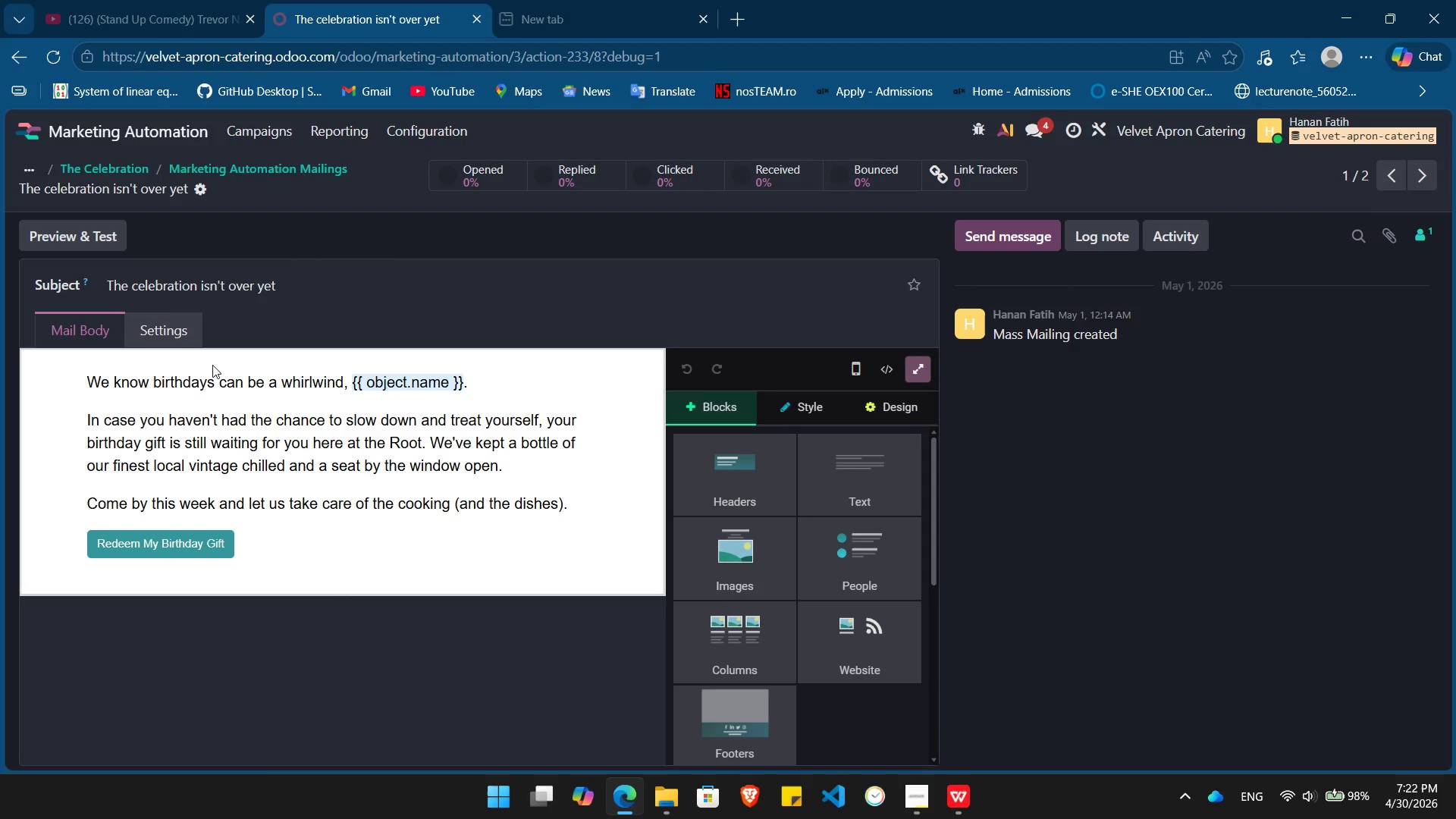 
left_click([141, 380])
 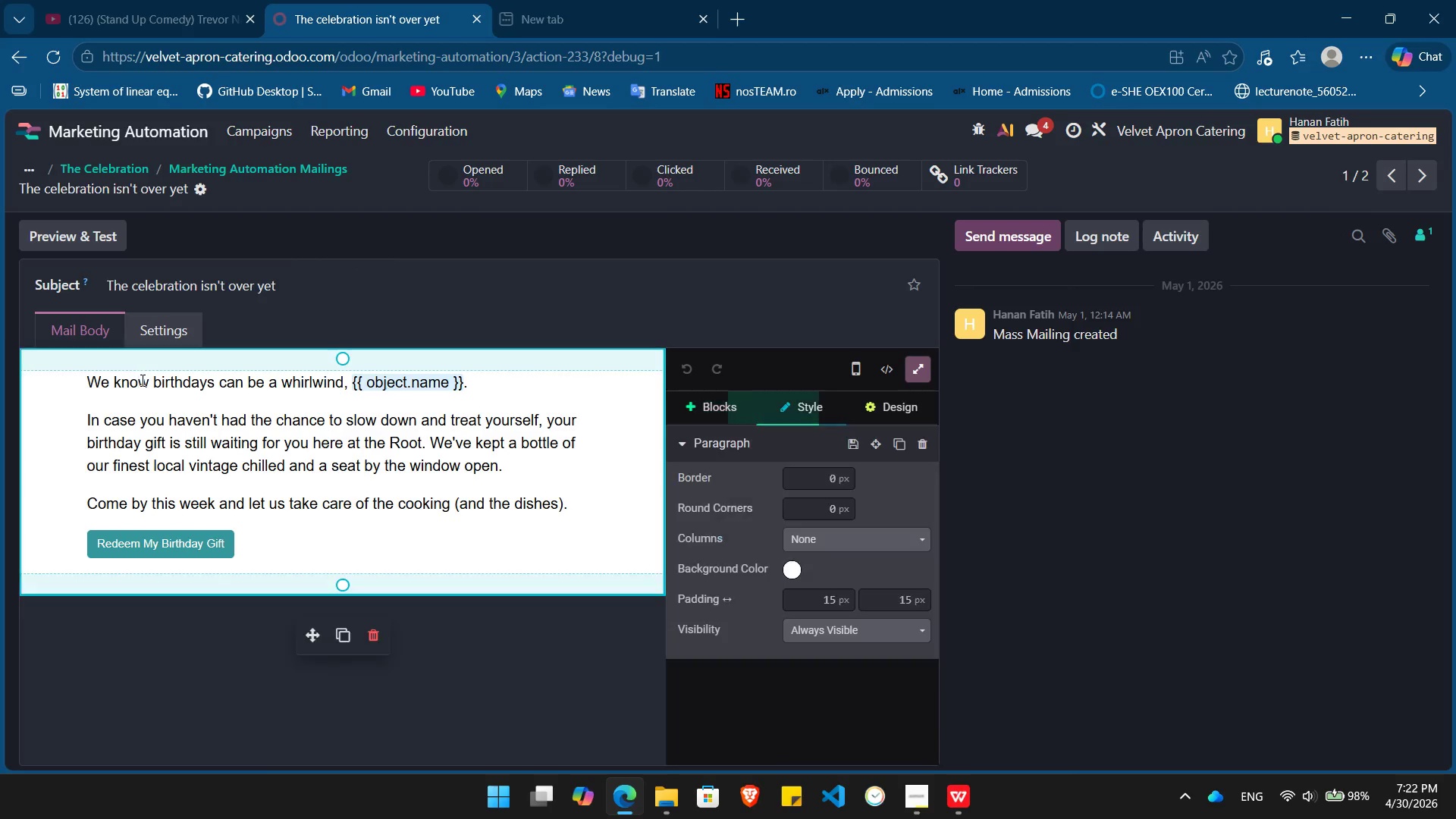 
key(Home)
 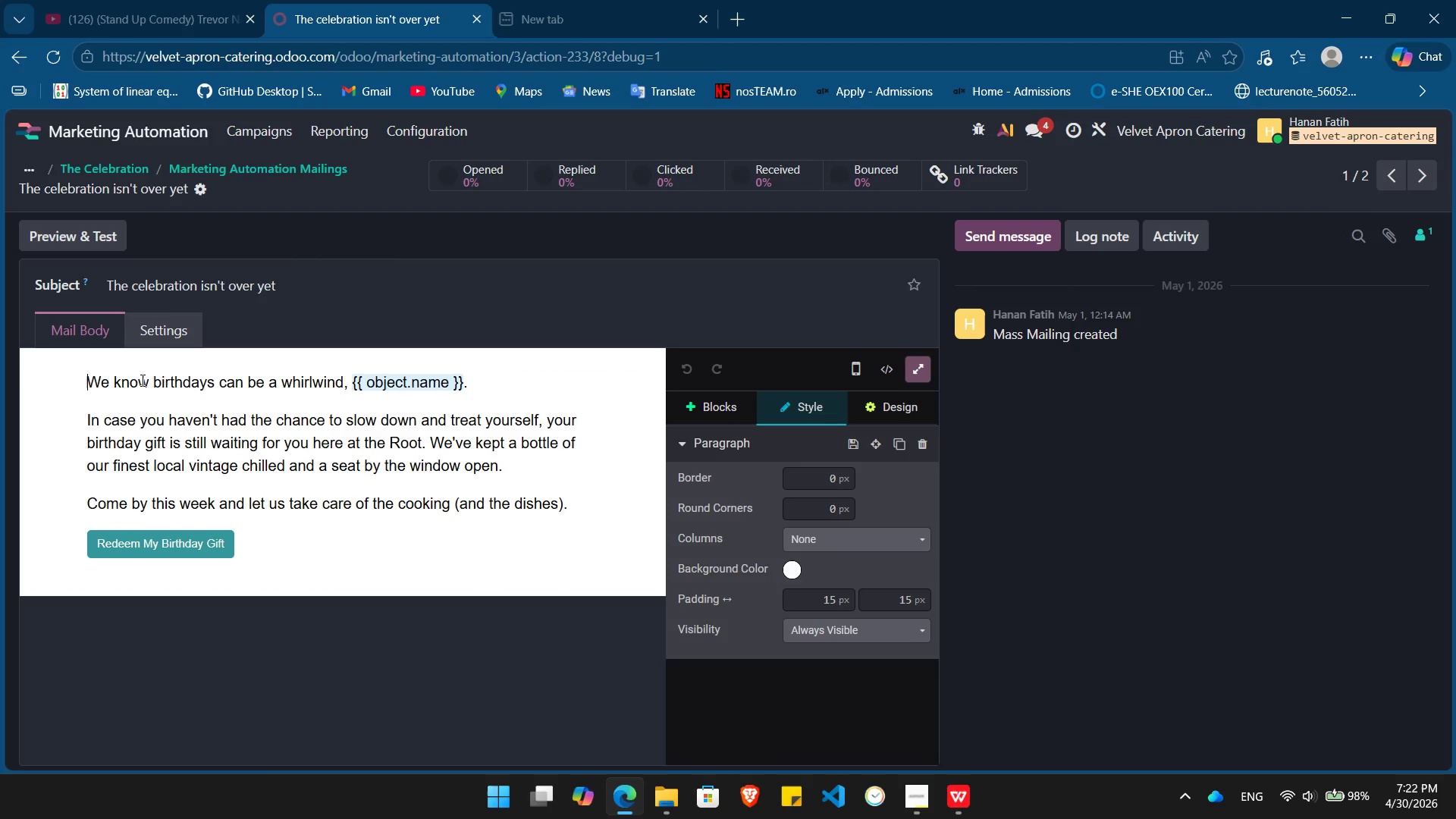 
key(Enter)
 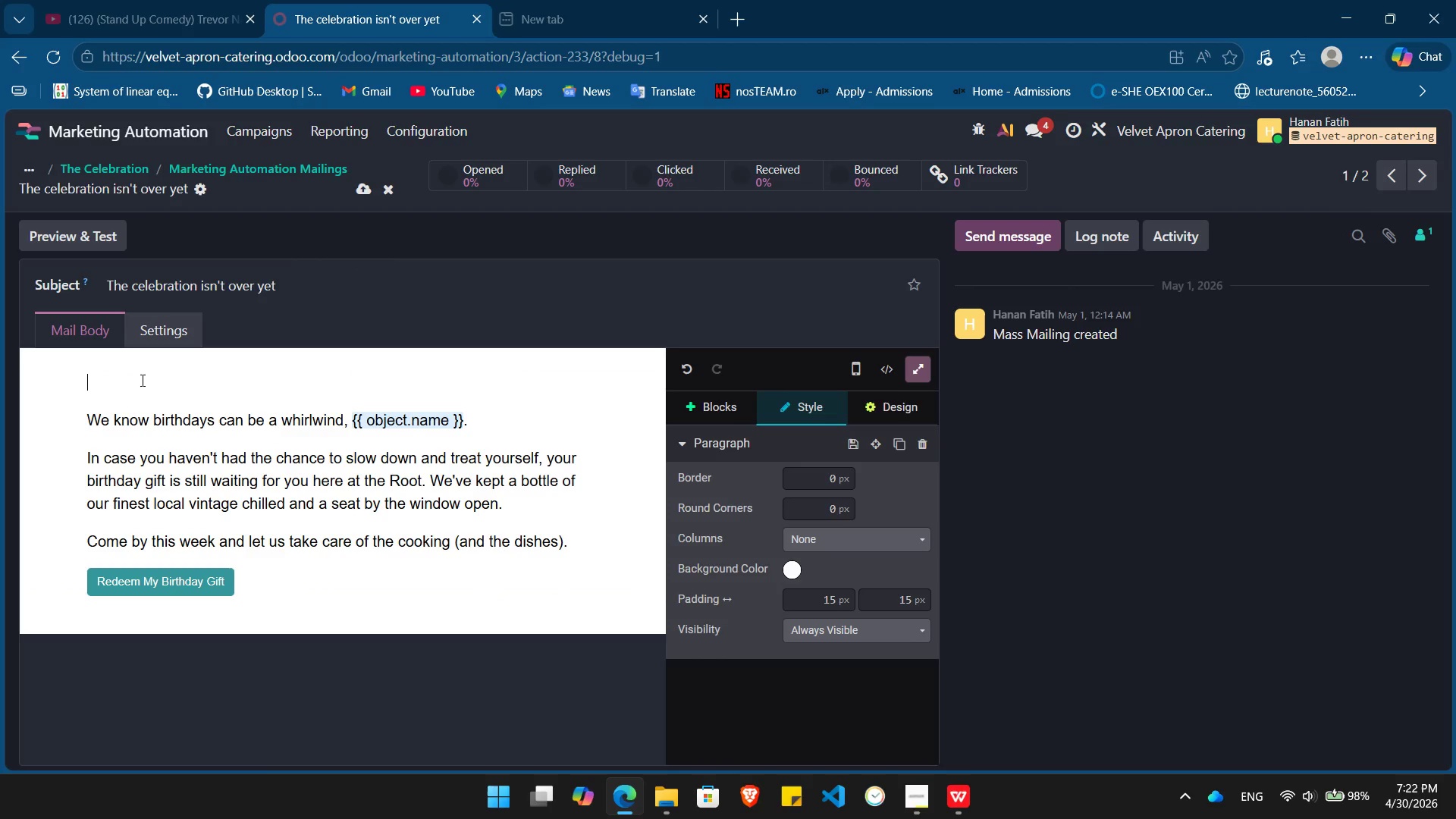 
key(ArrowUp)
 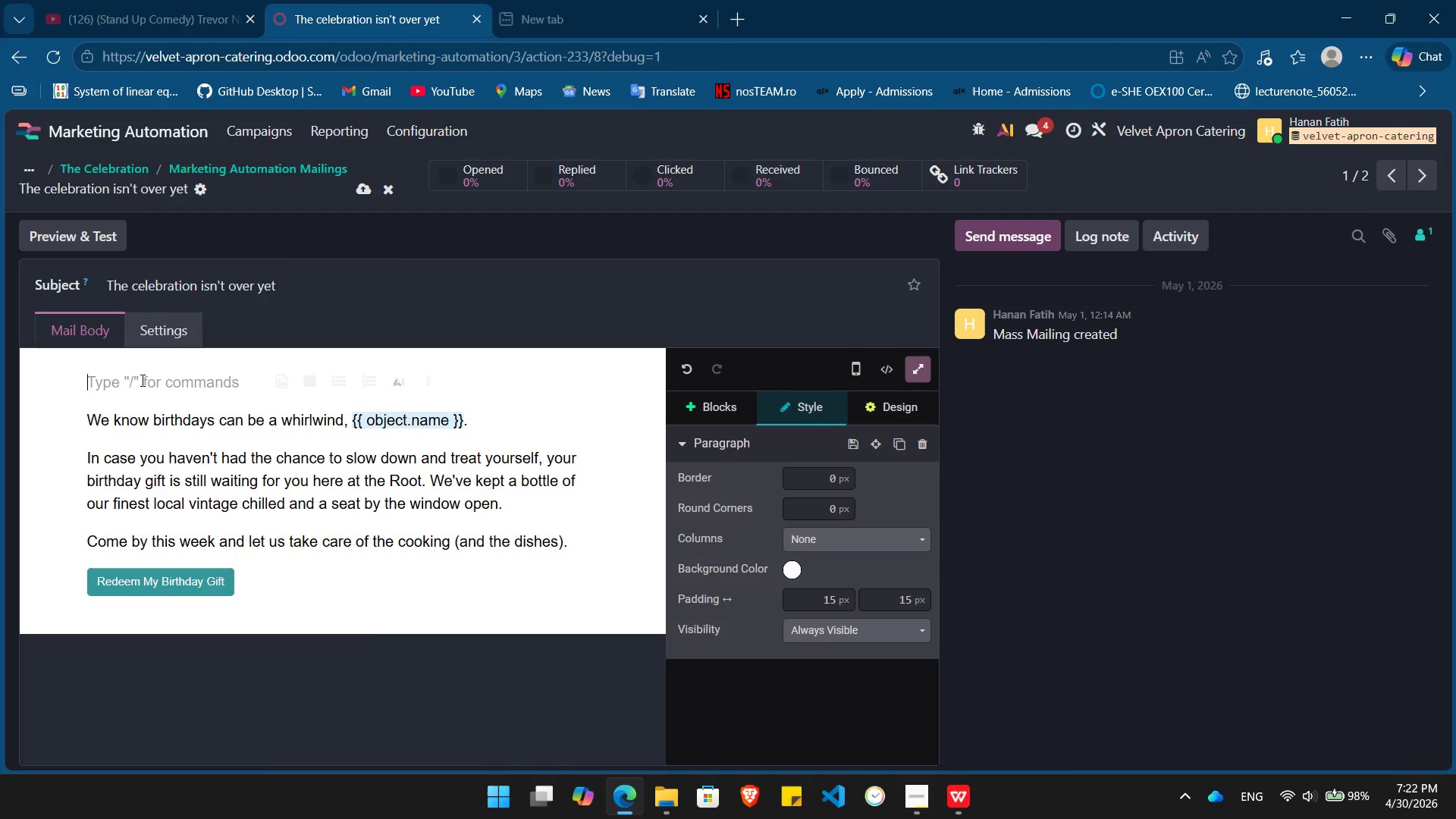 
key(Slash)
 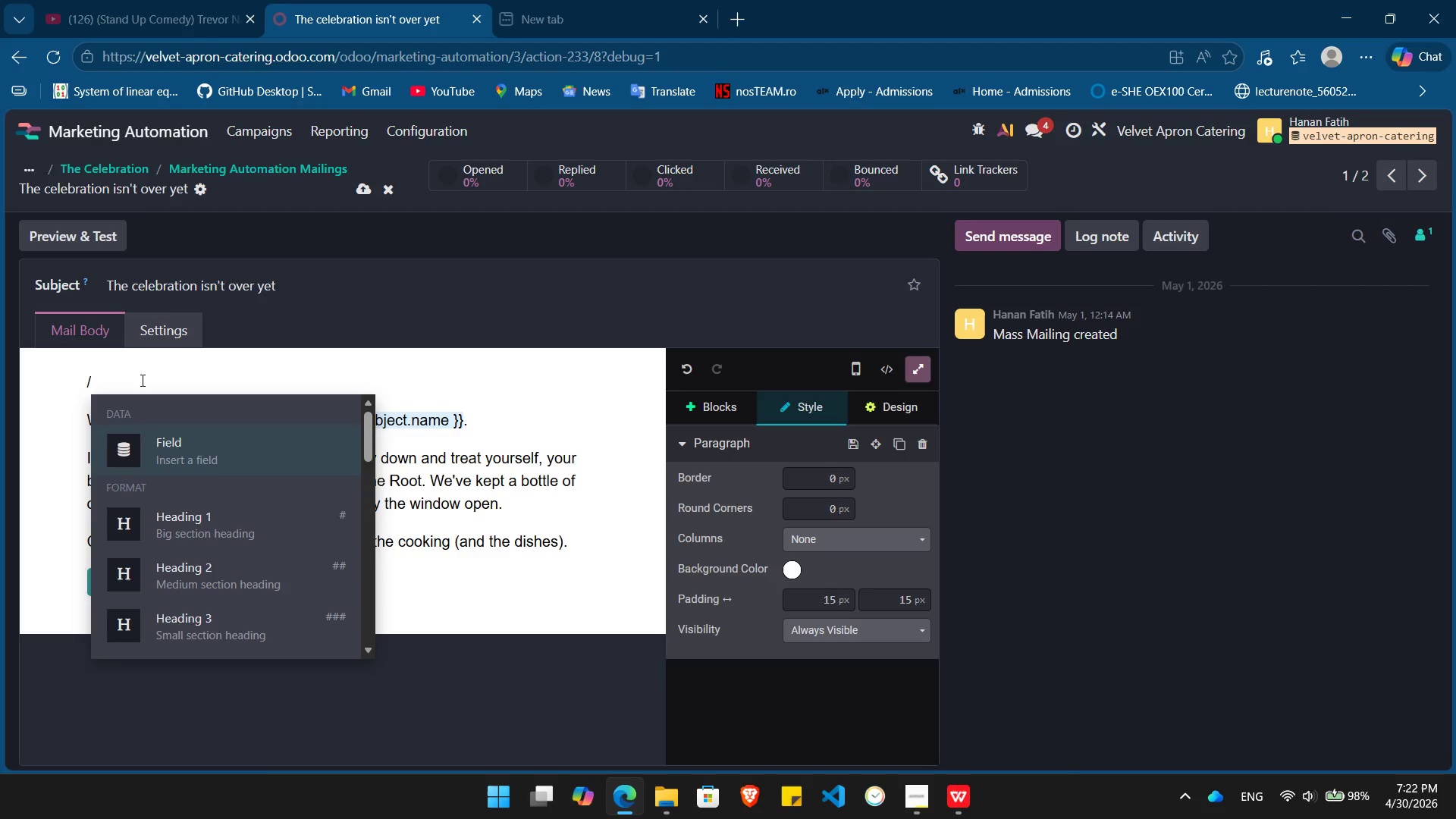 
key(H)
 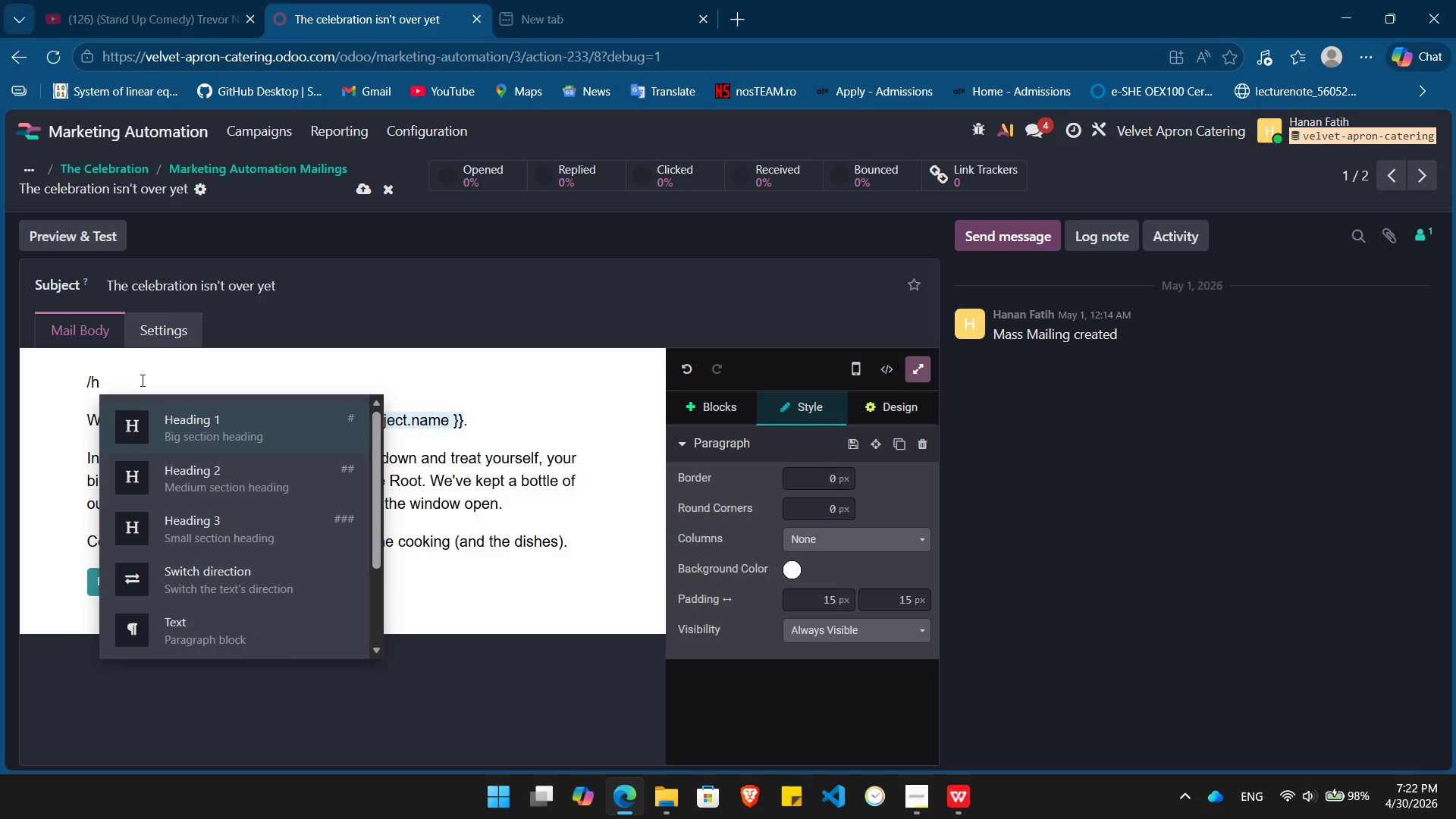 
key(Enter)
 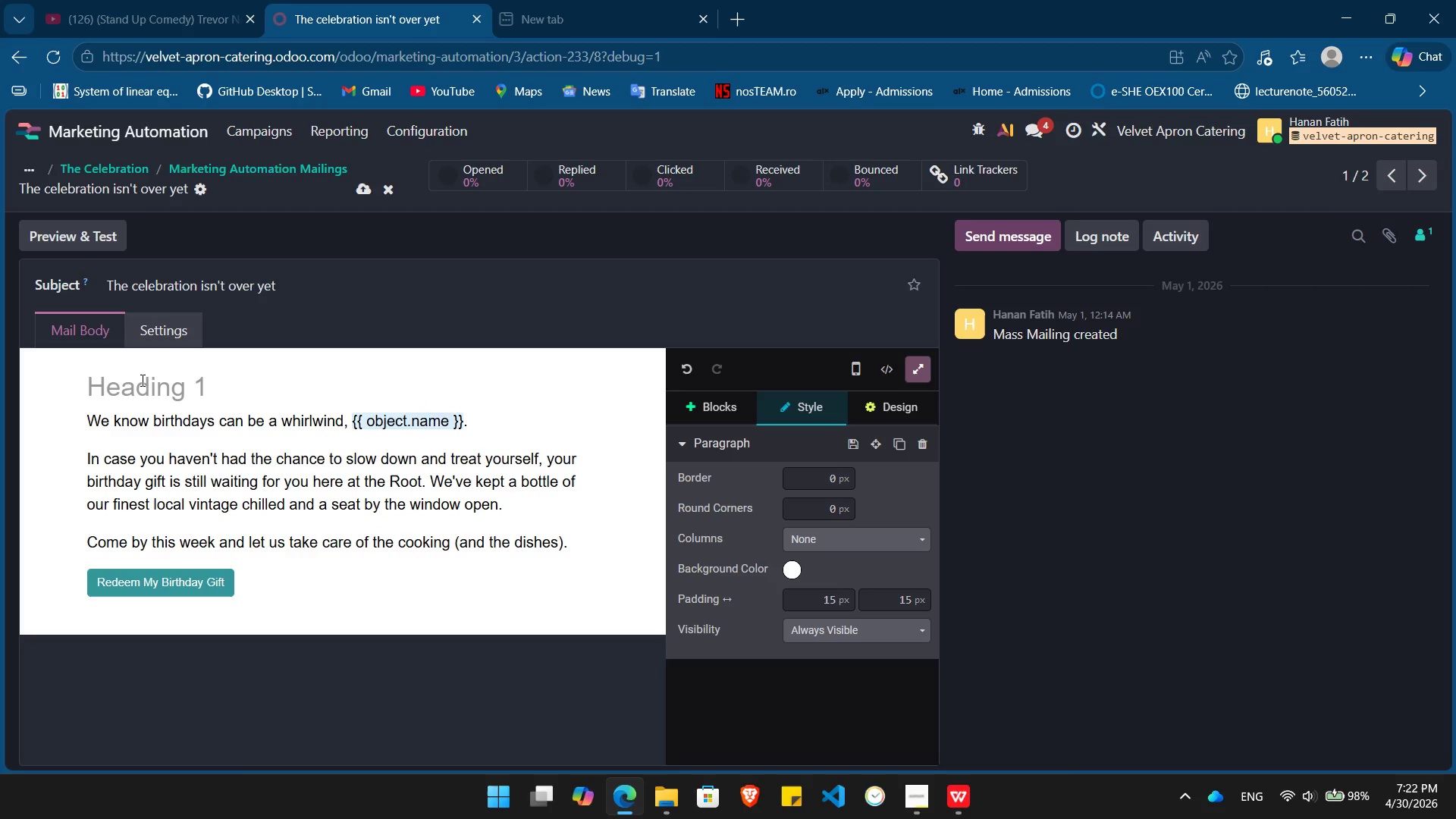 
type(Your Birthday Gift is Waiting)
 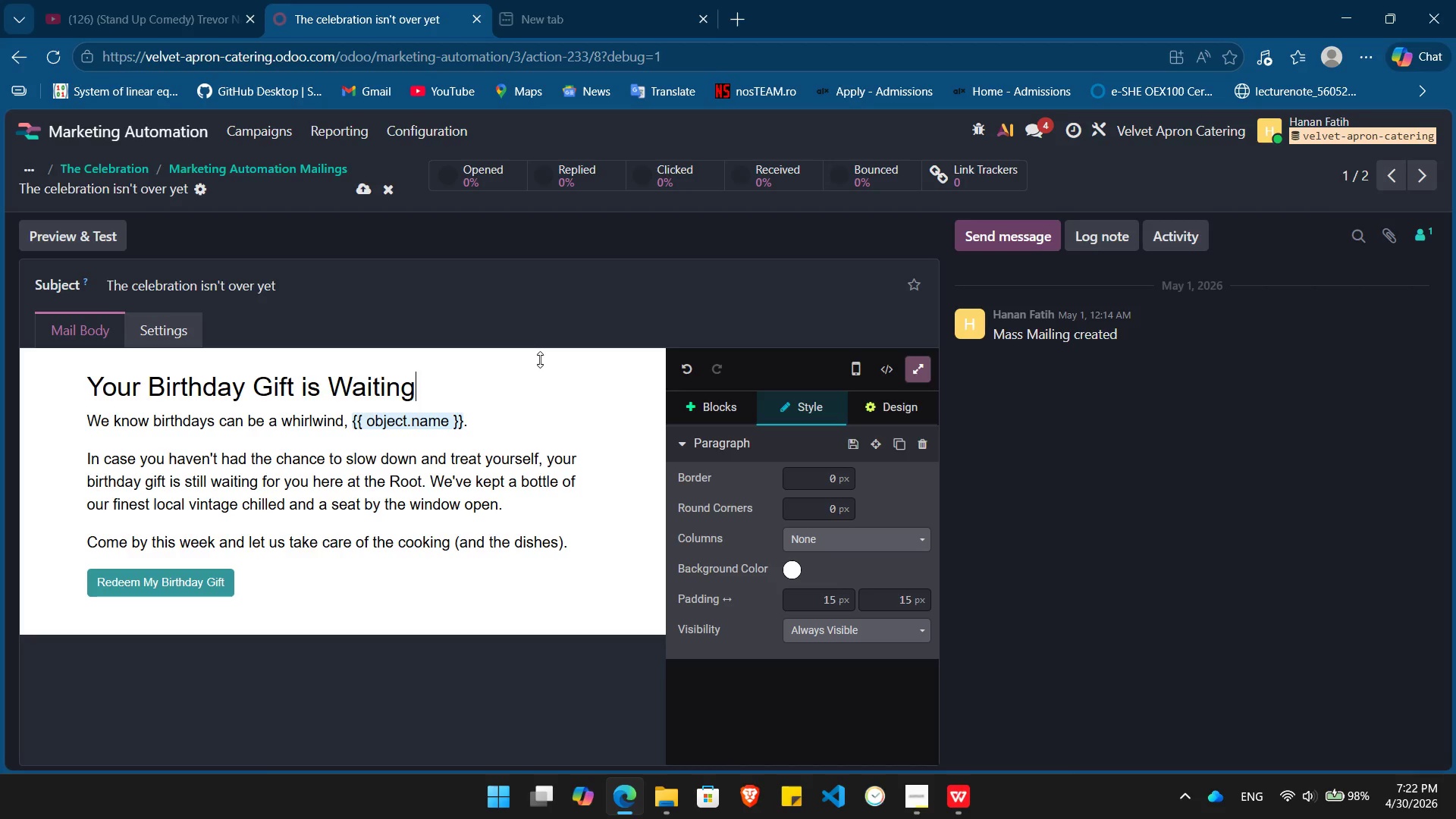 
wait(8.23)
 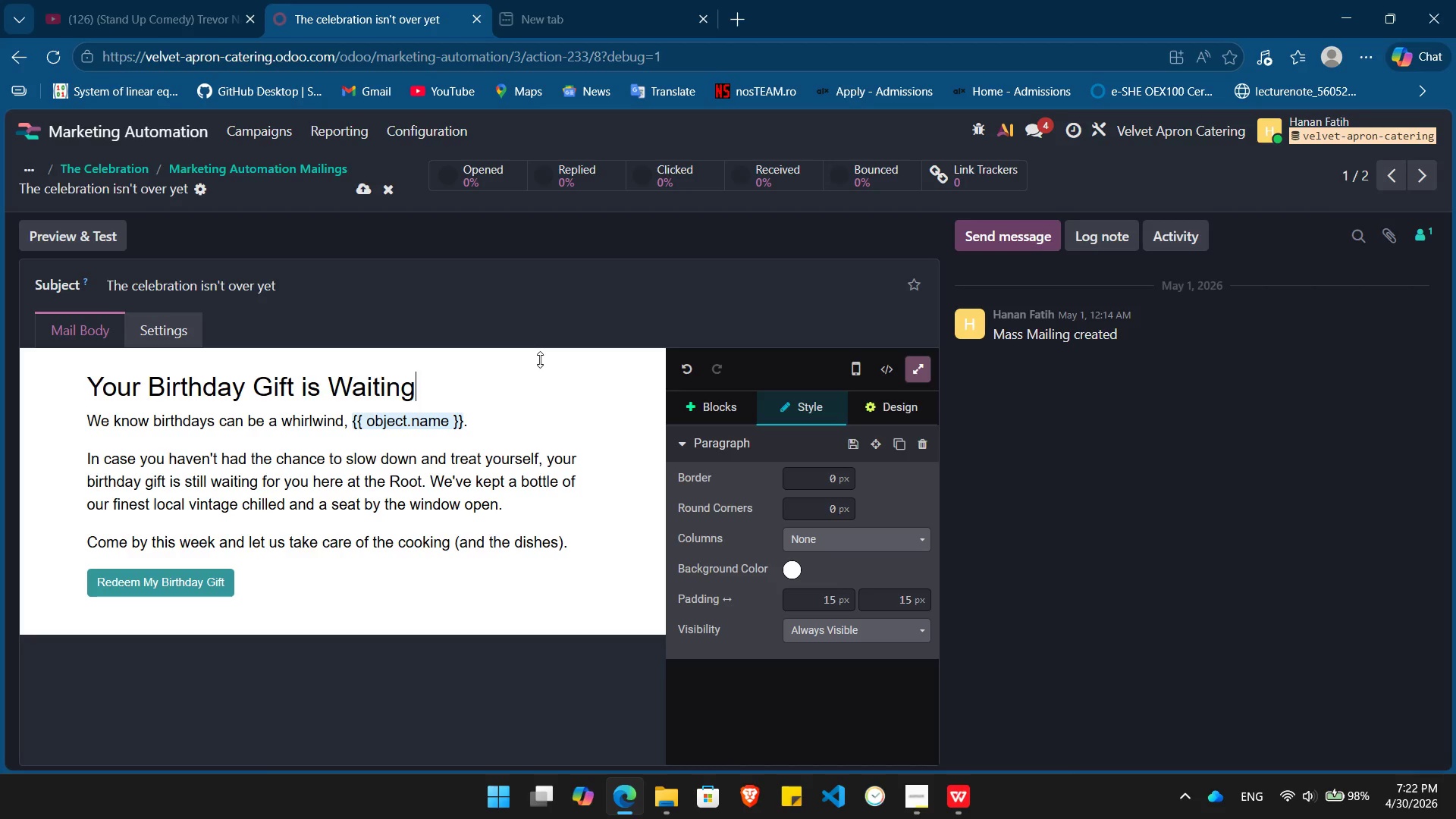 
left_click([74, 168])
 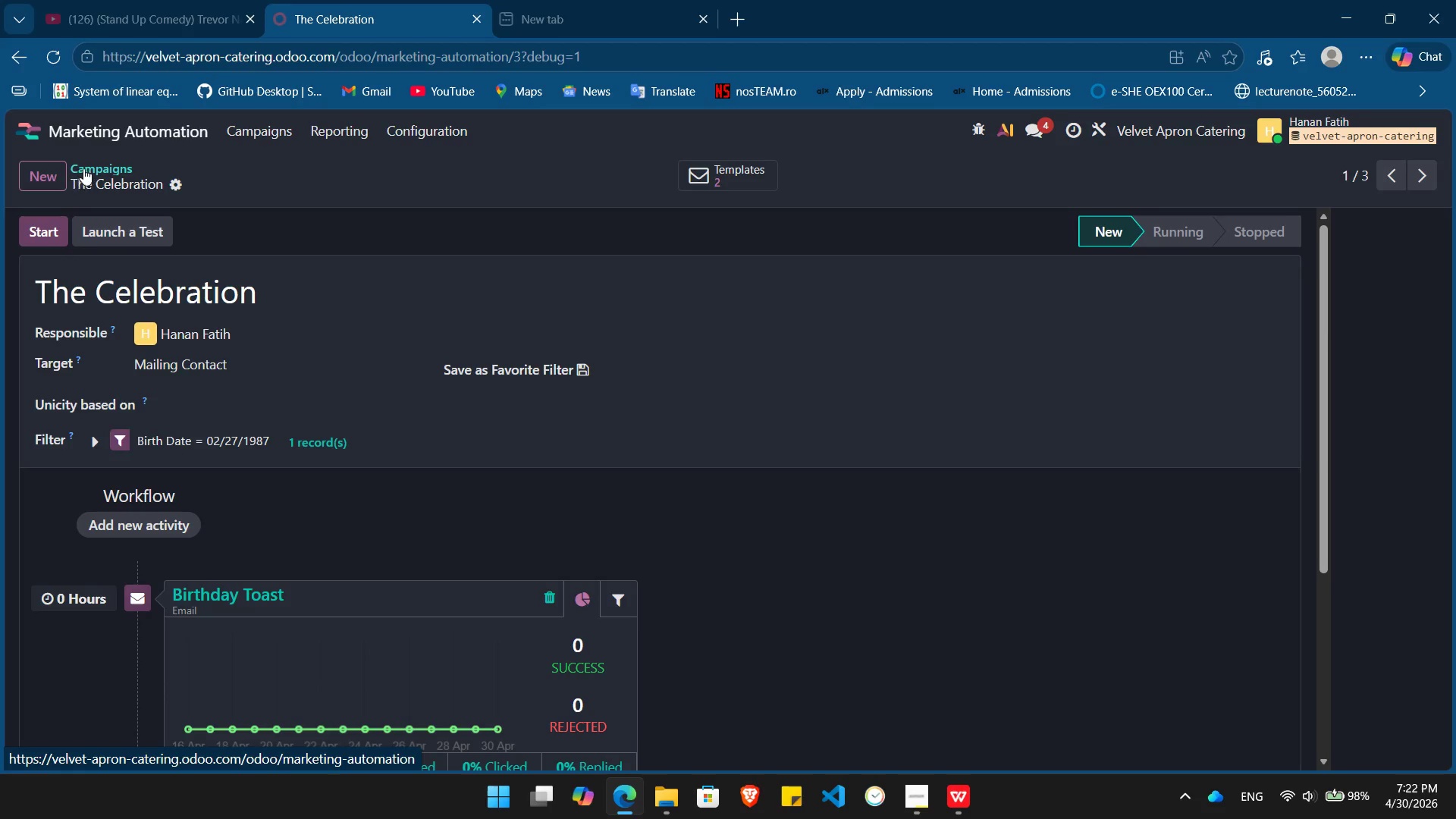 
left_click([88, 168])
 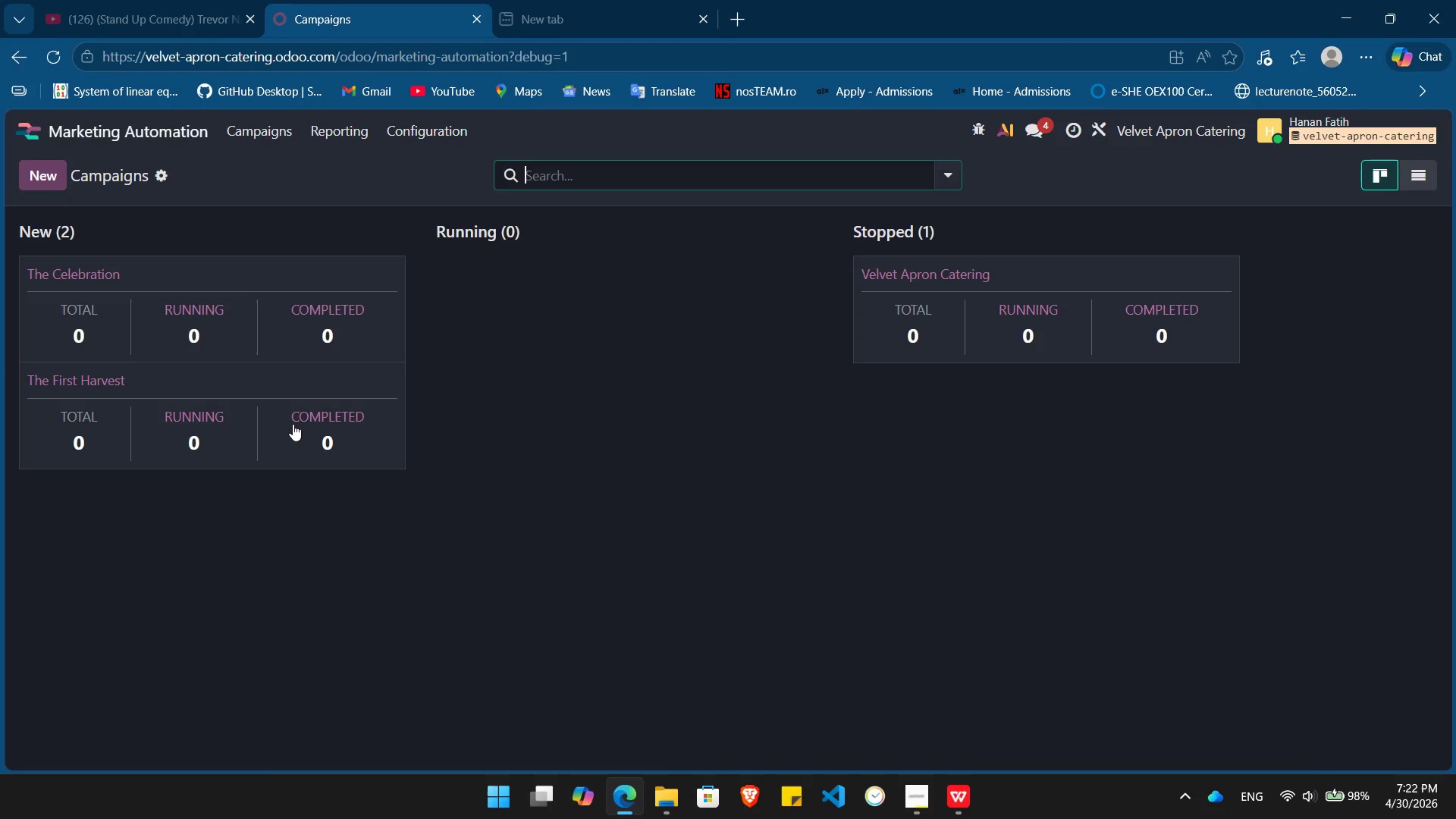 
left_click([293, 424])
 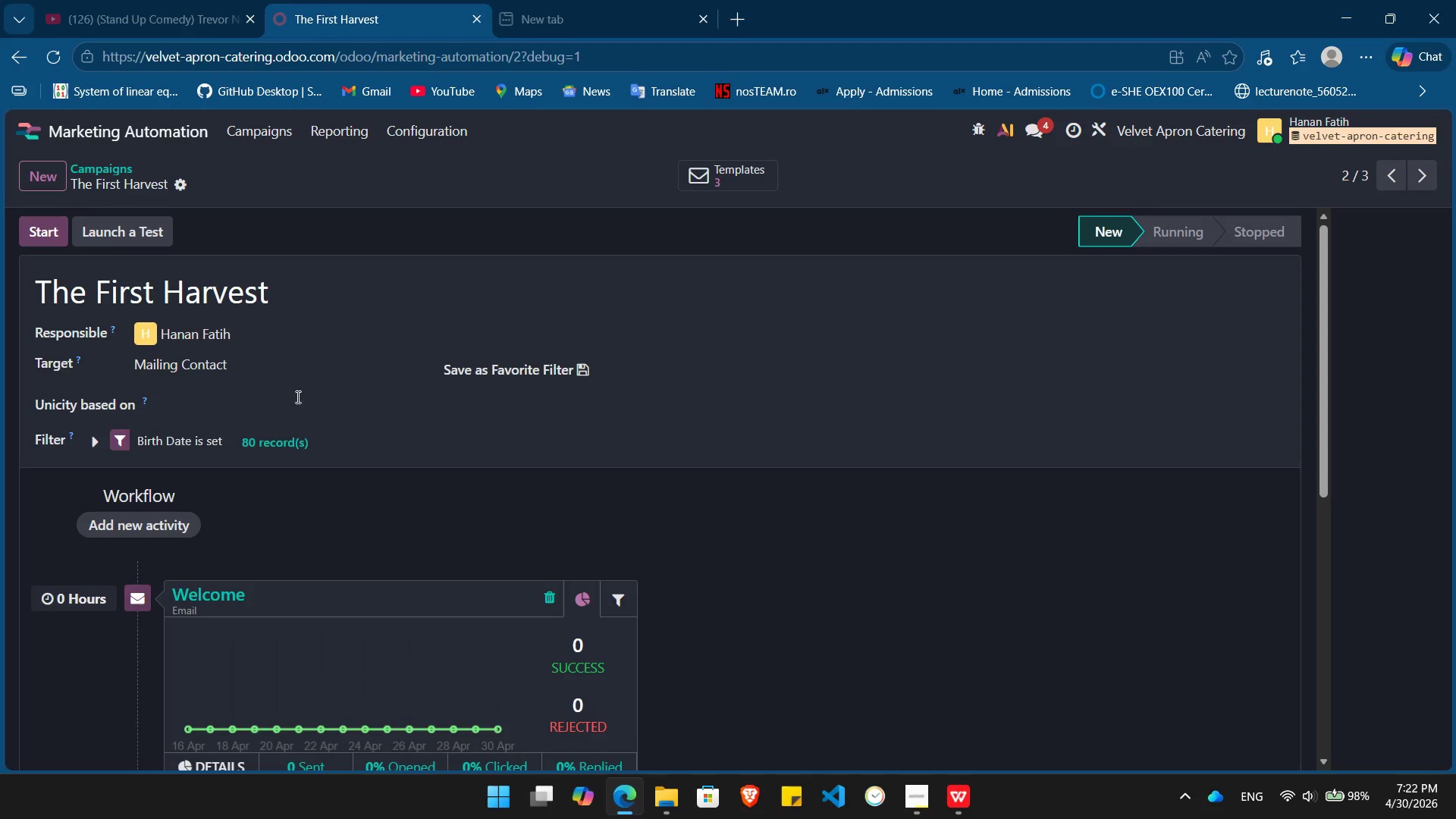 
wait(7.7)
 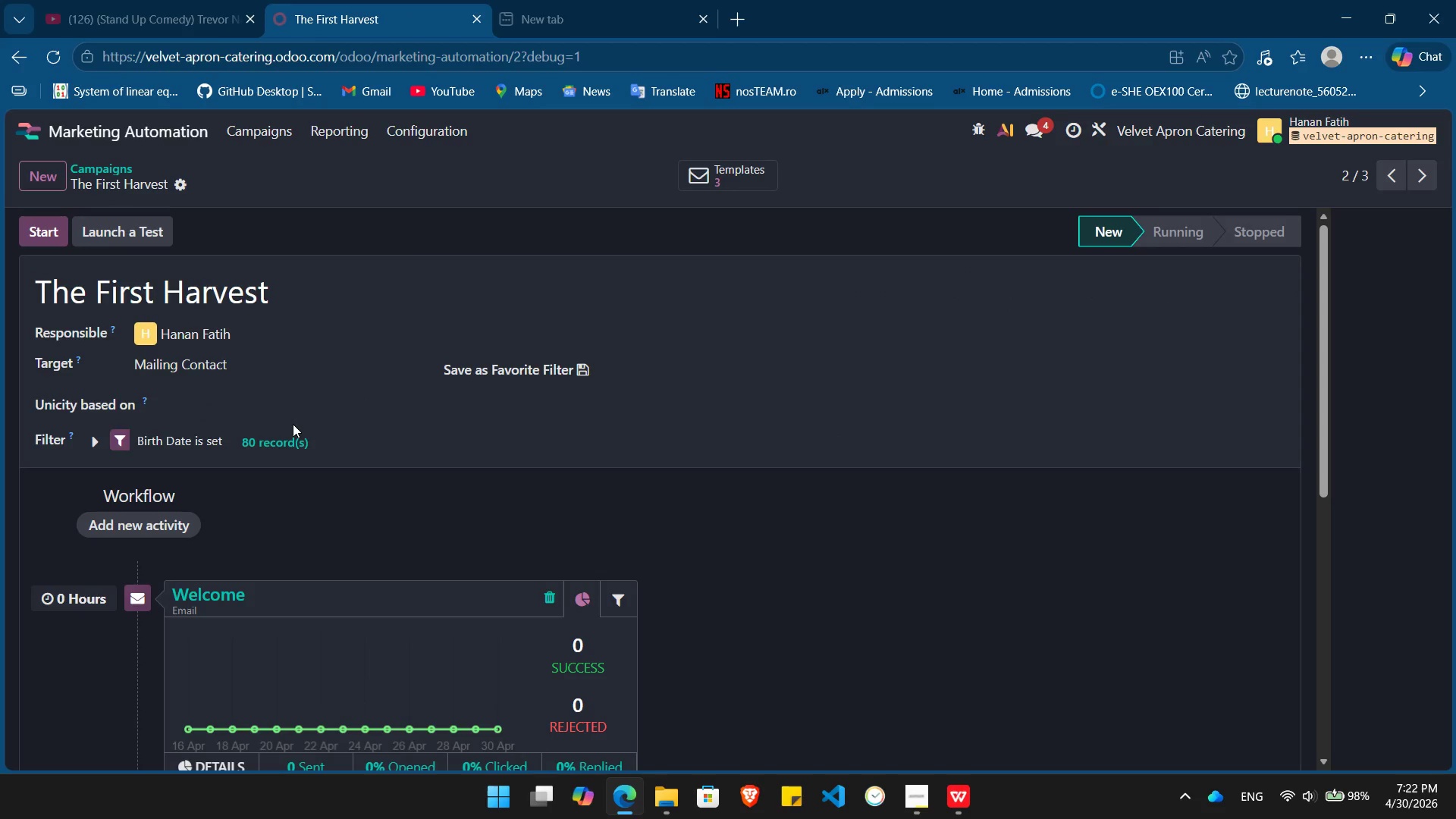 
left_click([700, 180])
 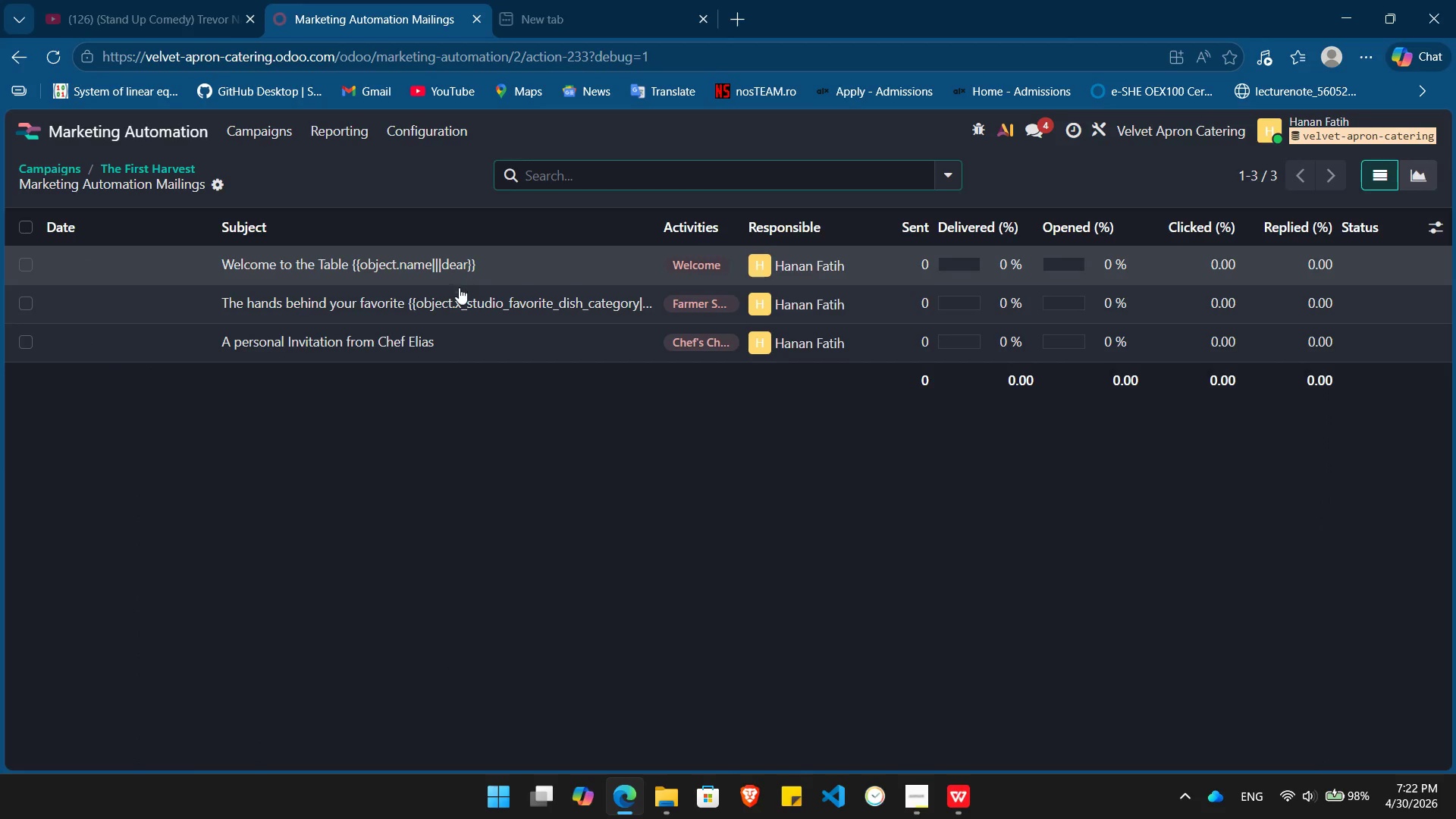 
left_click([459, 293])
 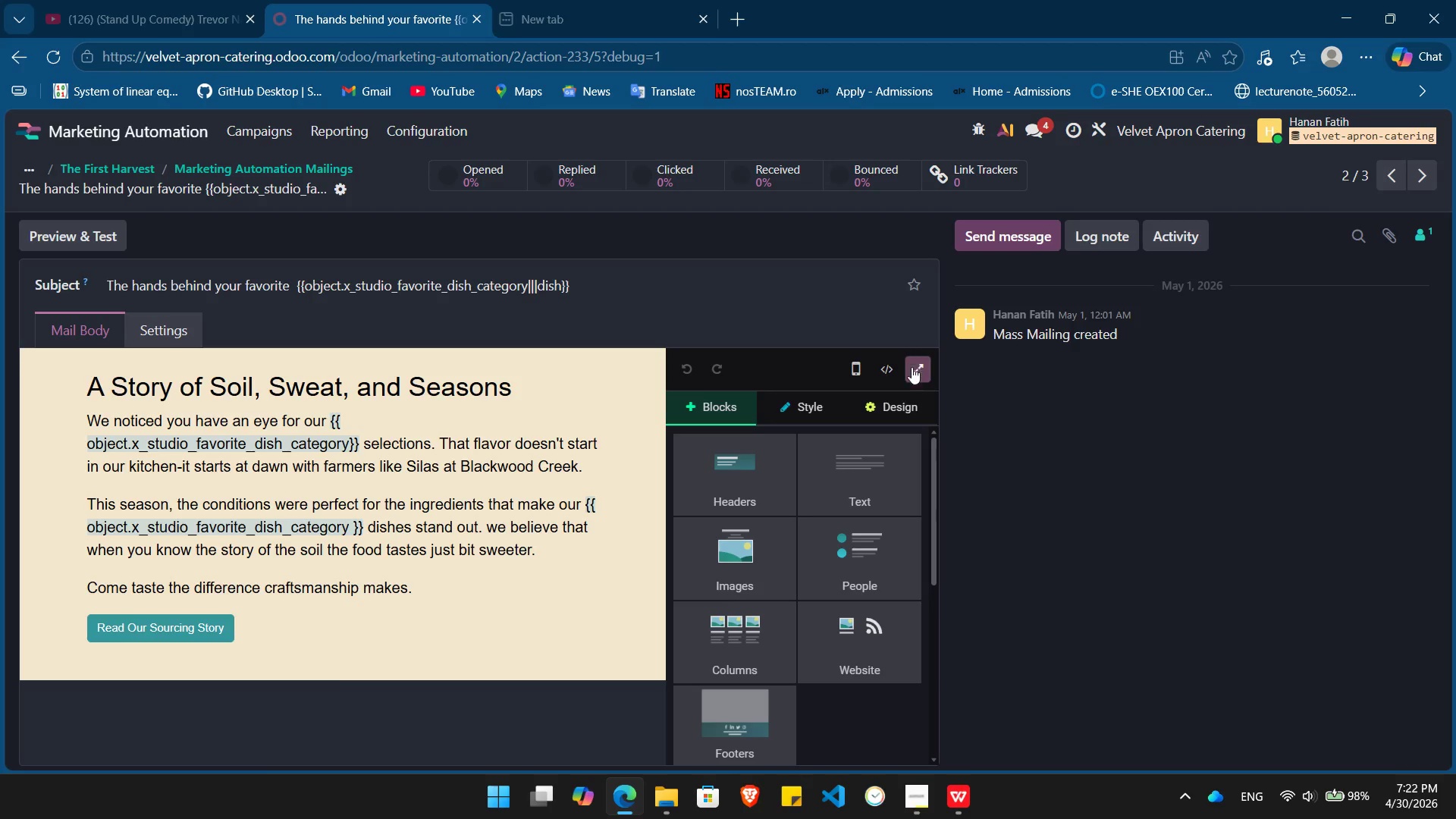 
left_click([913, 372])
 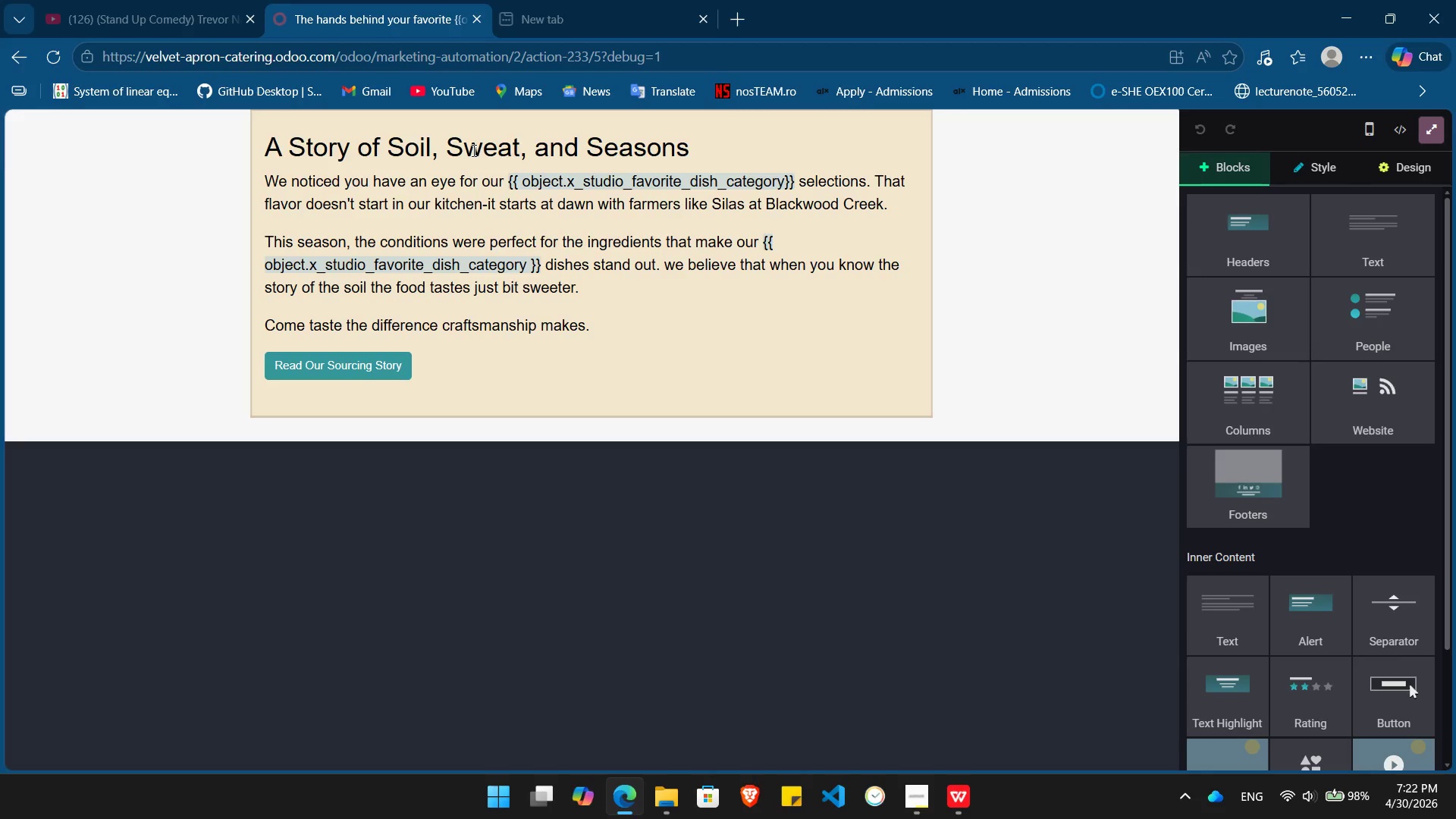 
double_click([472, 150])
 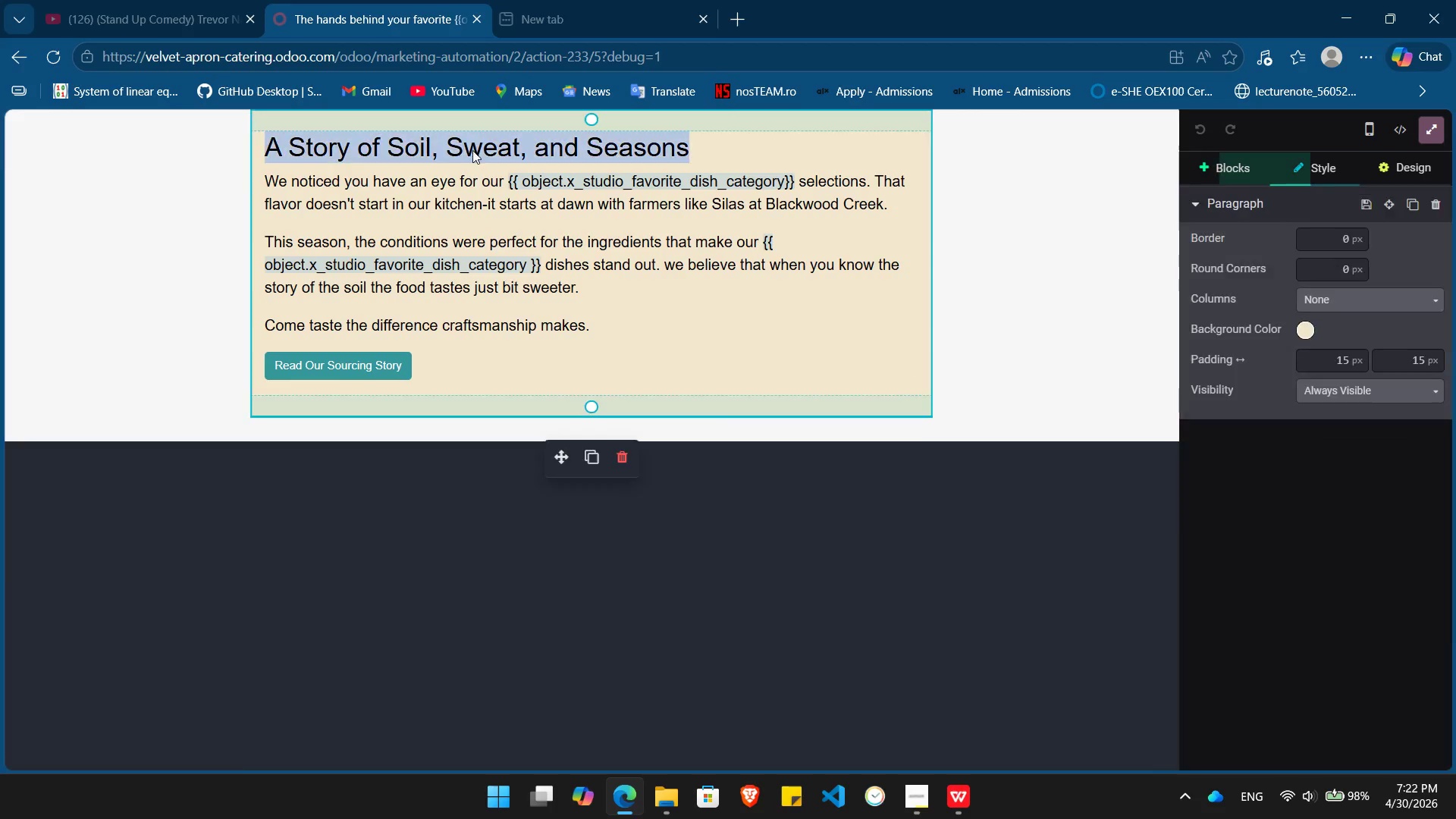 
triple_click([472, 150])
 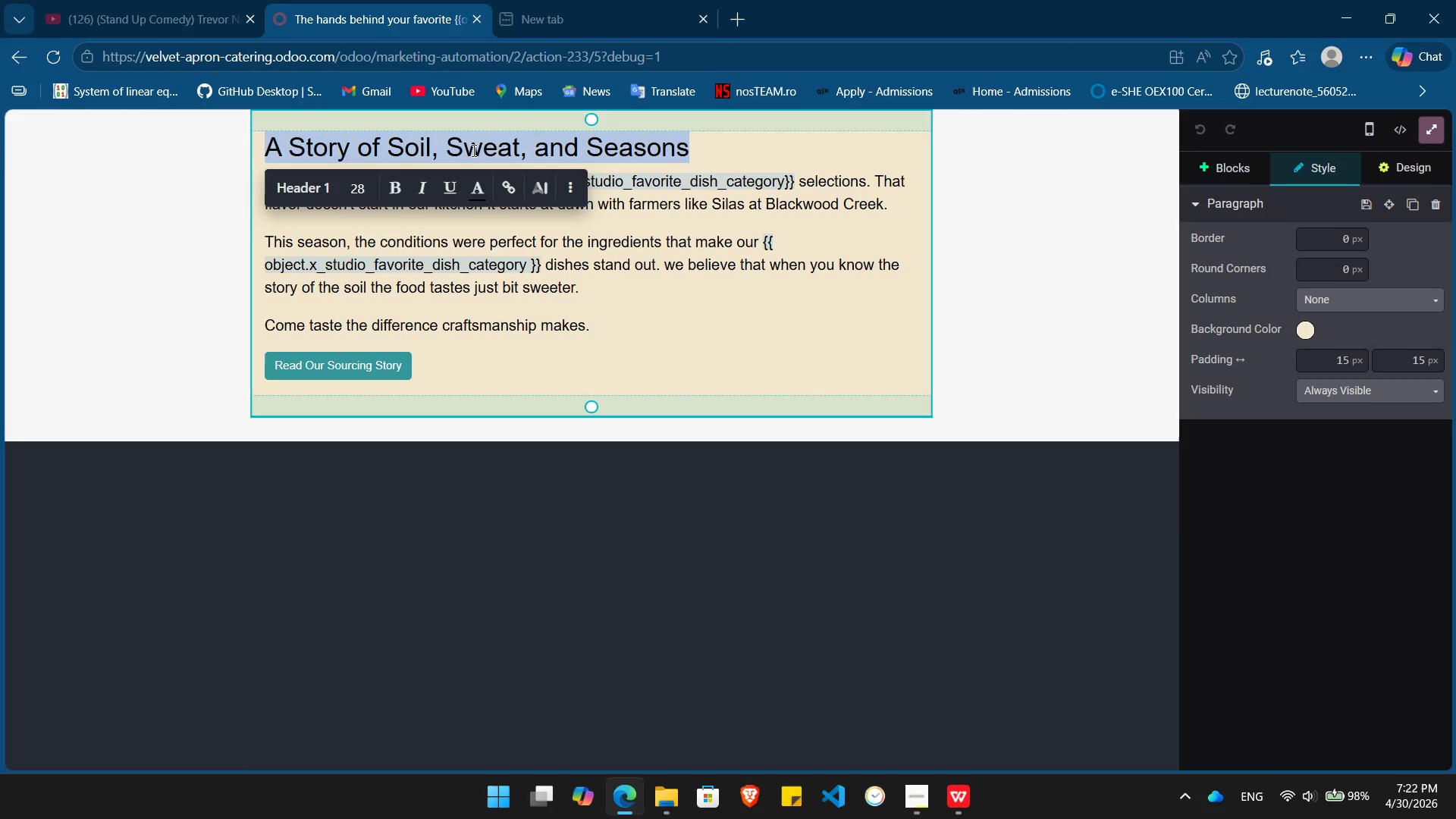 
key(Control+B)
 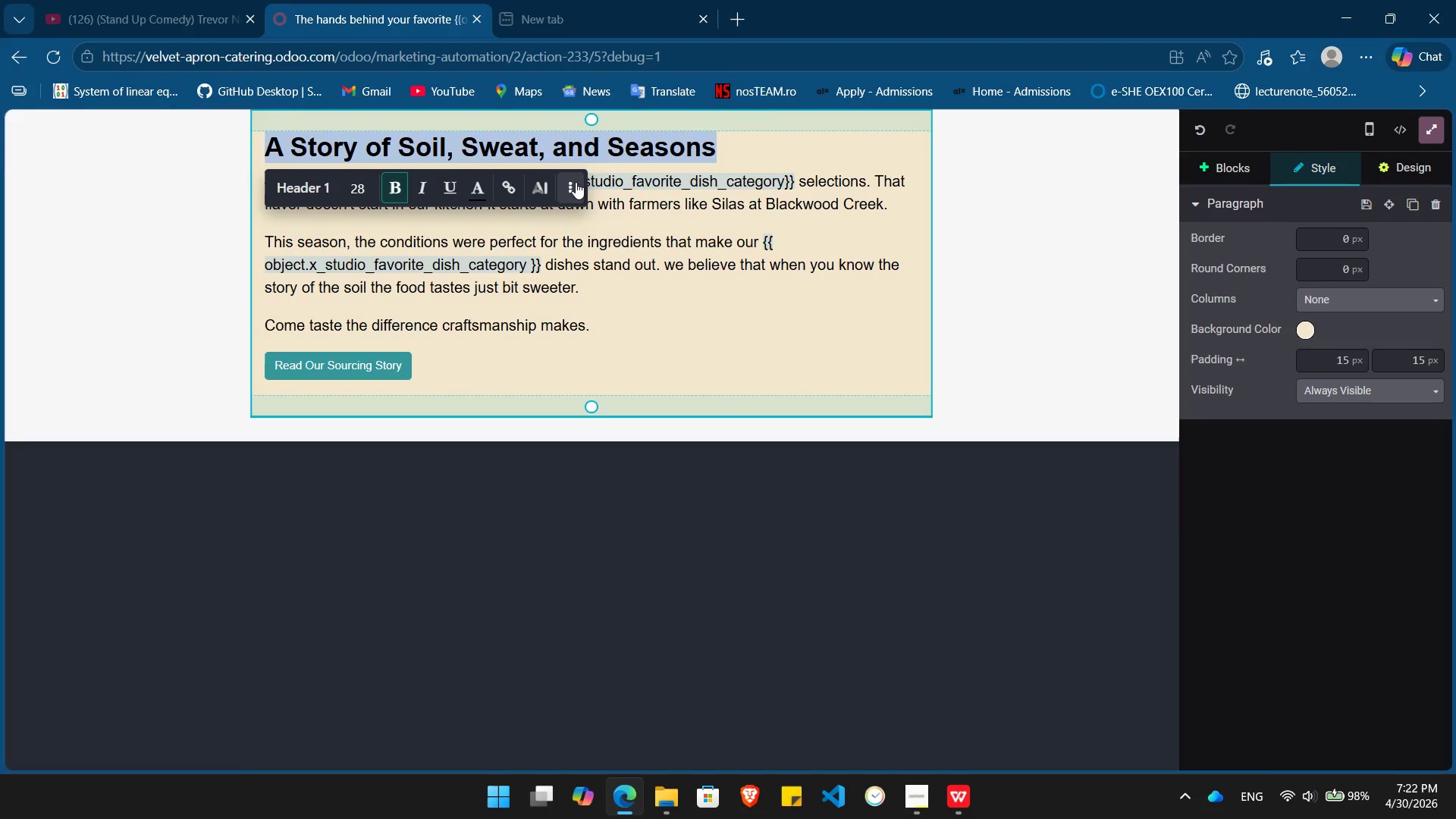 
left_click([573, 185])
 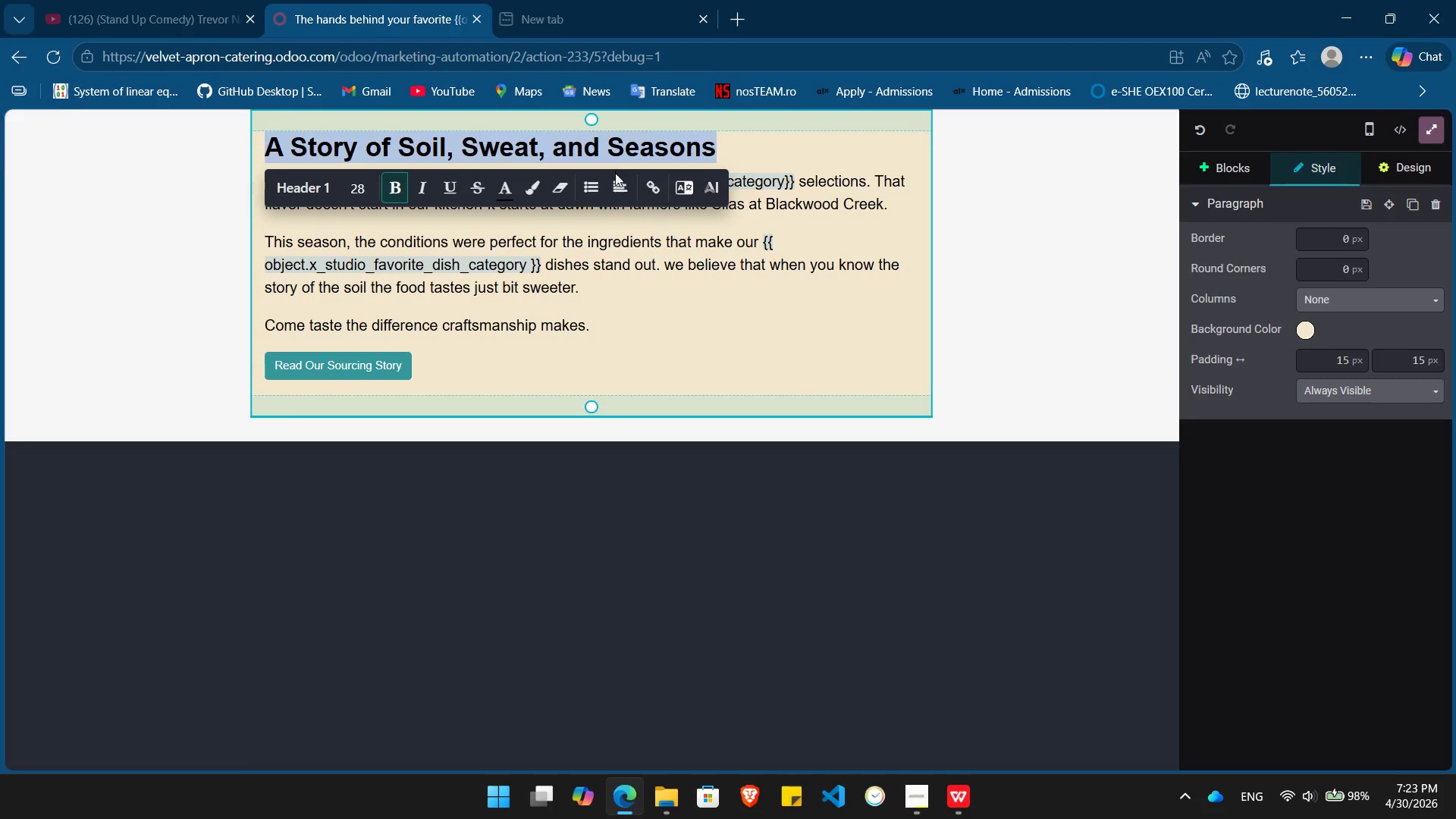 
left_click([618, 184])
 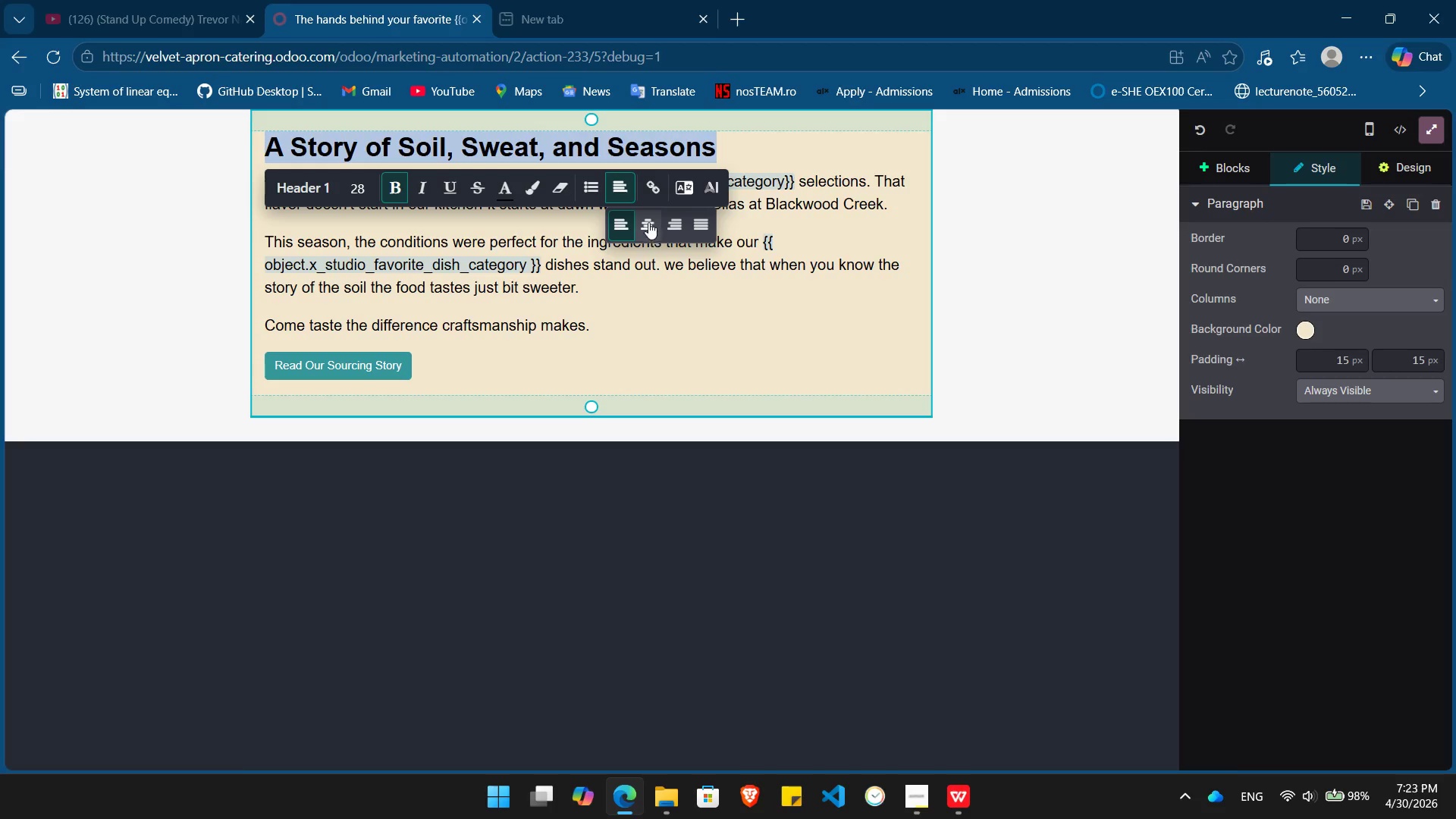 
left_click([648, 222])
 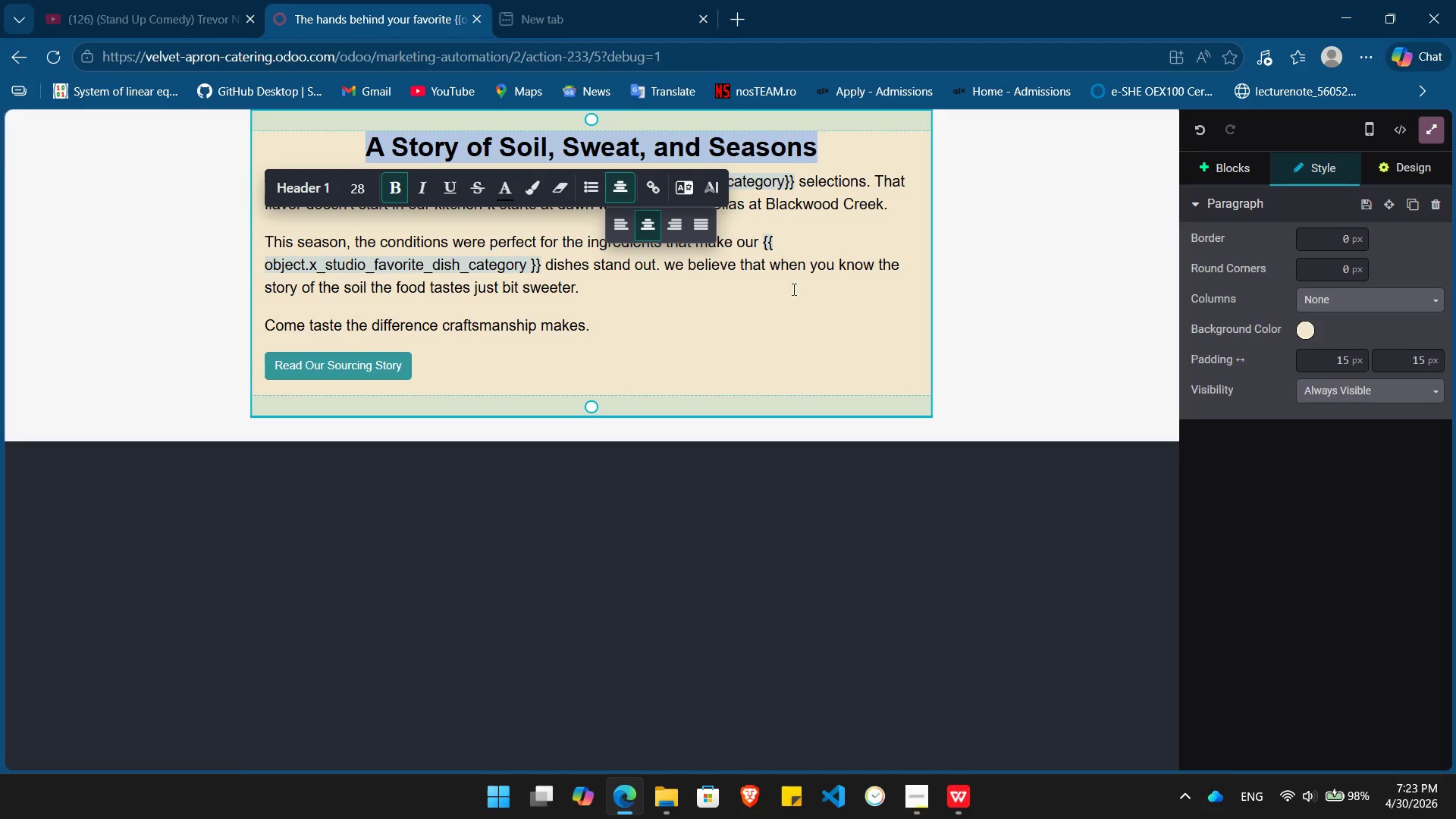 
left_click([792, 289])
 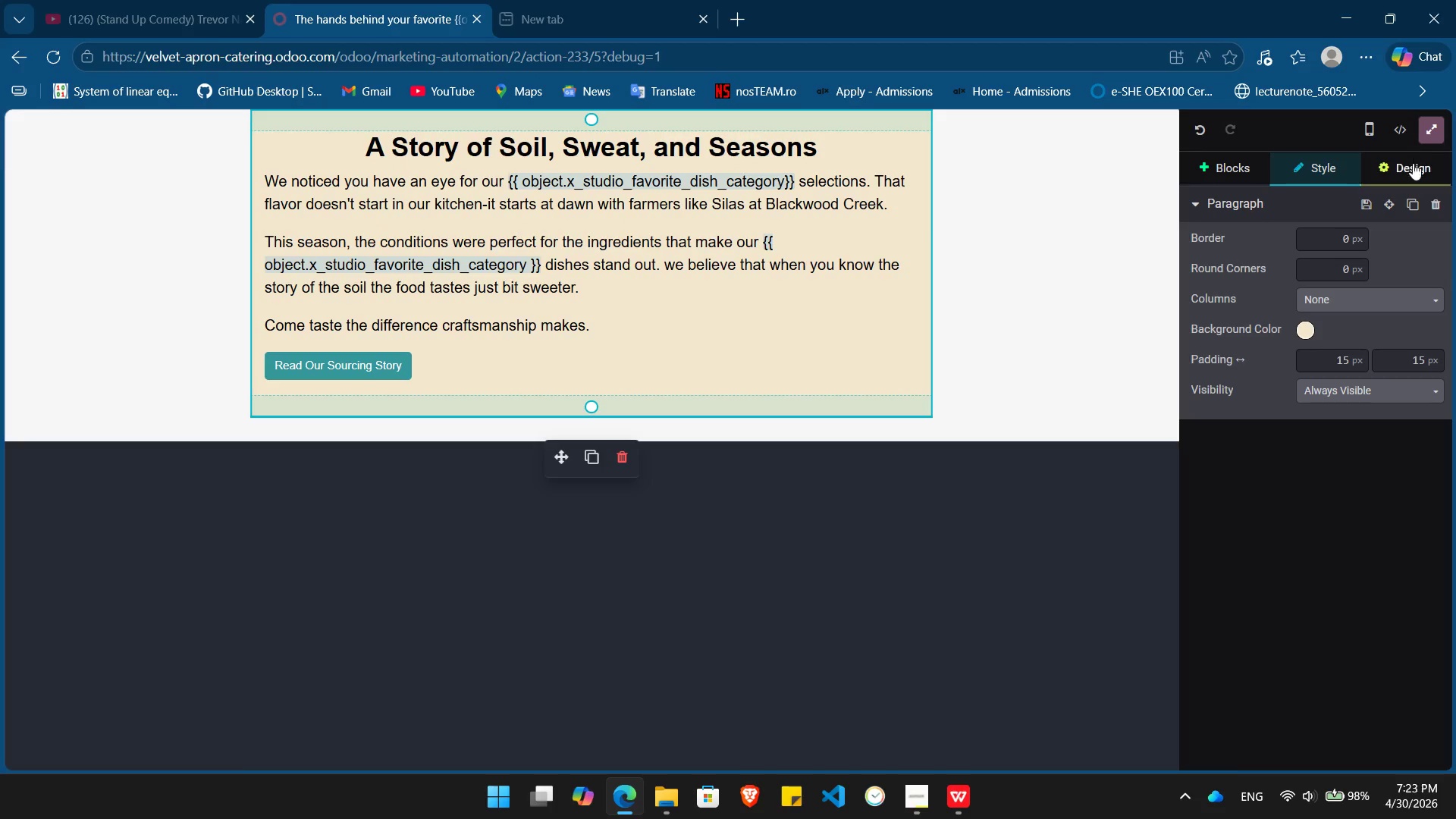 
left_click([1412, 165])
 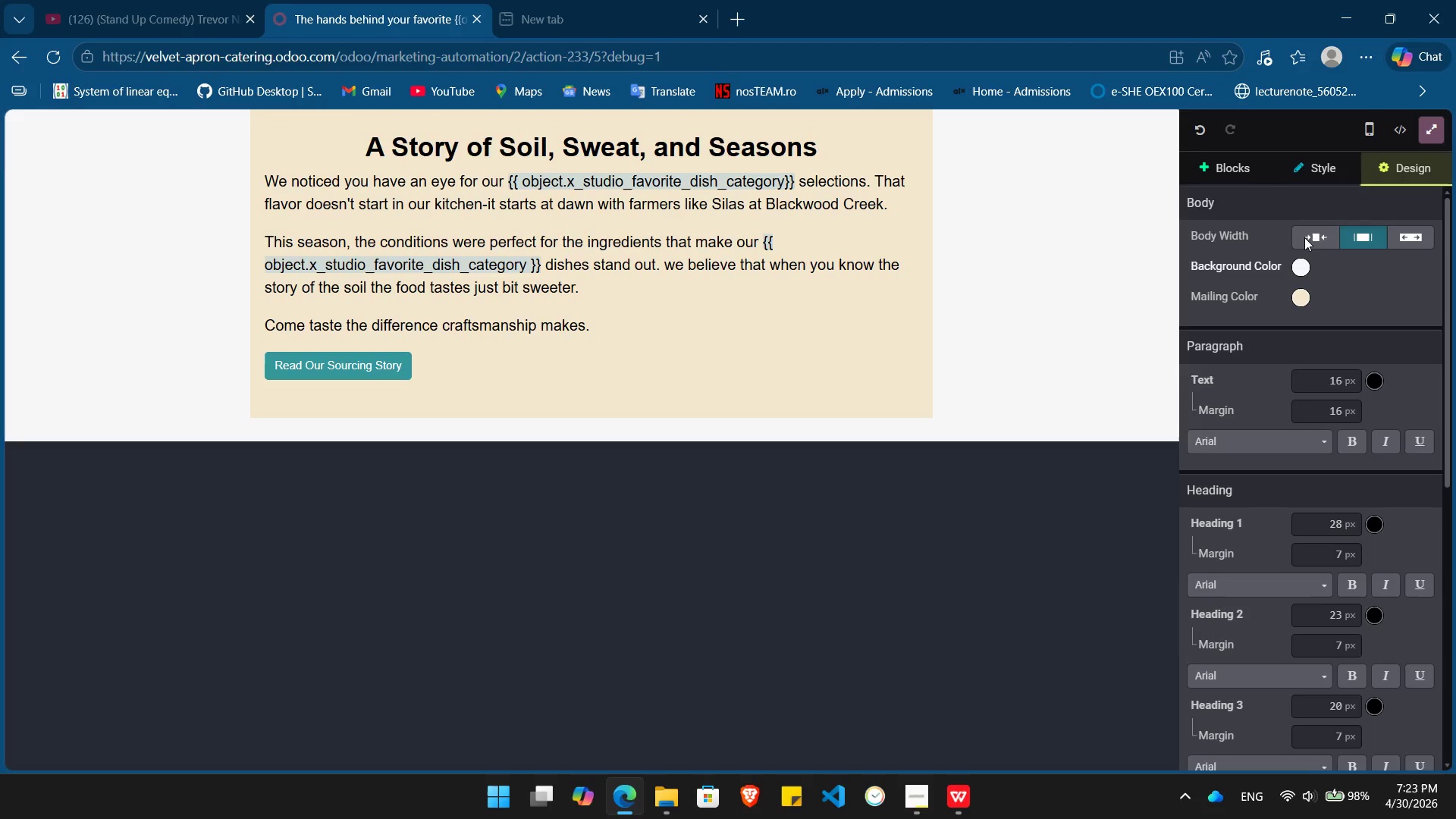 
left_click([1238, 172])
 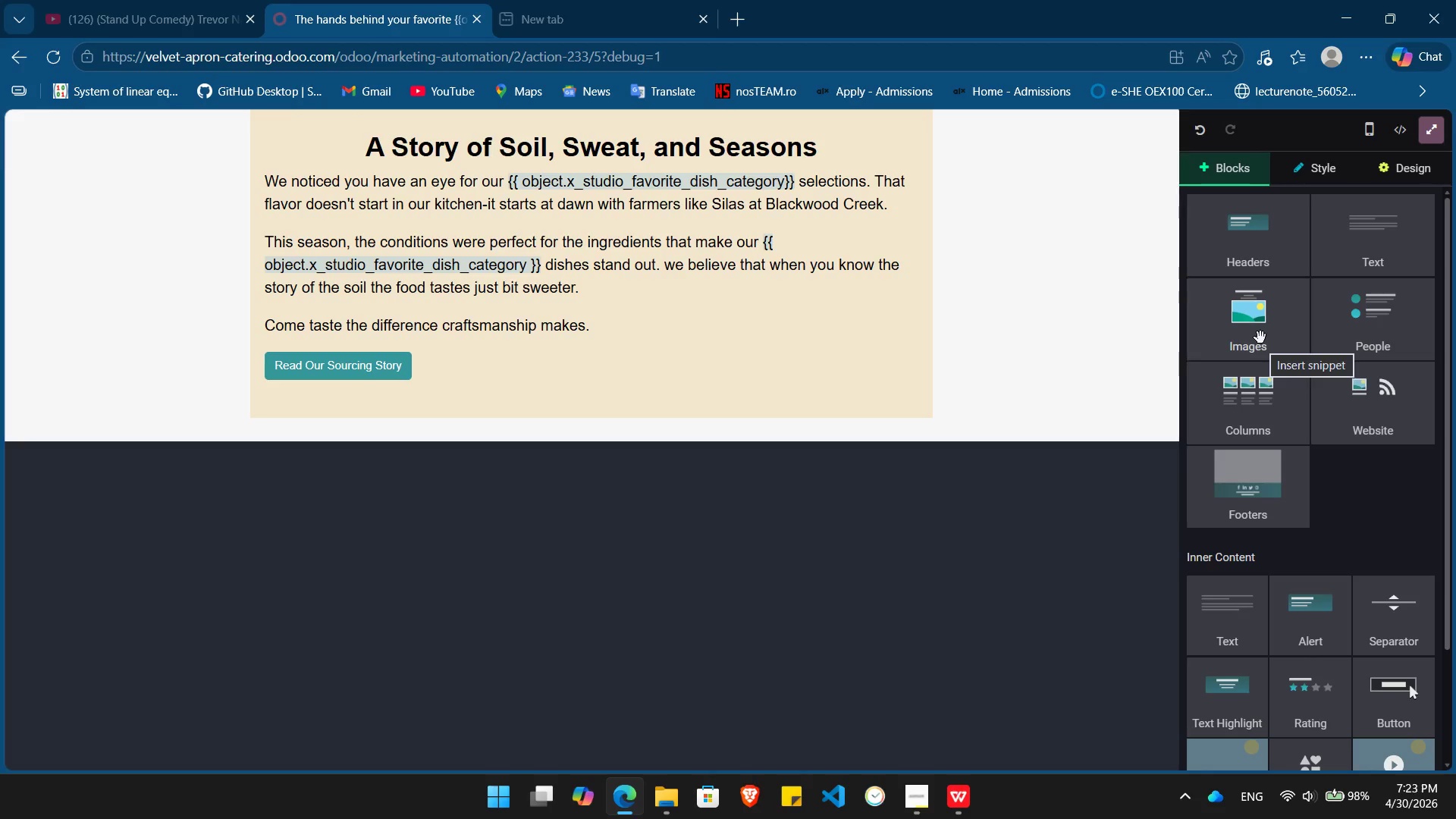 
left_click_drag(start_coordinate=[1260, 337], to_coordinate=[607, 104])
 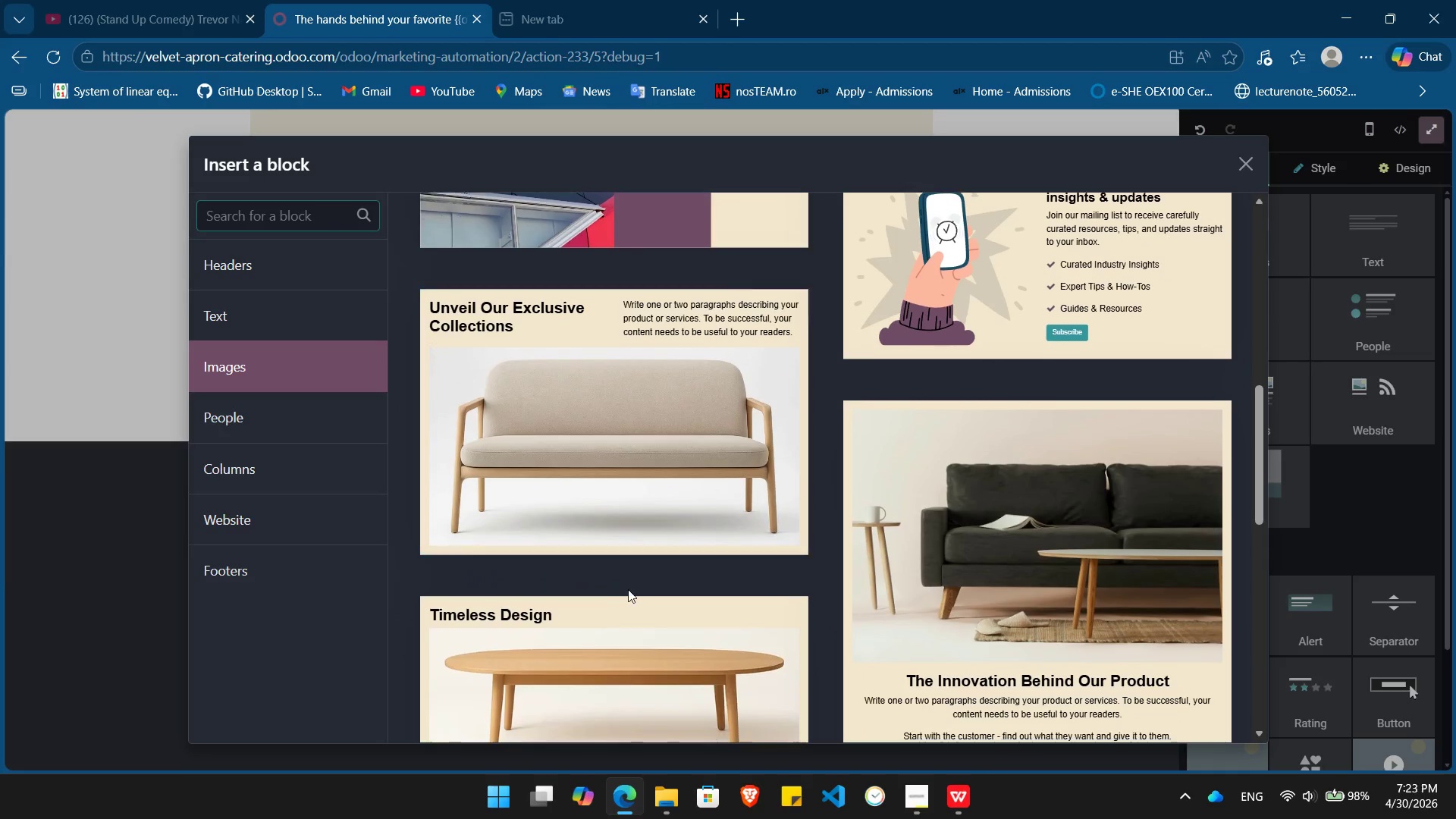 
left_click([637, 402])
 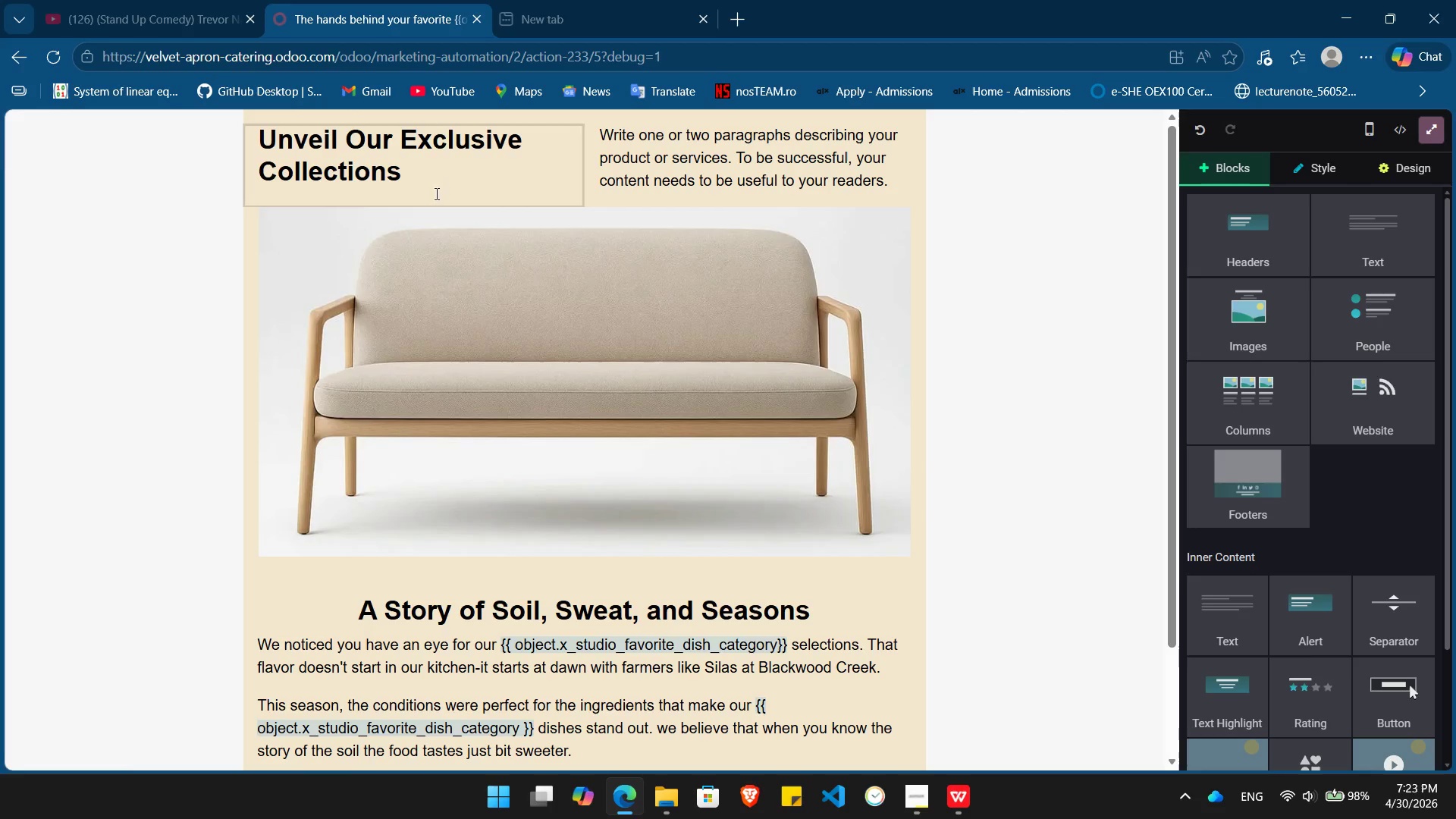 
double_click([428, 193])
 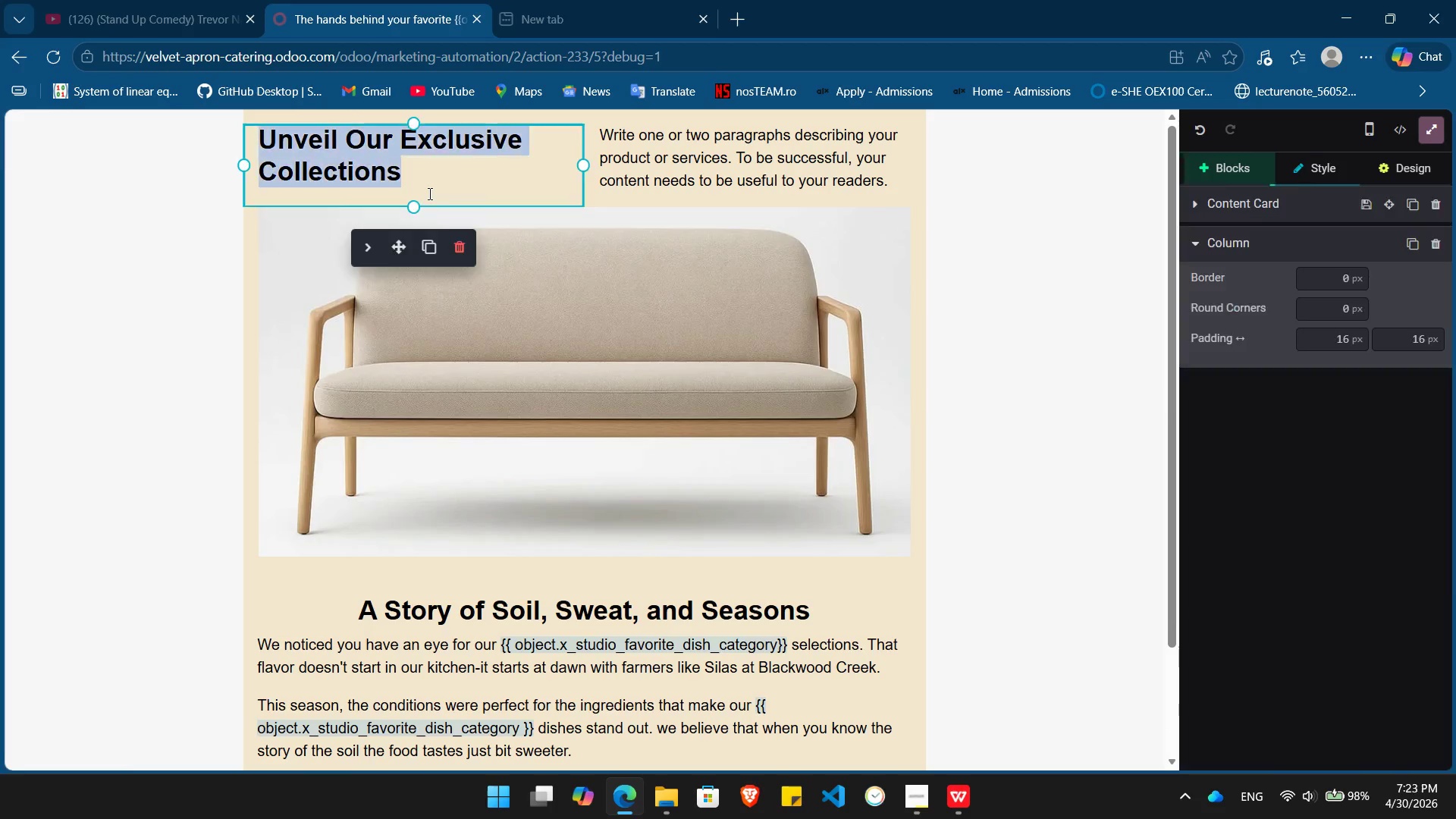 
triple_click([428, 193])
 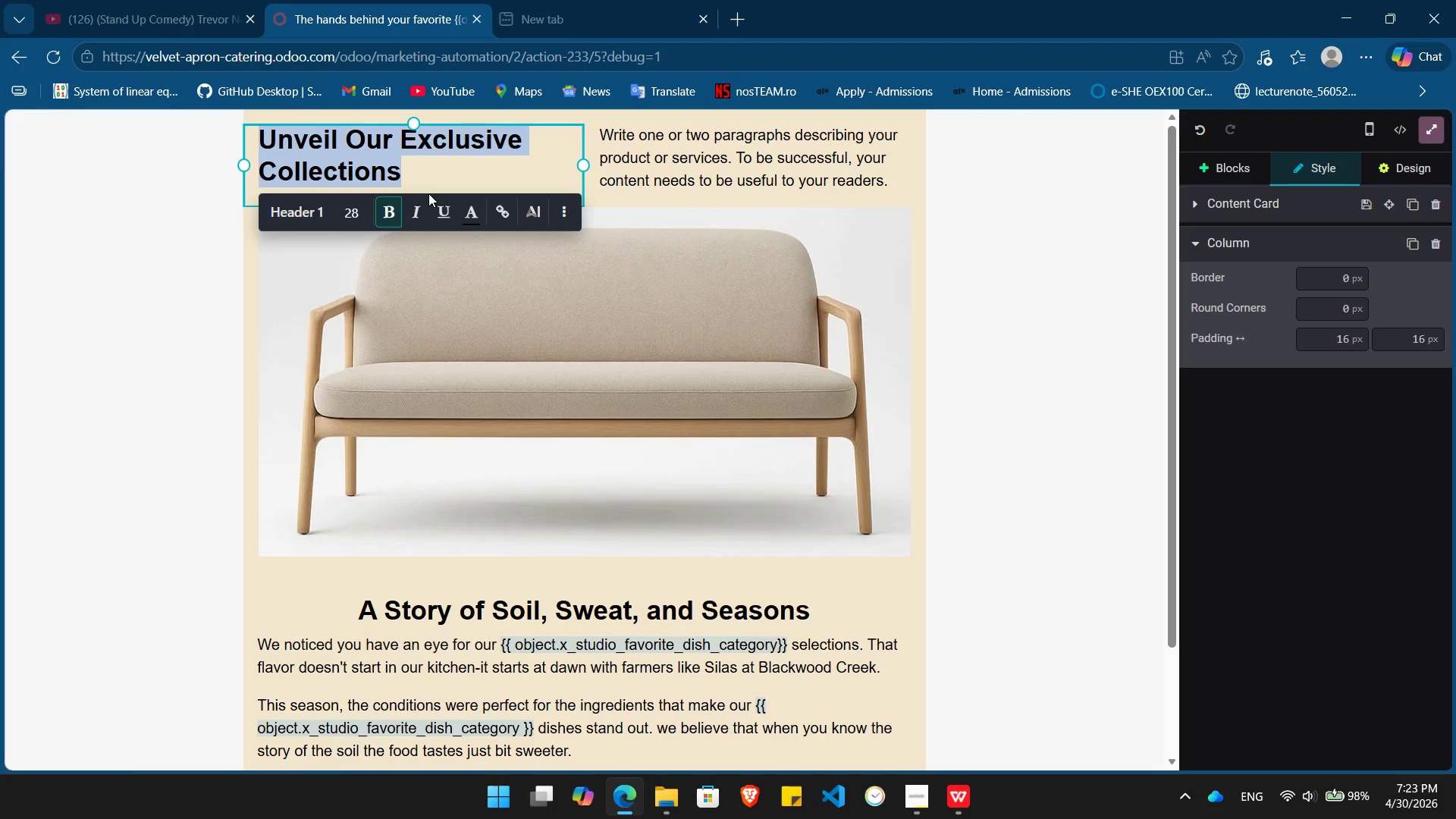 
key(Meta+MetaLeft)
 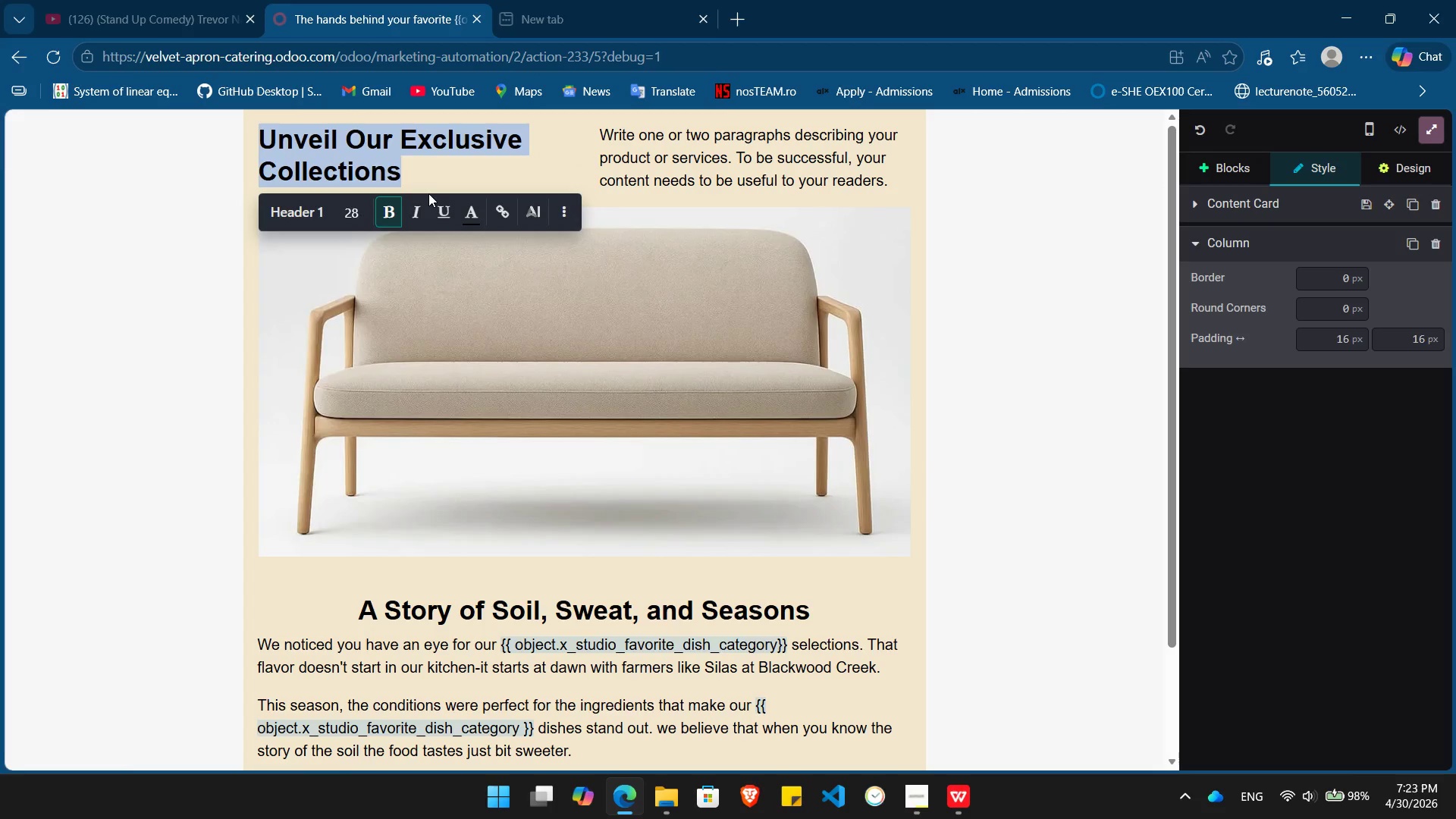 
key(Meta+V)
 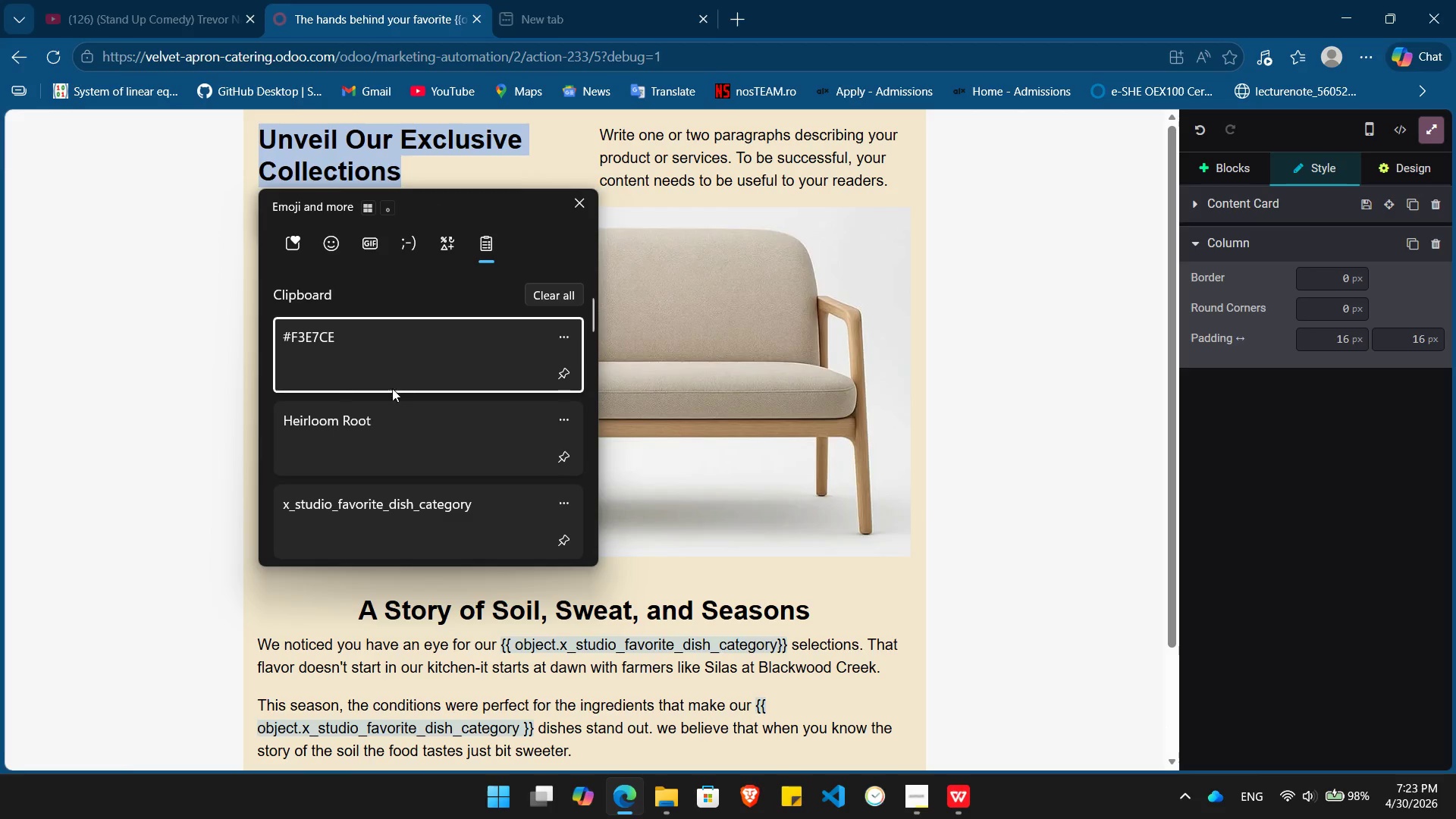 
left_click([377, 441])
 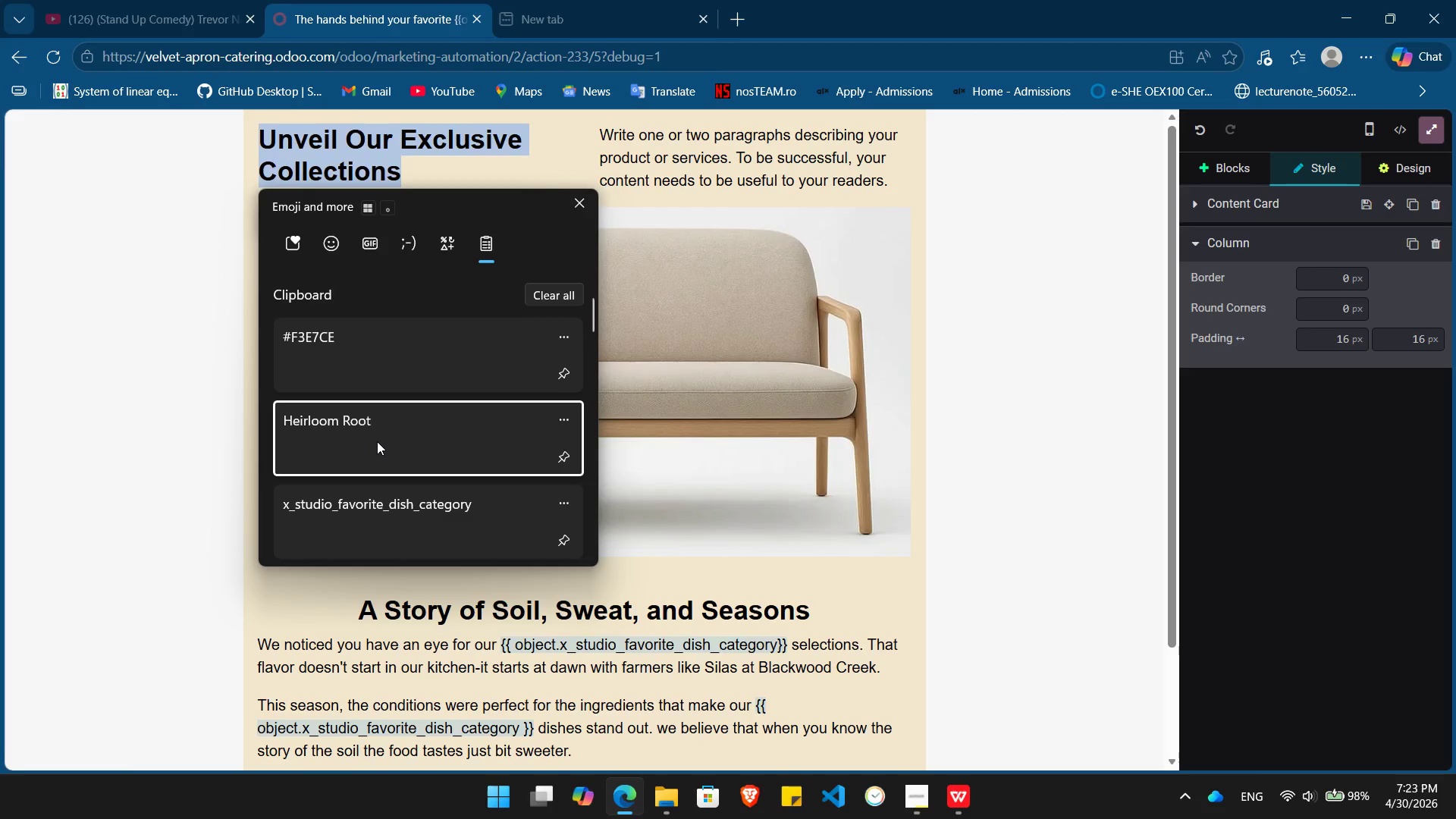 
key(Control+ControlLeft)
 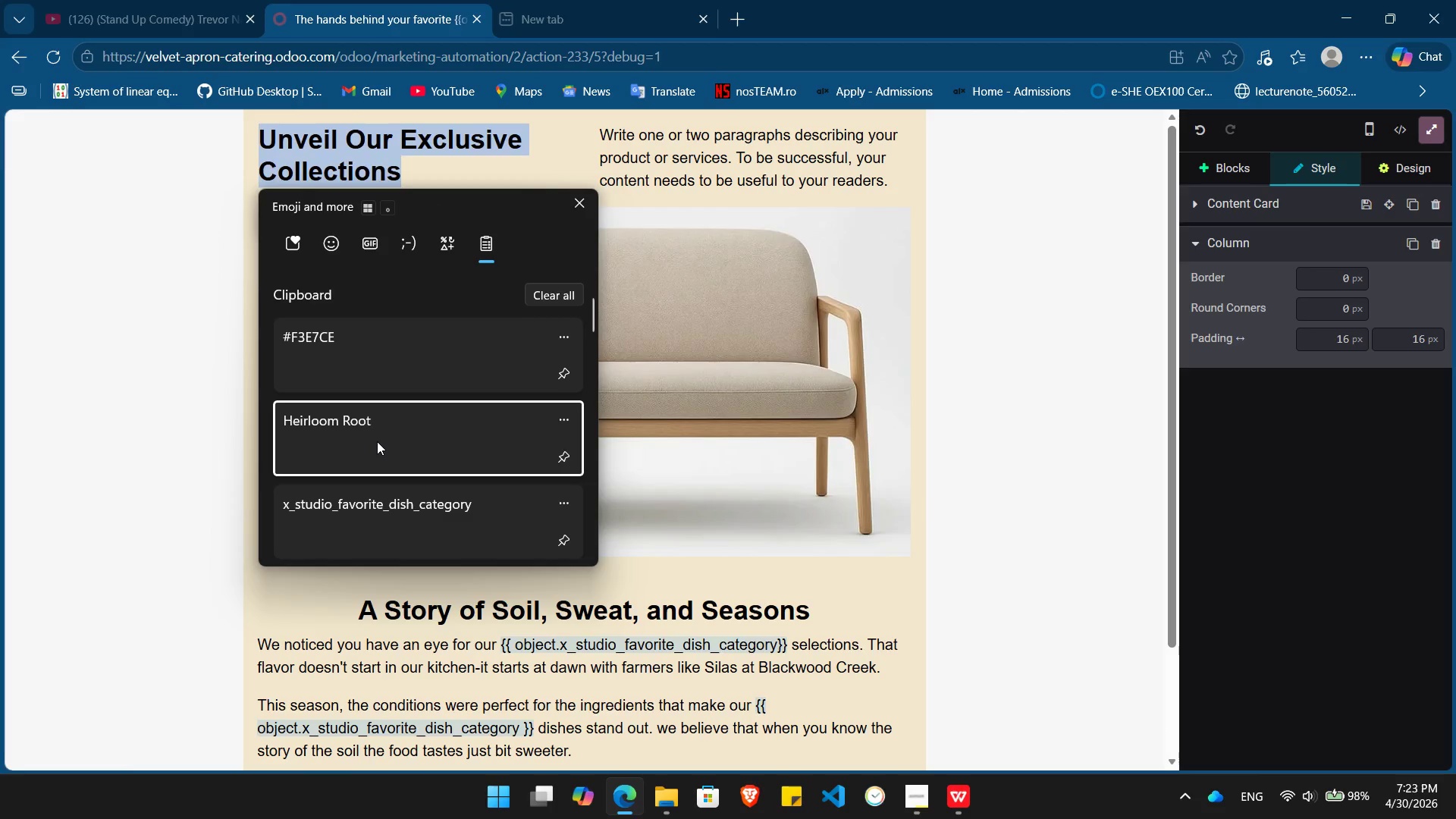 
hold_key(key=V, duration=28.03)
 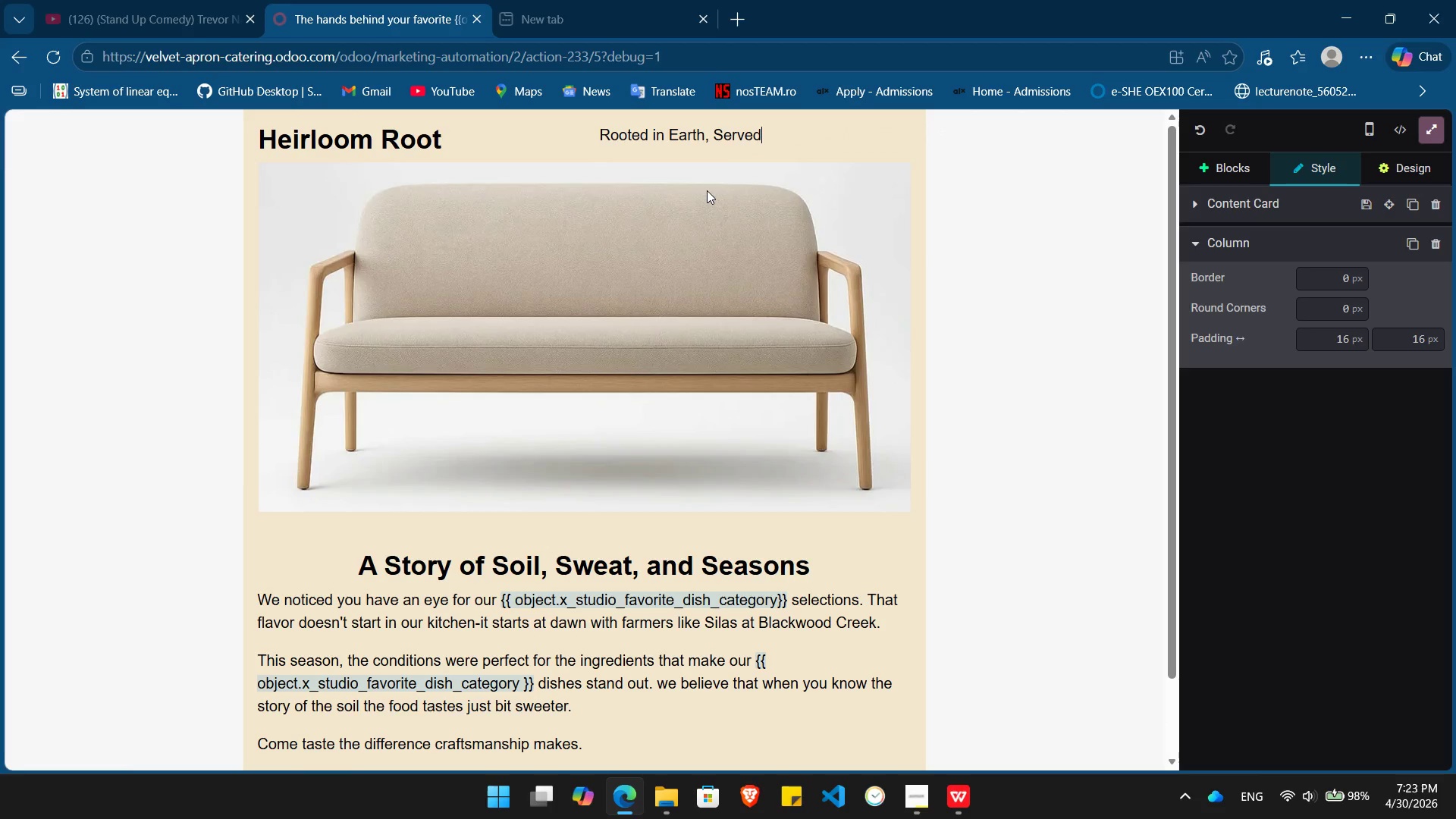 
double_click([706, 190])
 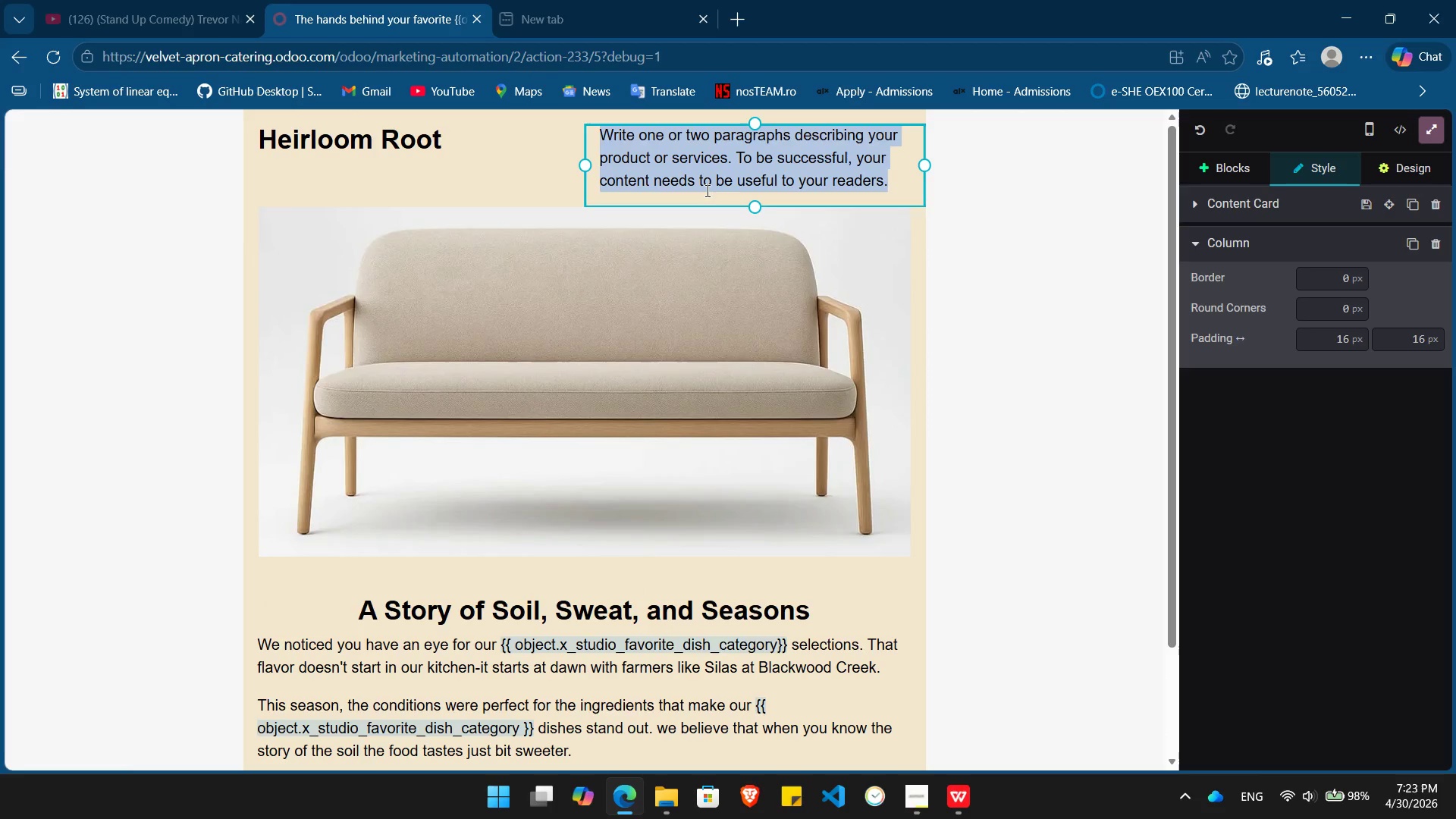 
triple_click([706, 190])
 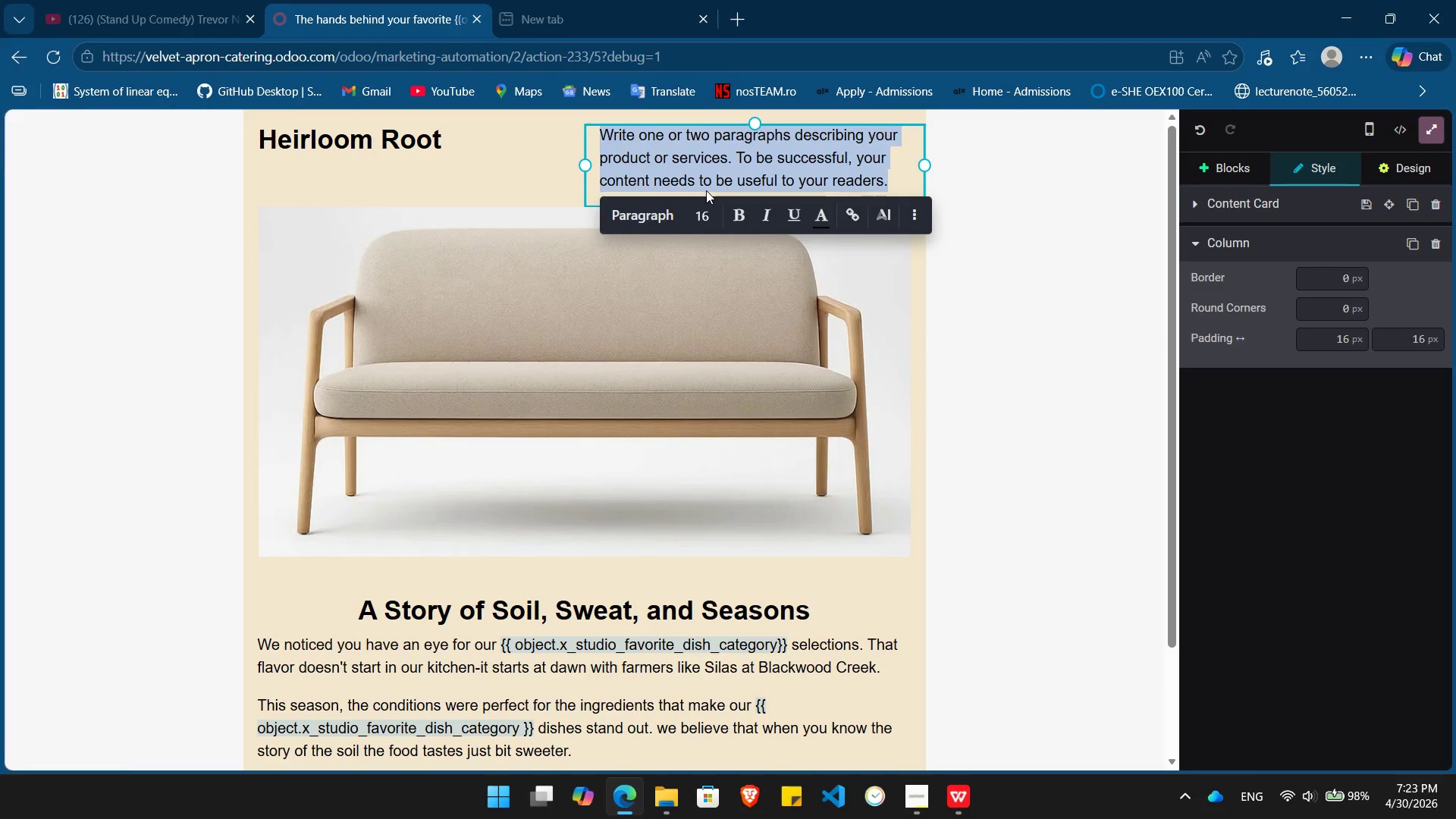 
key(Backspace)
 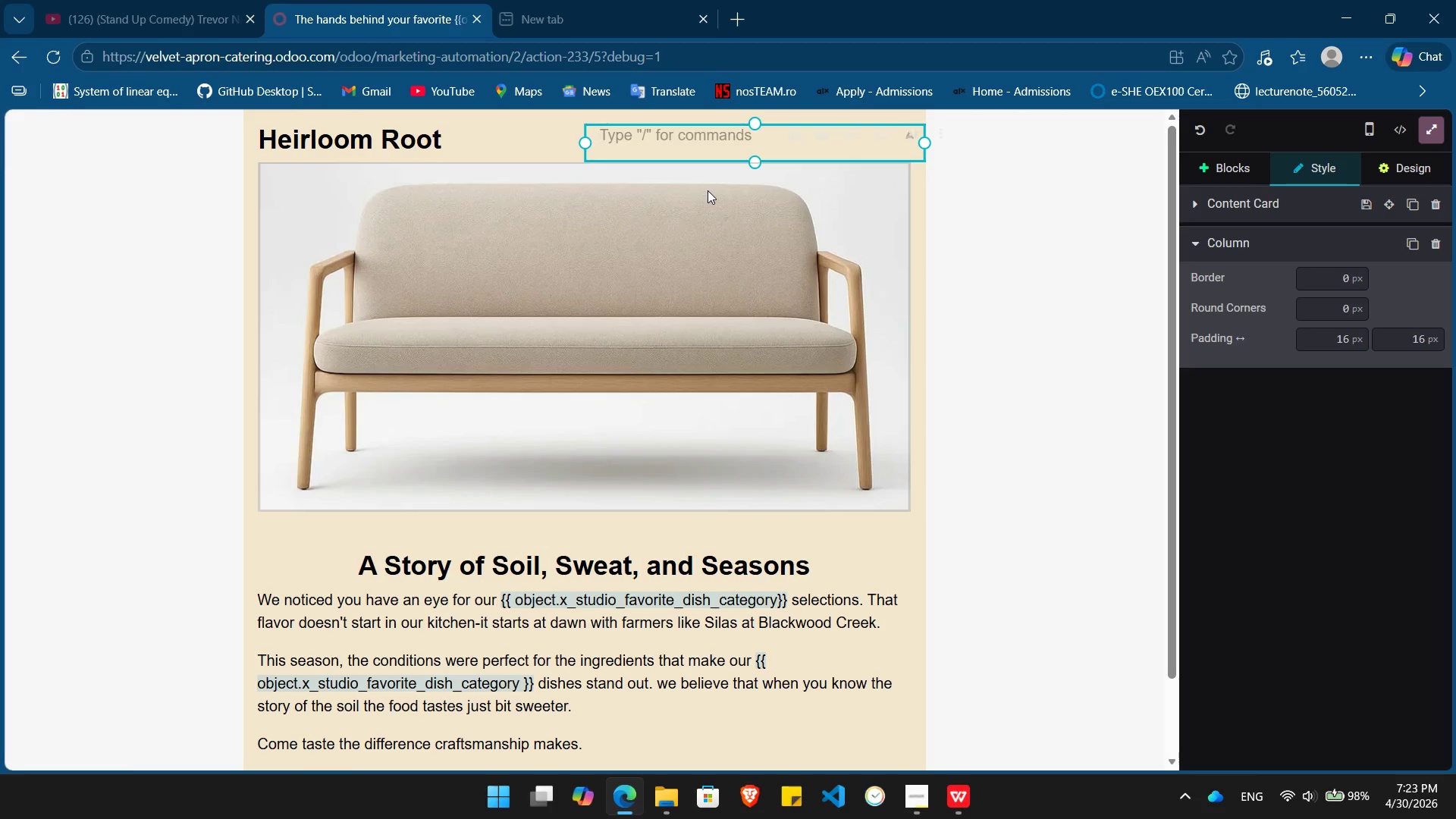 
type(Rooted in Earth, Sered with o)
key(Backspace)
type(Soul.)
 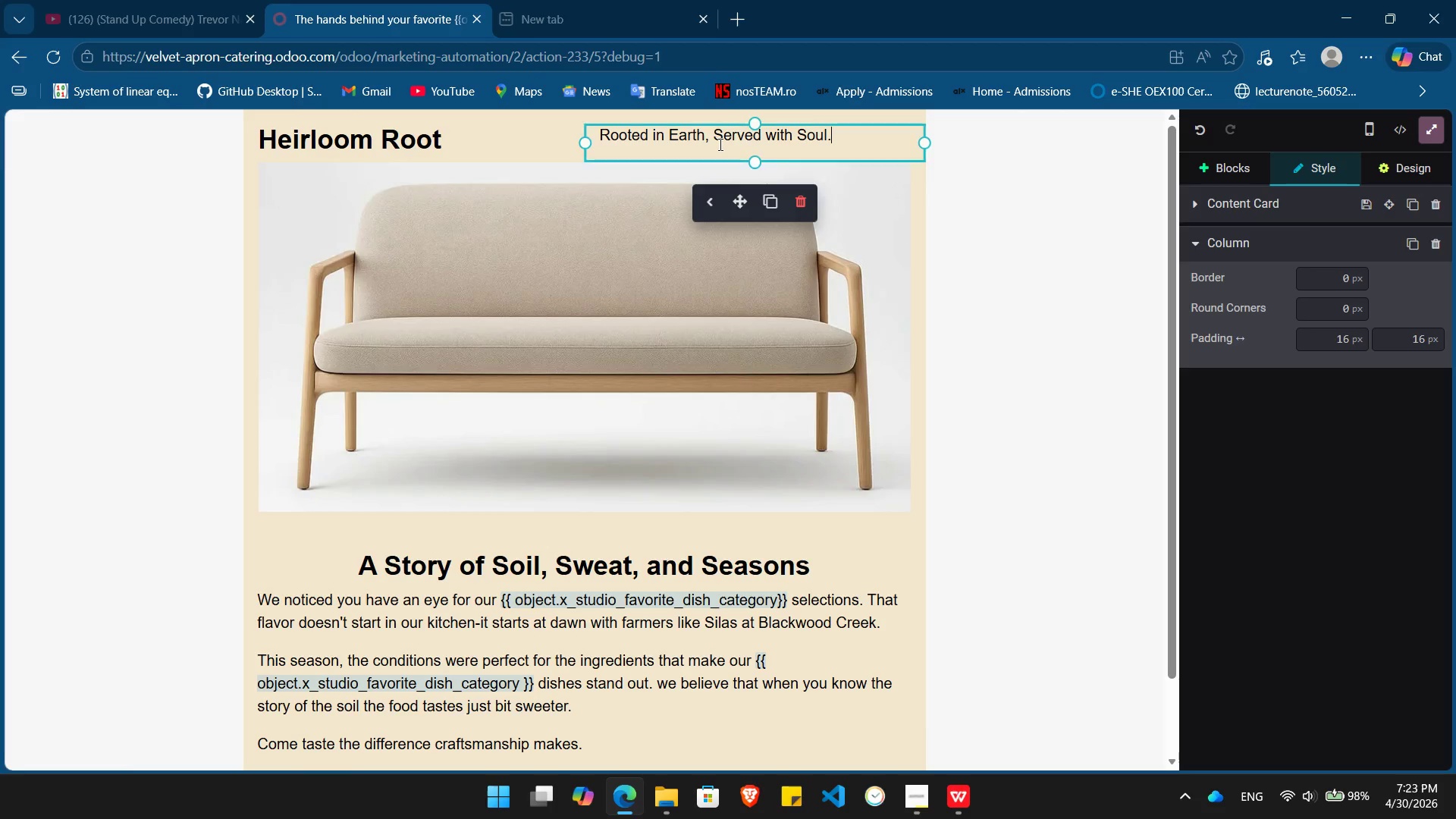 
double_click([719, 144])
 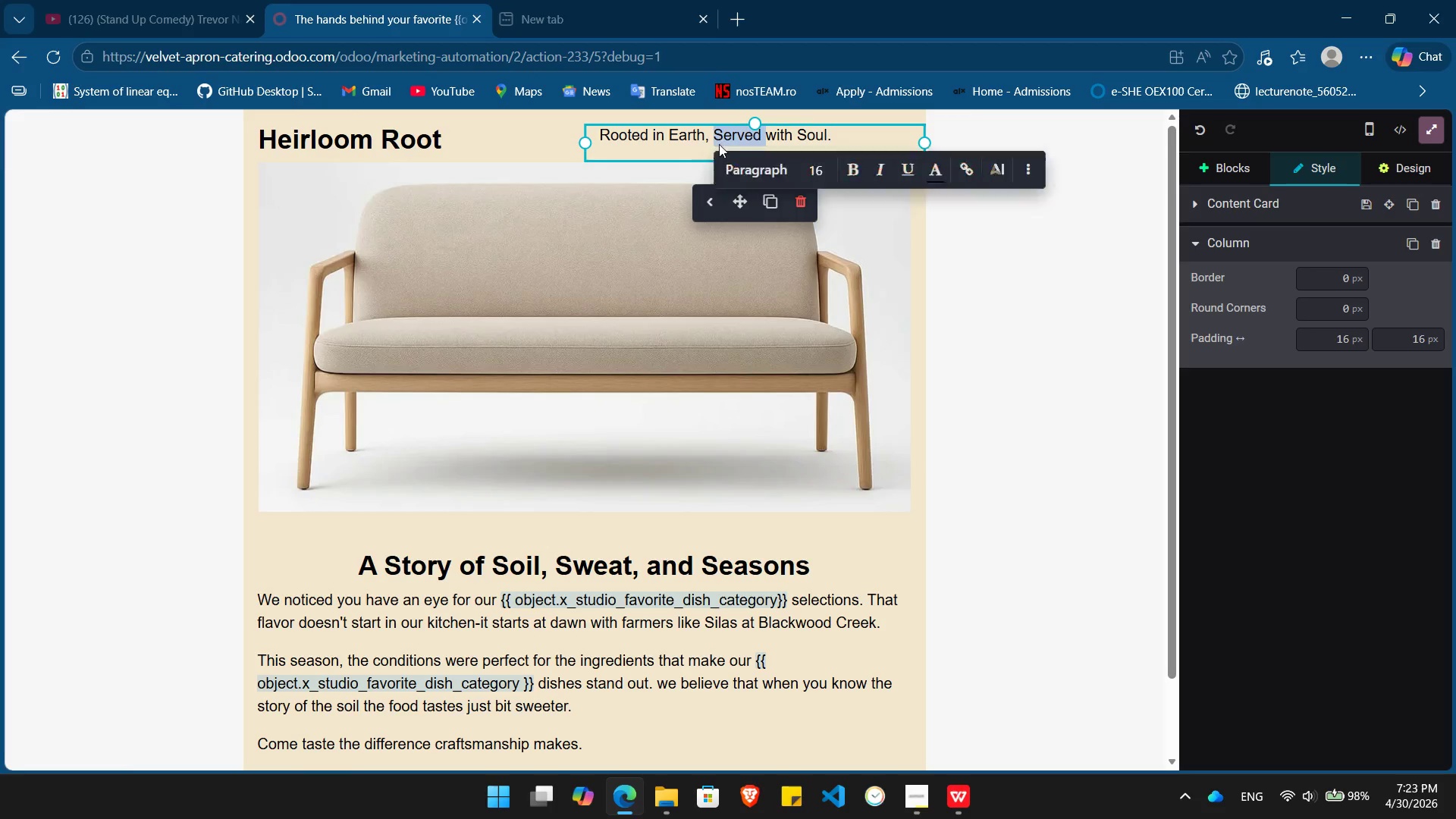 
triple_click([719, 144])
 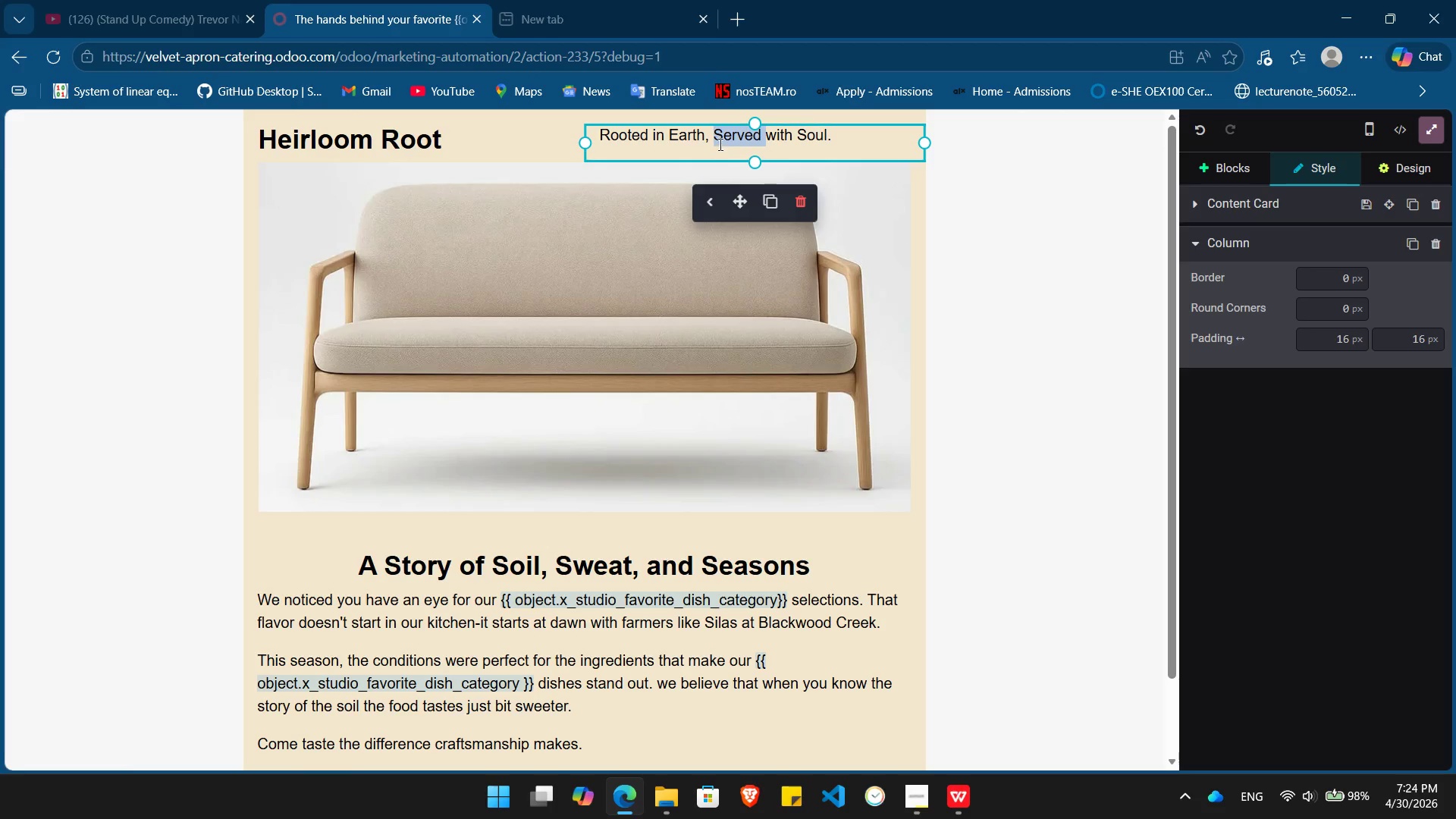 
double_click([719, 144])
 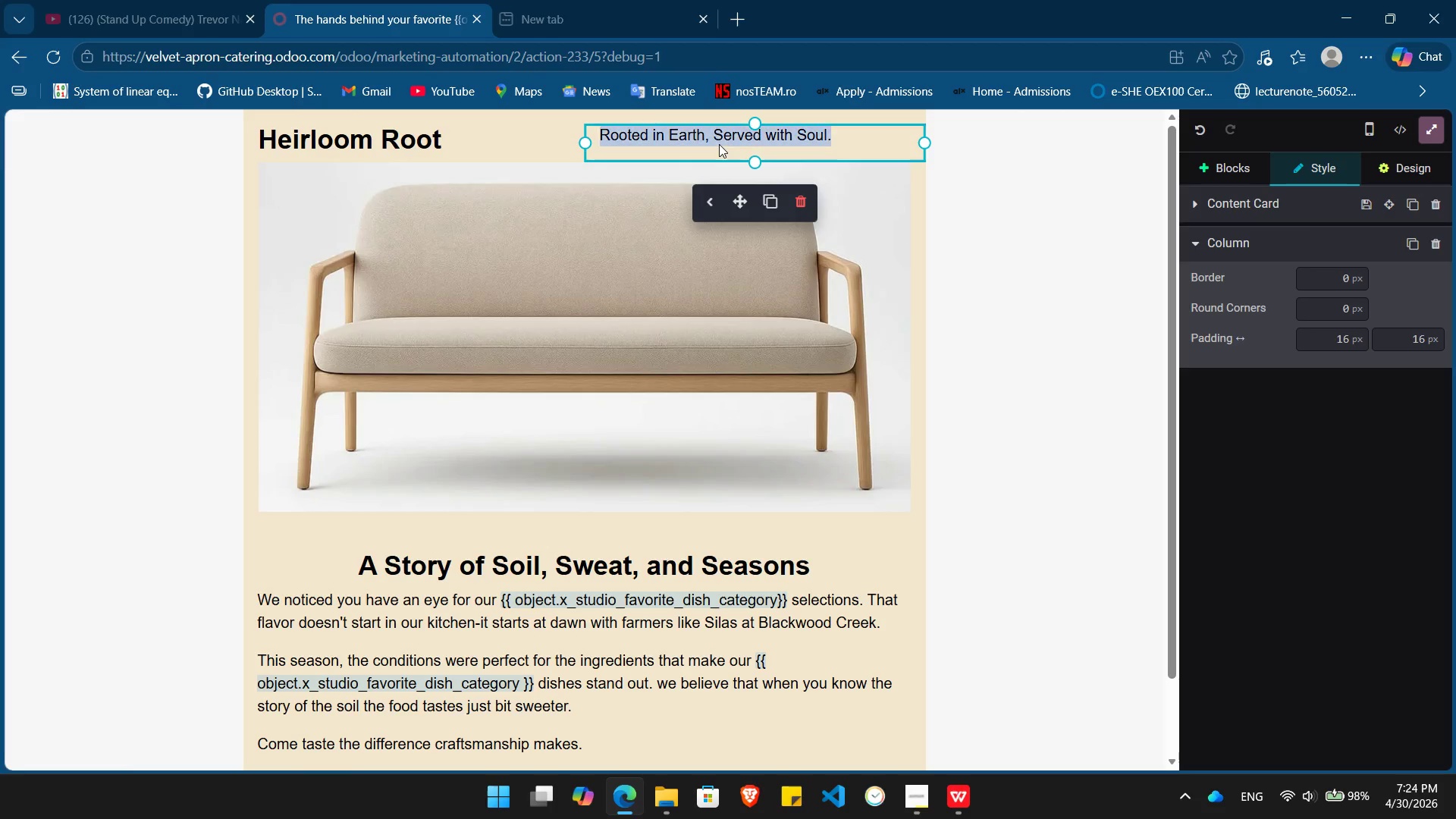 
triple_click([719, 144])
 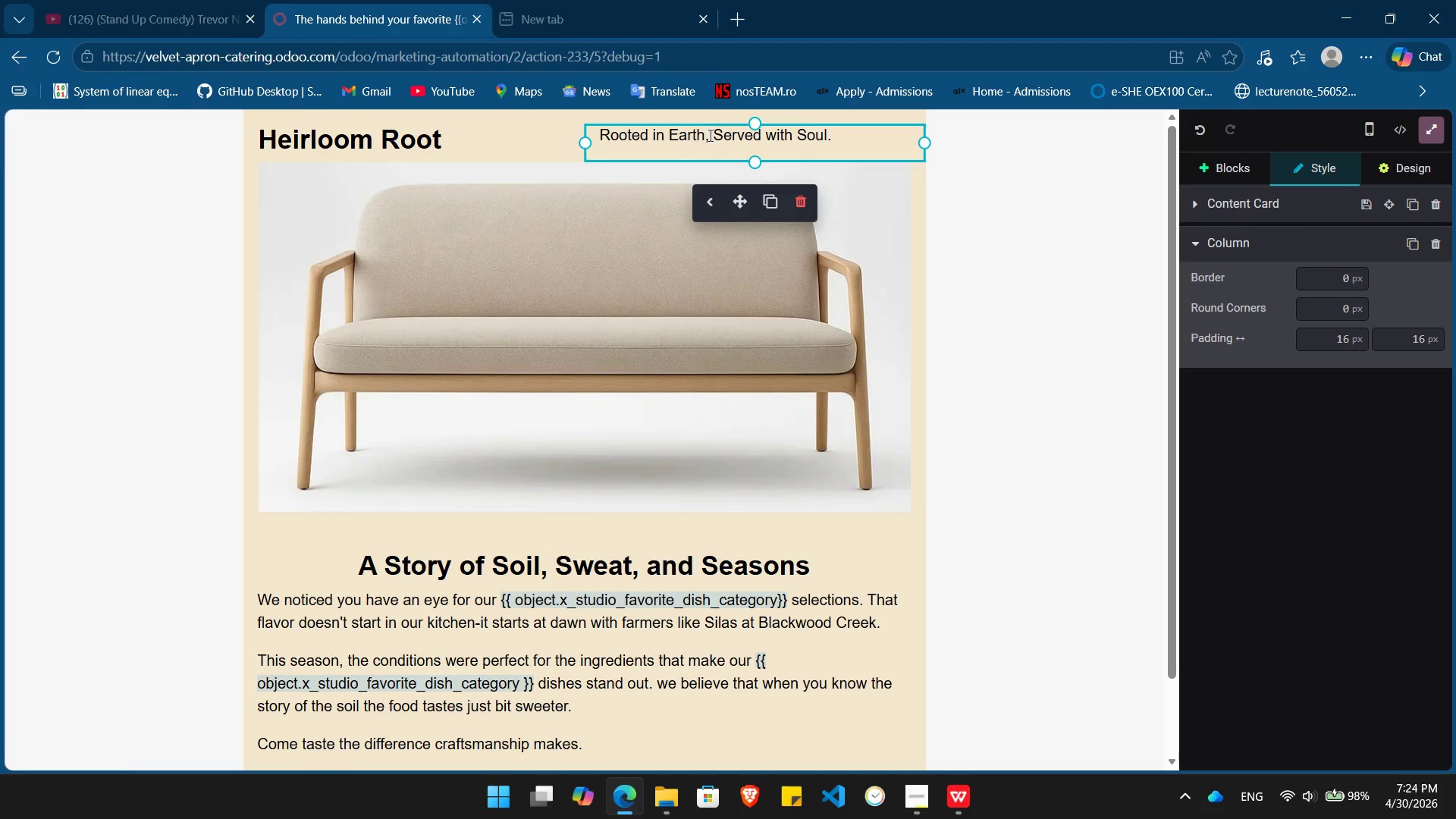 
double_click([709, 135])
 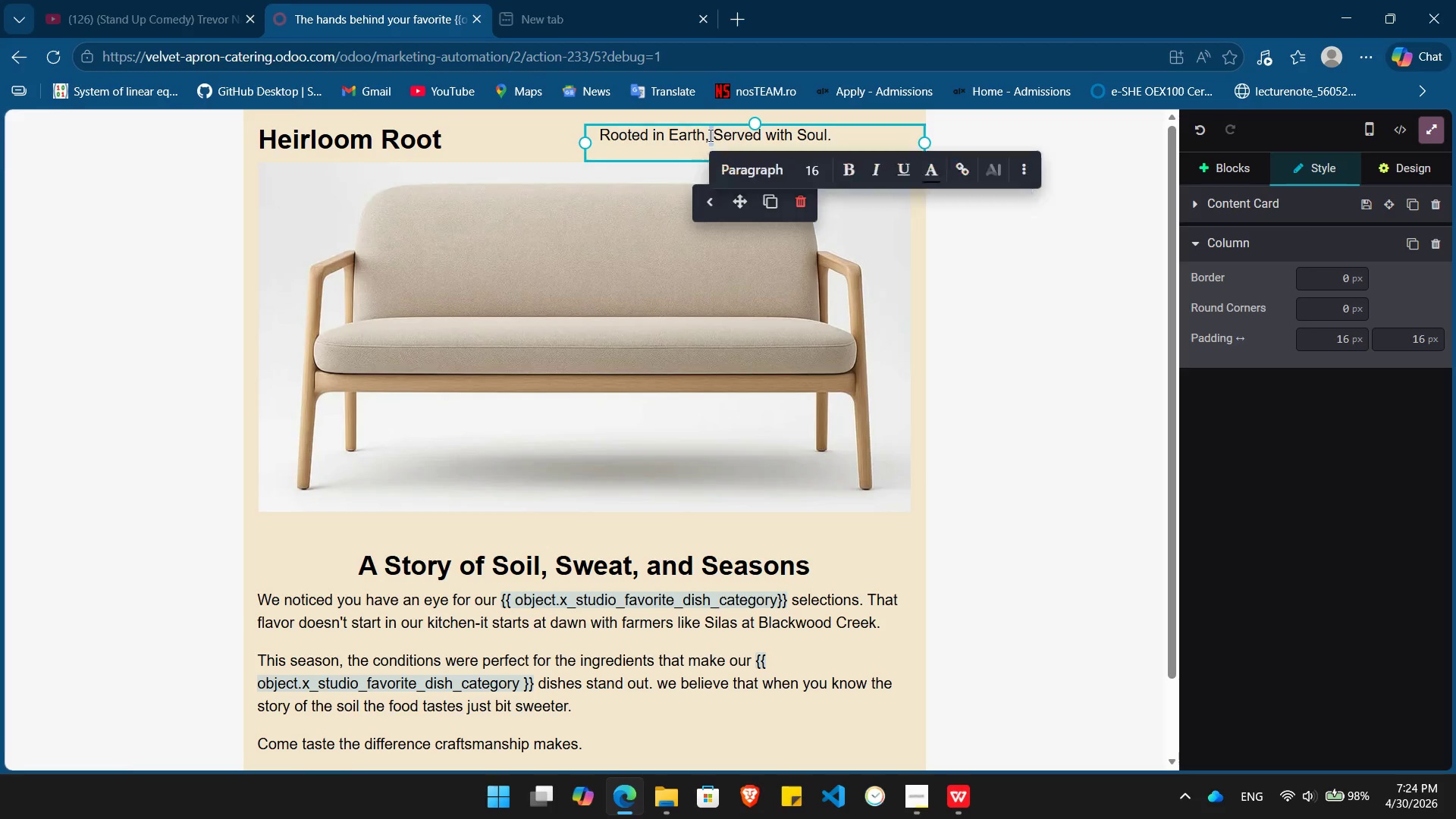 
triple_click([709, 135])
 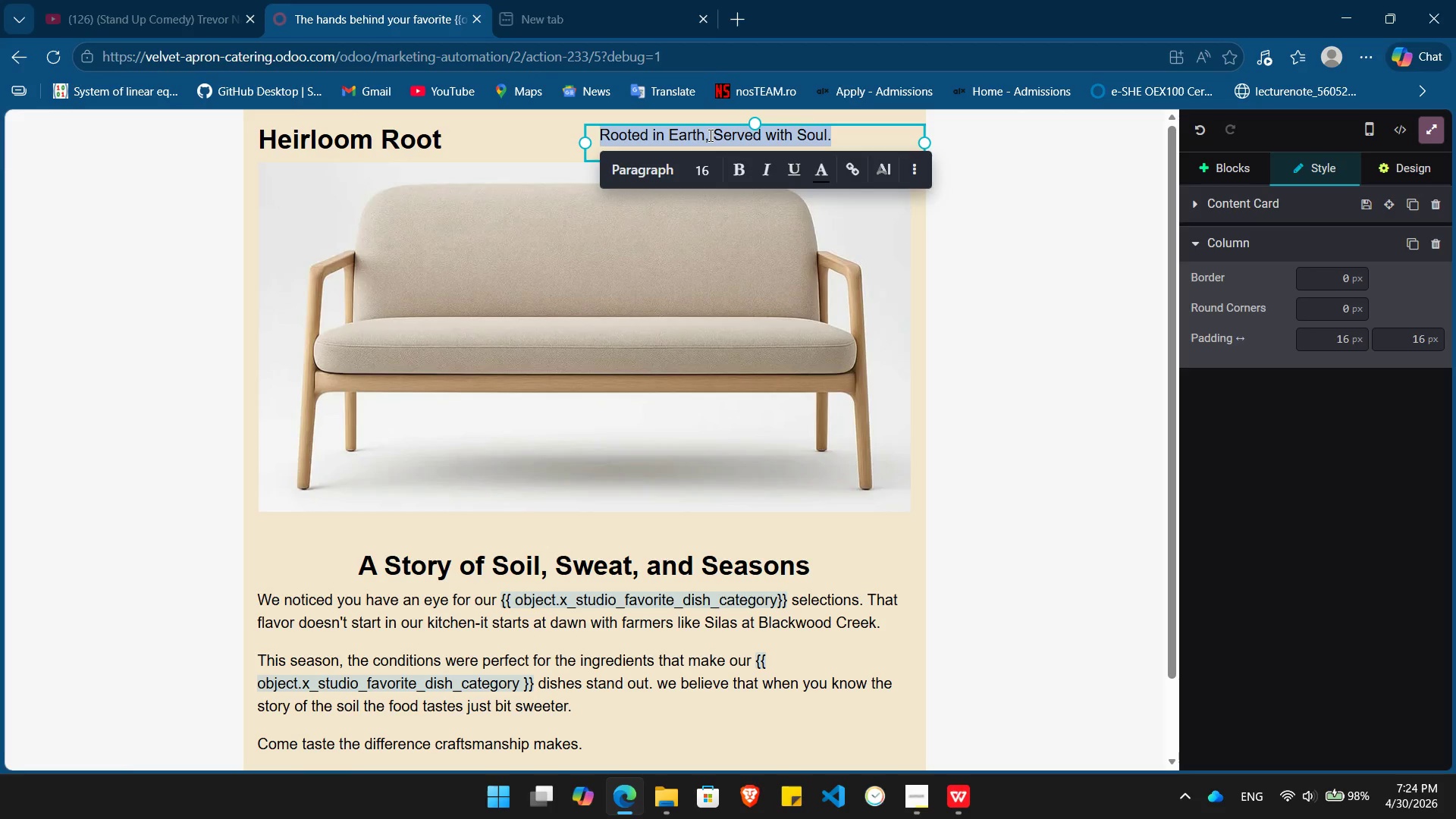 
key(Control+ControlLeft)
 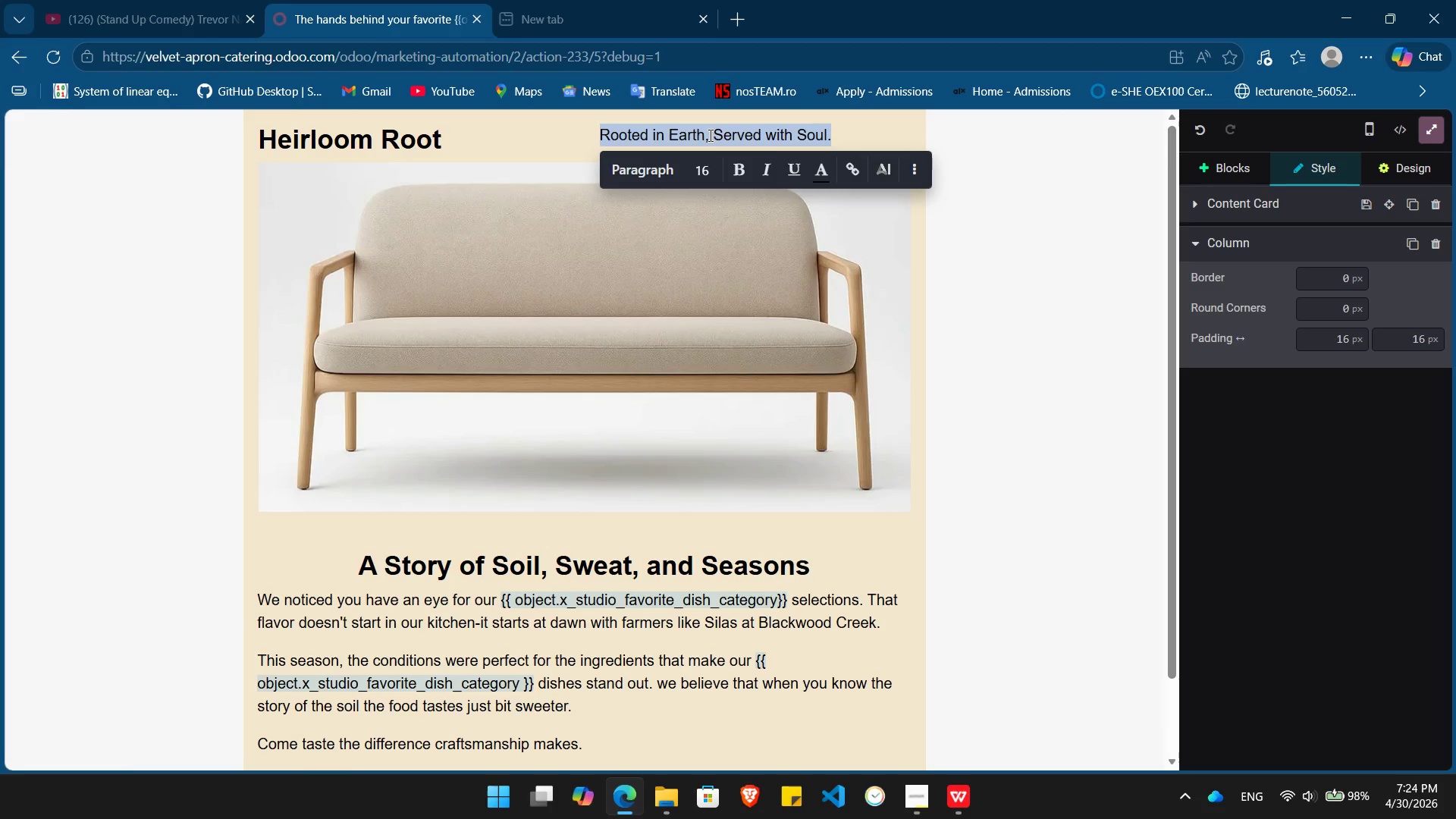 
key(Control+I)
 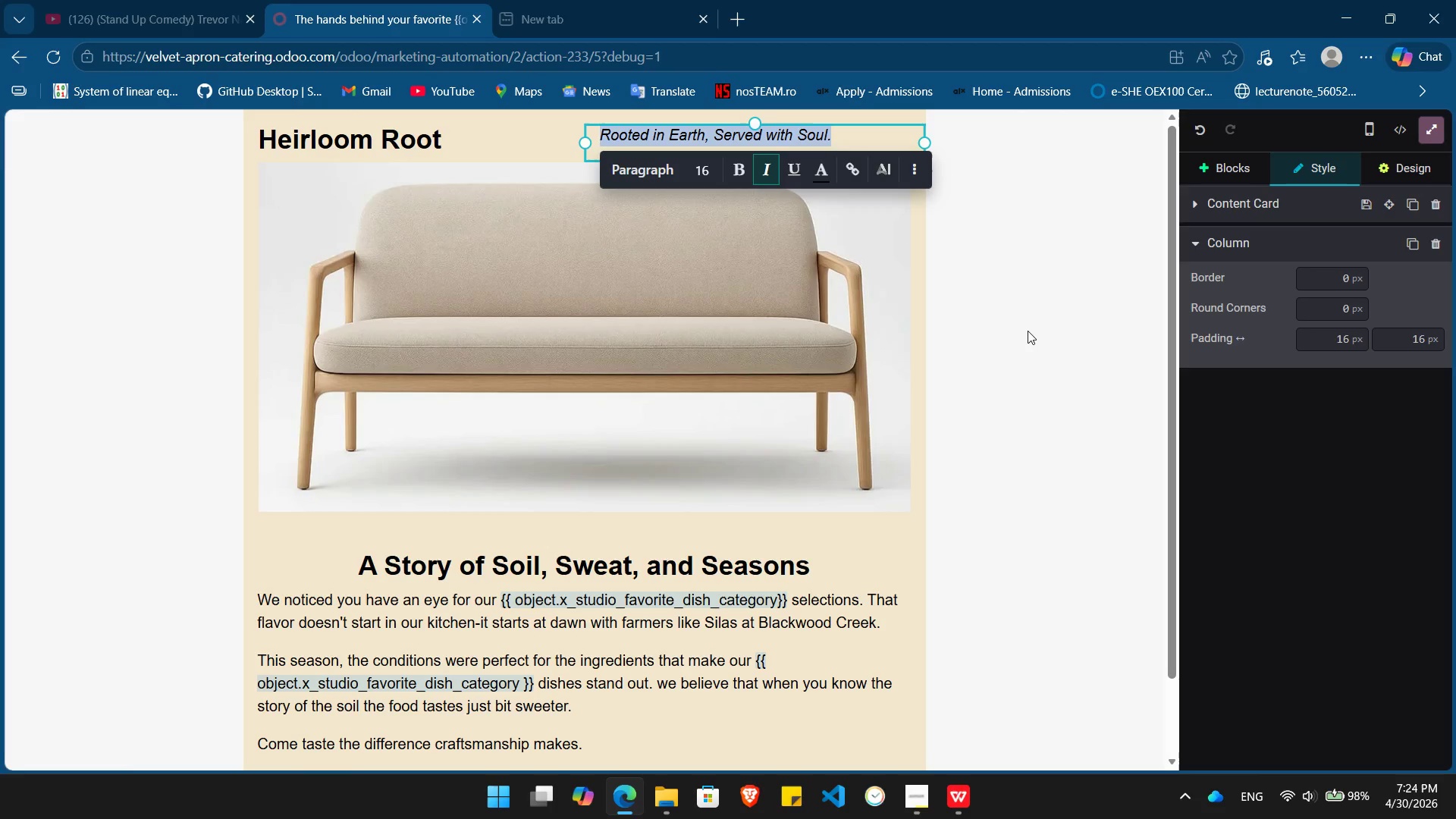 
left_click([1028, 331])
 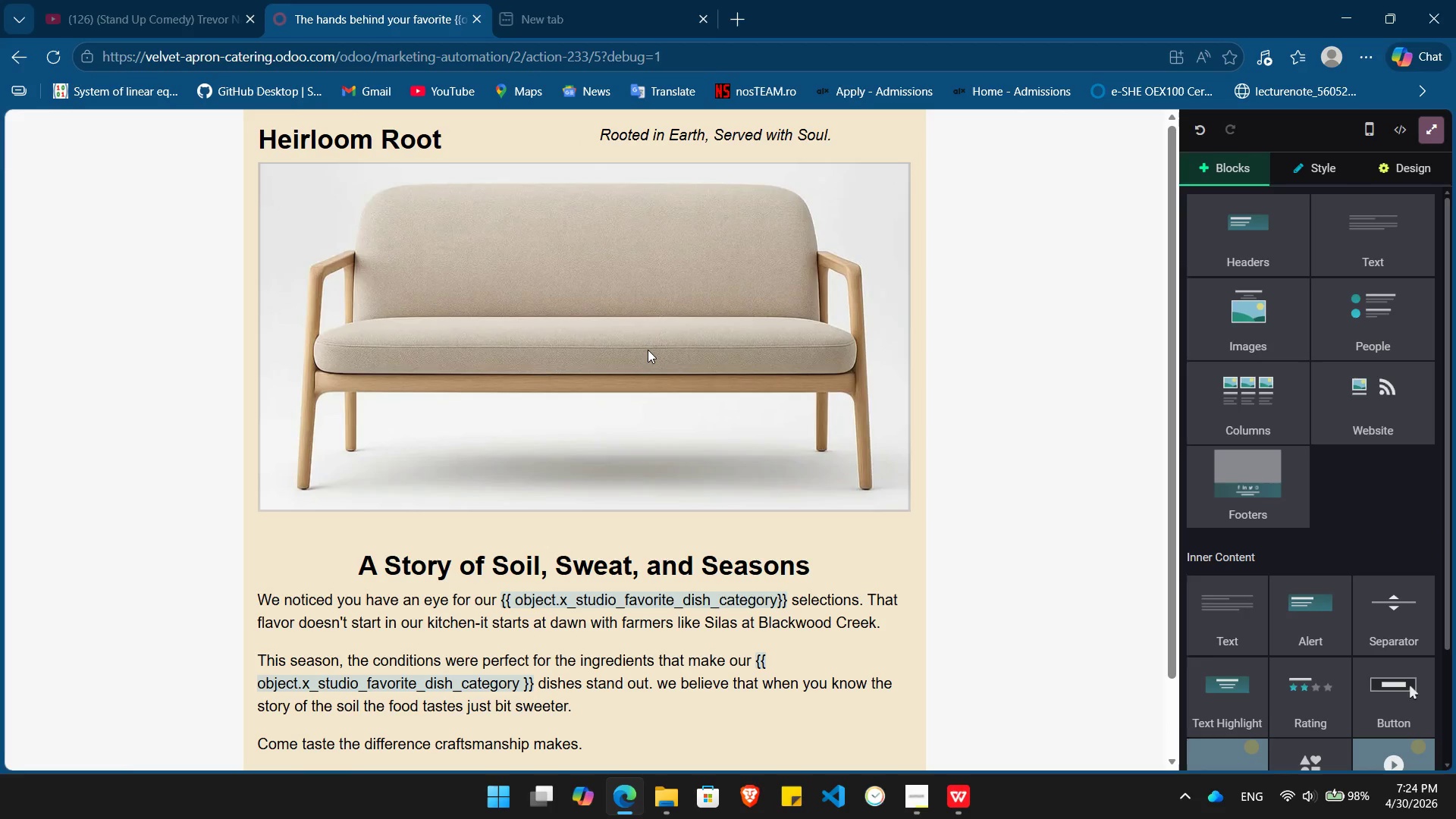 
double_click([648, 350])
 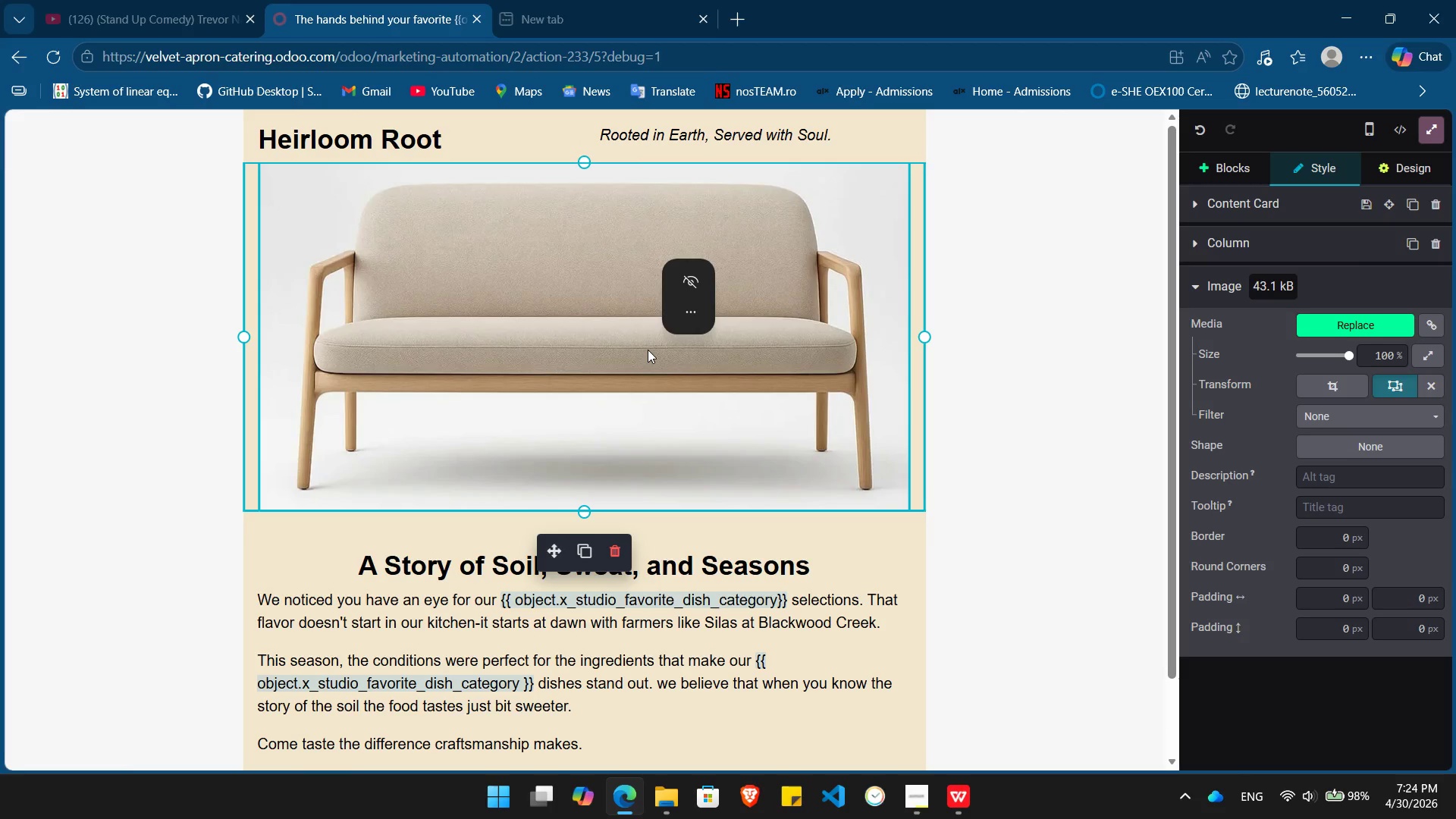 
wait(15.8)
 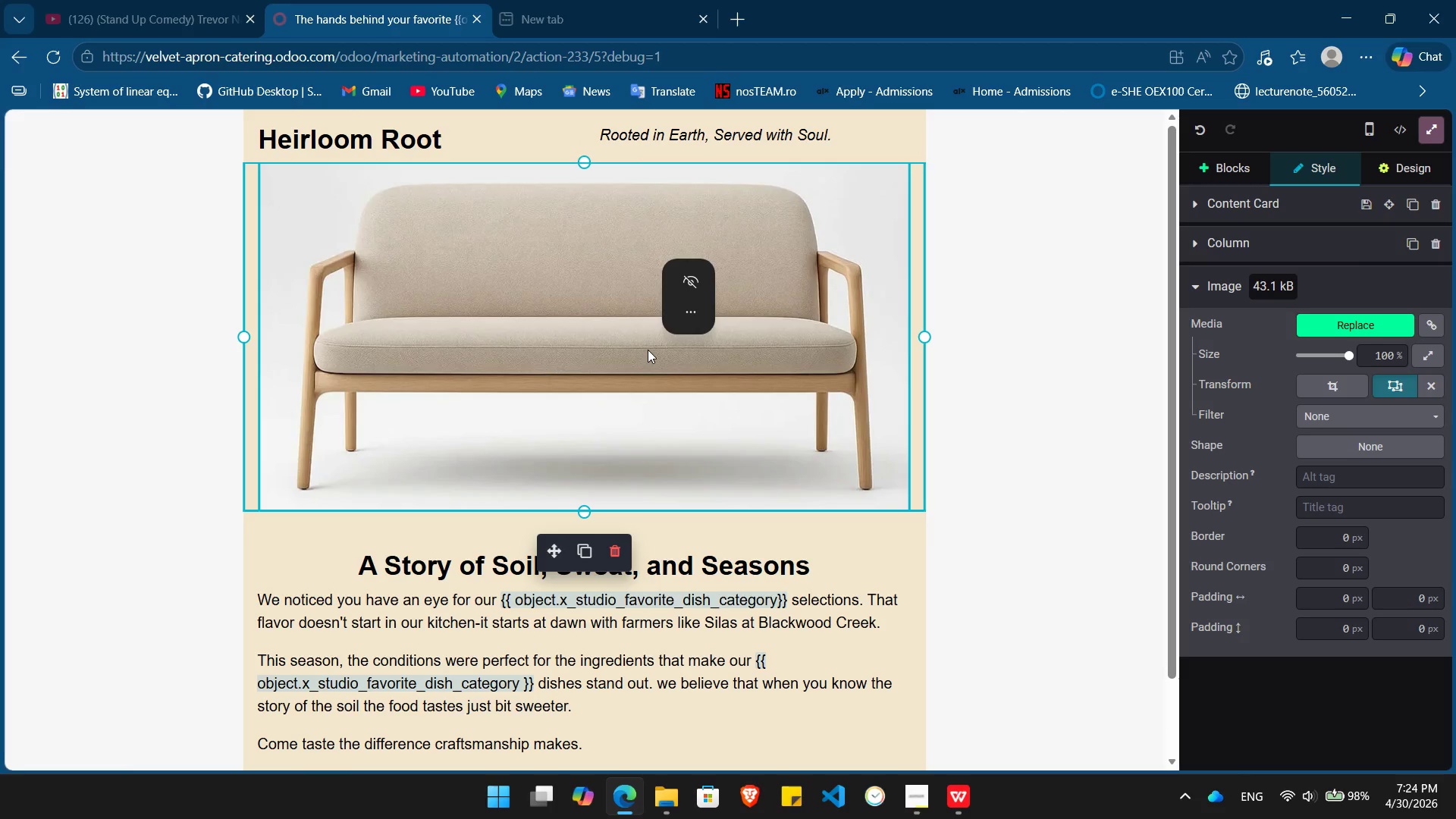 
double_click([677, 372])
 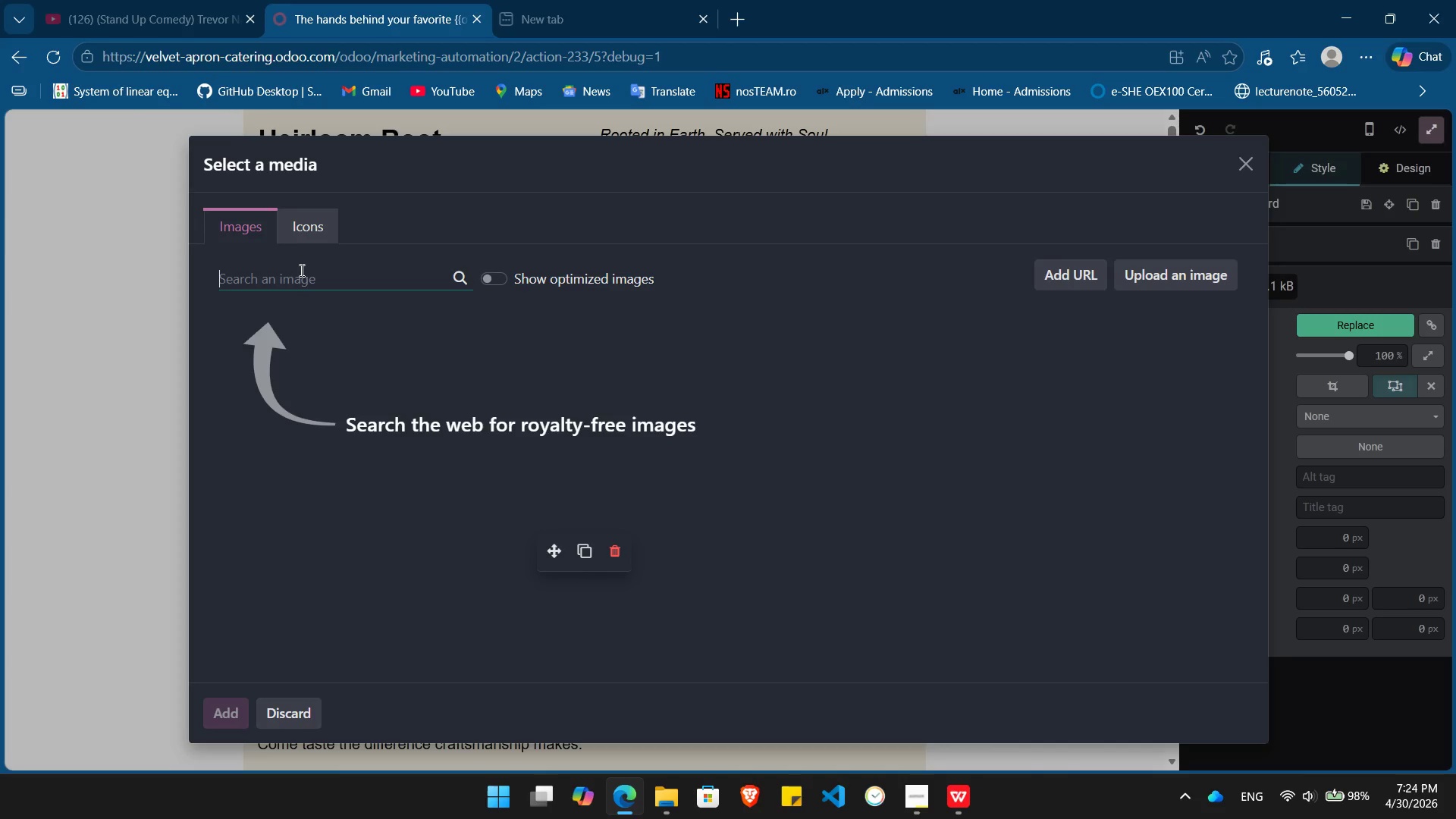 
left_click([300, 270])
 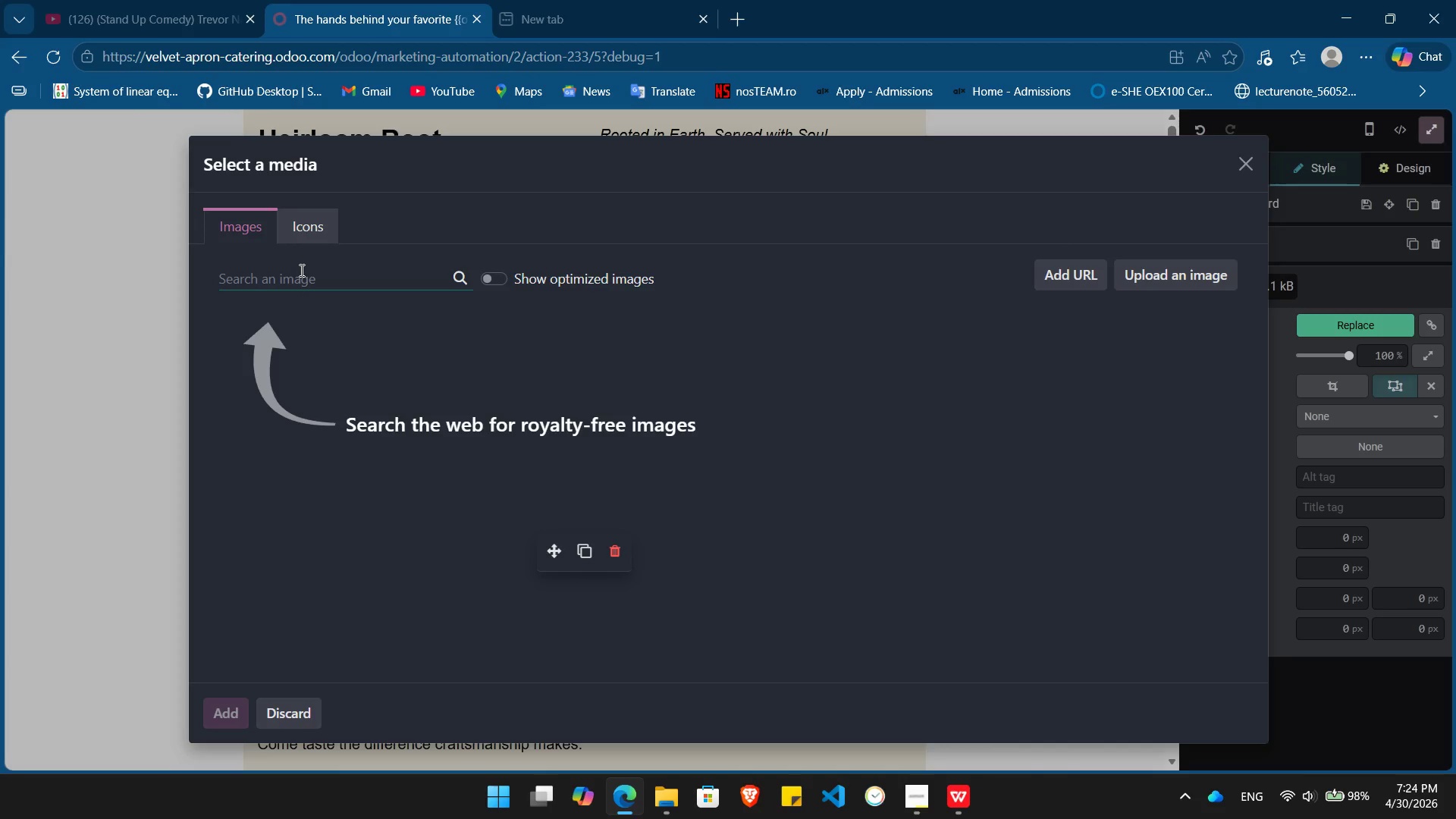 
wait(12.0)
 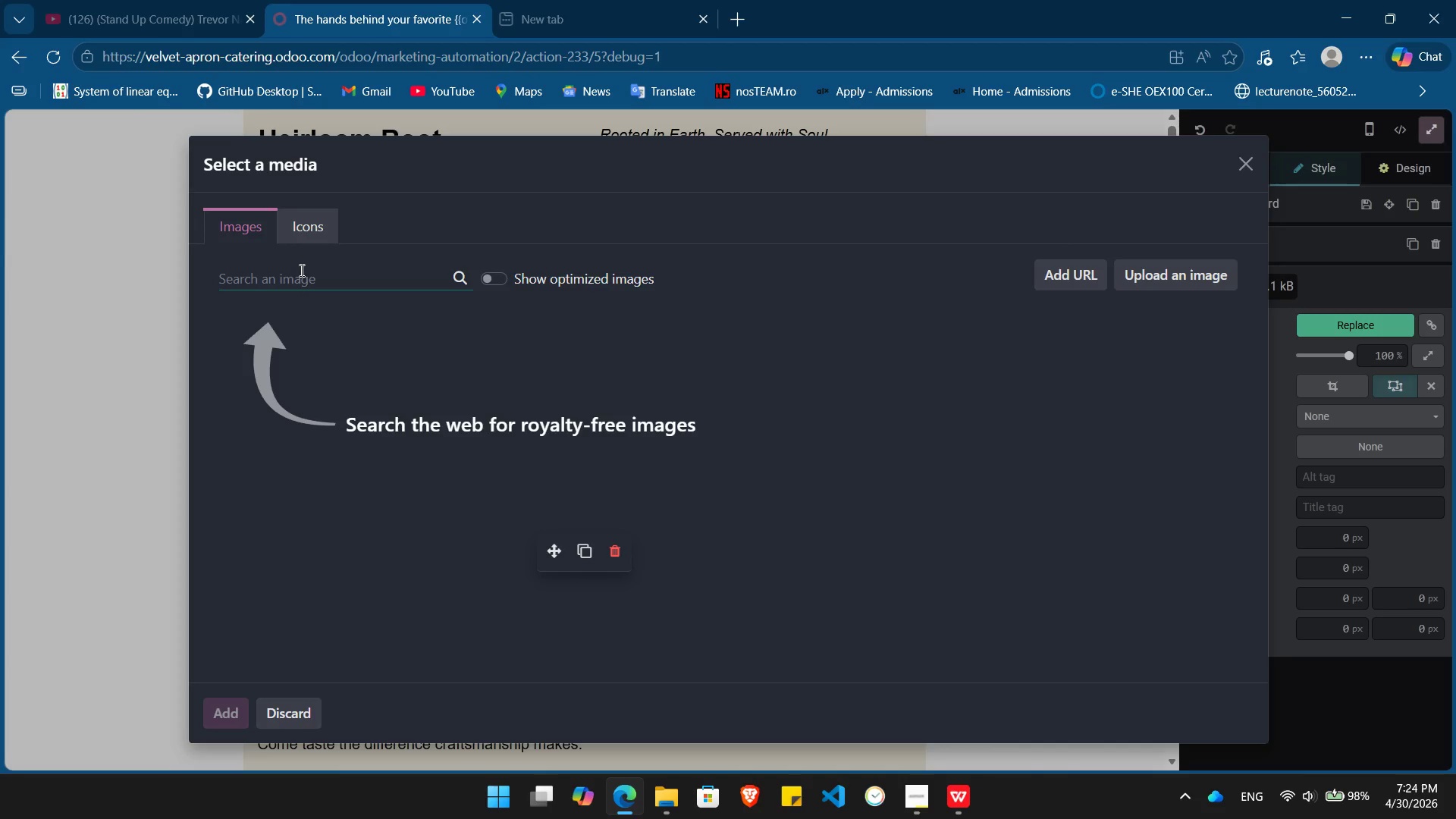 
key(H)
 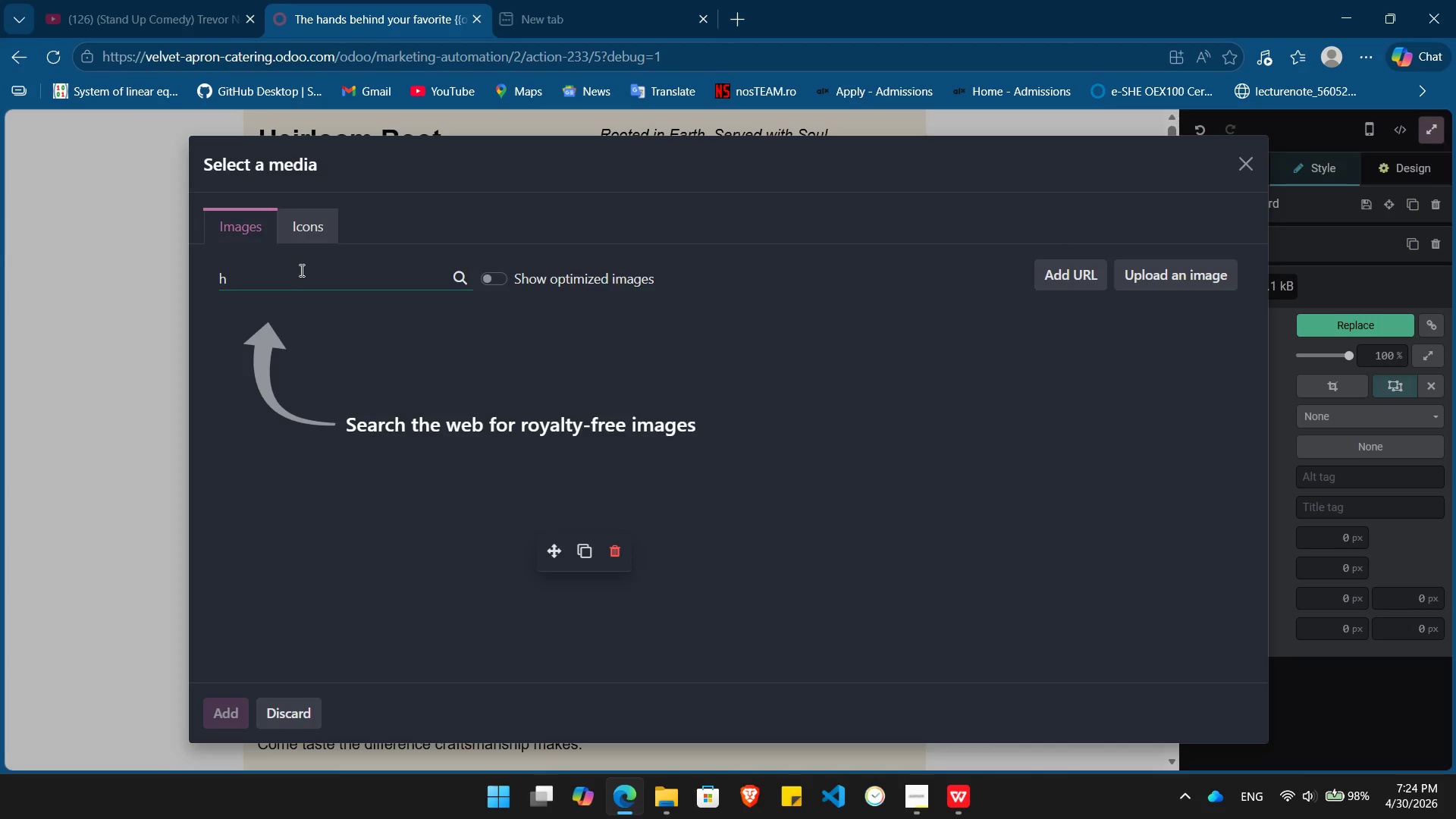 
key(Backspace)
 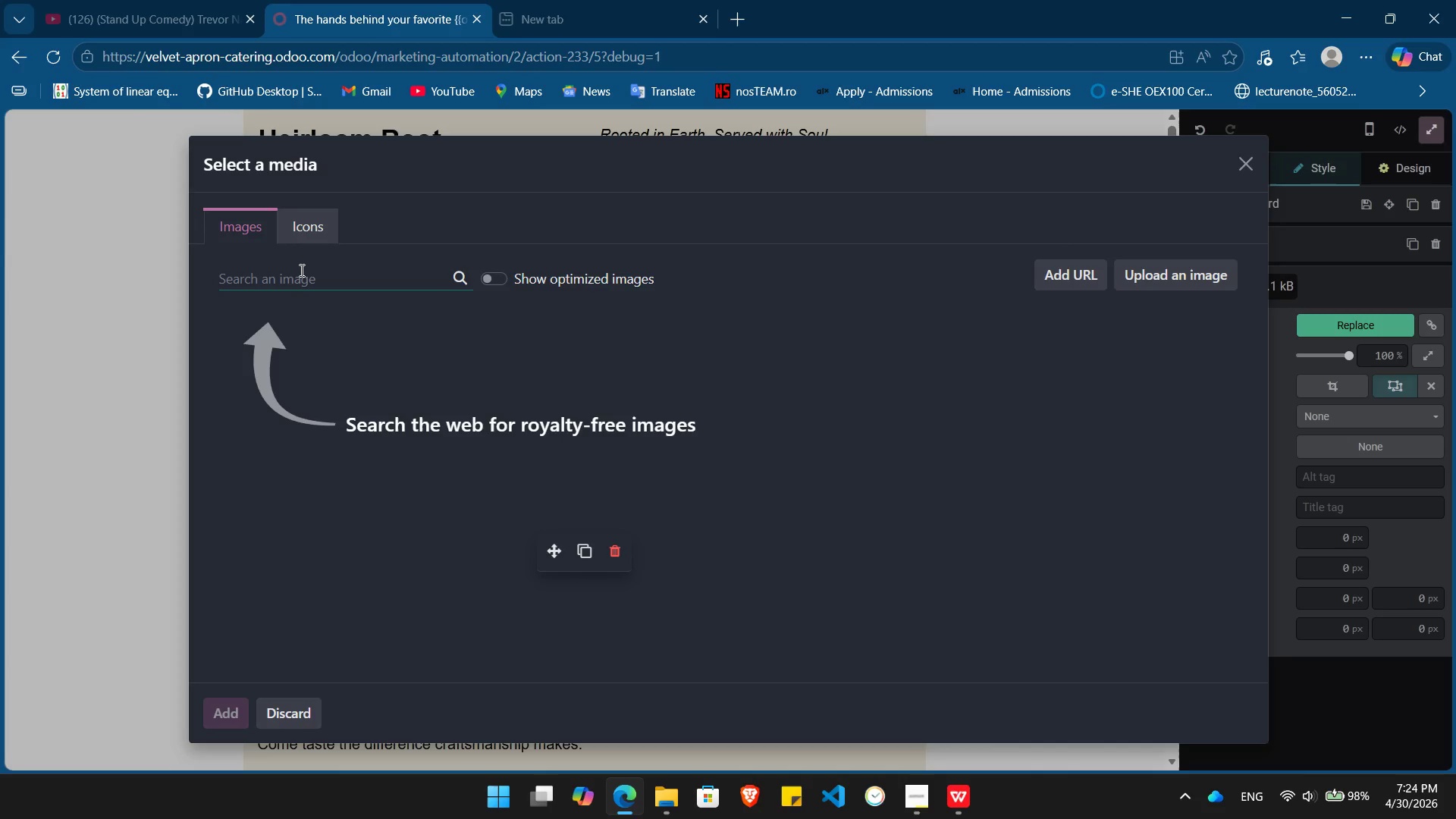 
wait(11.94)
 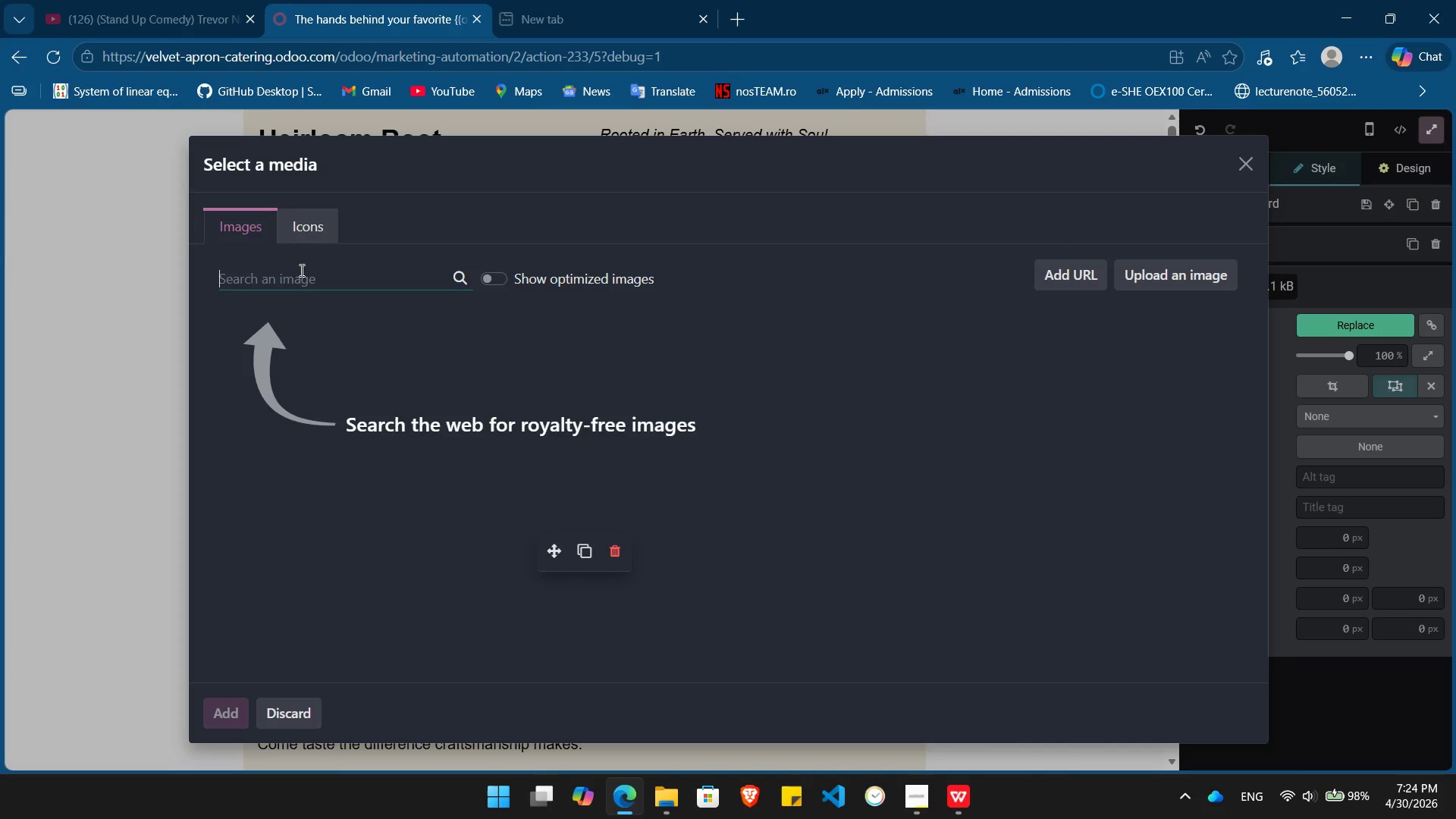 
type(Farmer)
 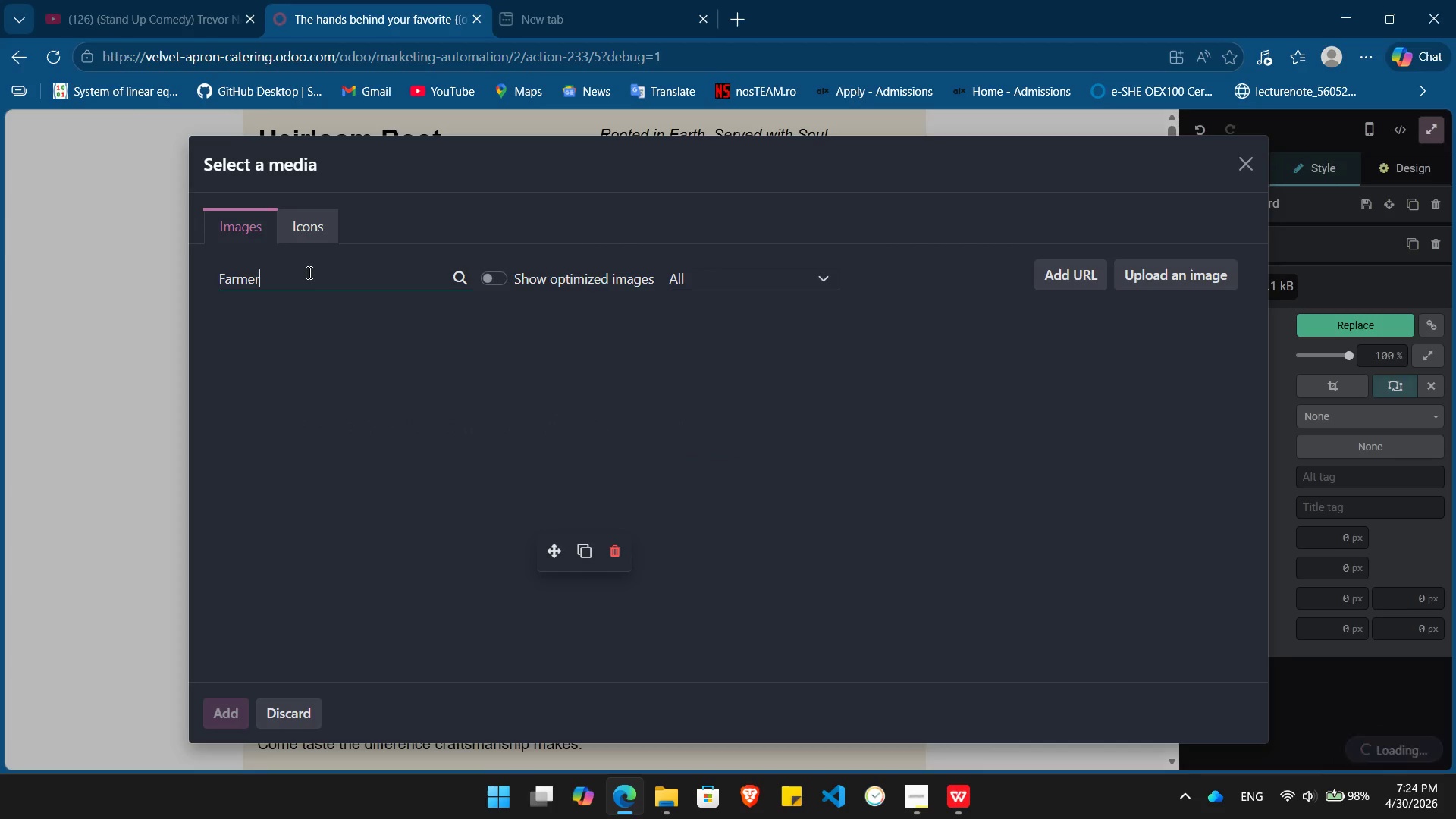 
key(S)
 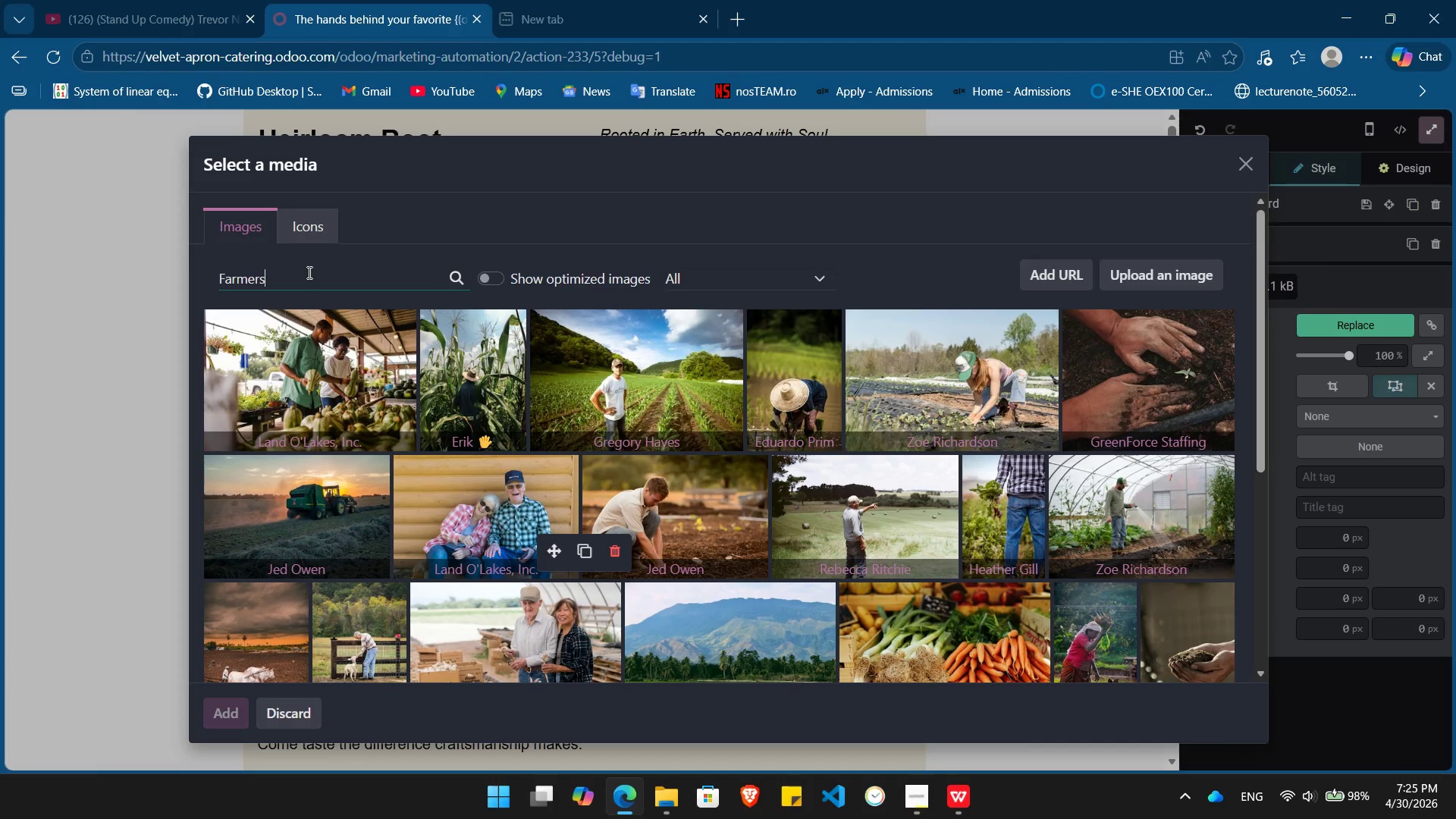 
wait(7.33)
 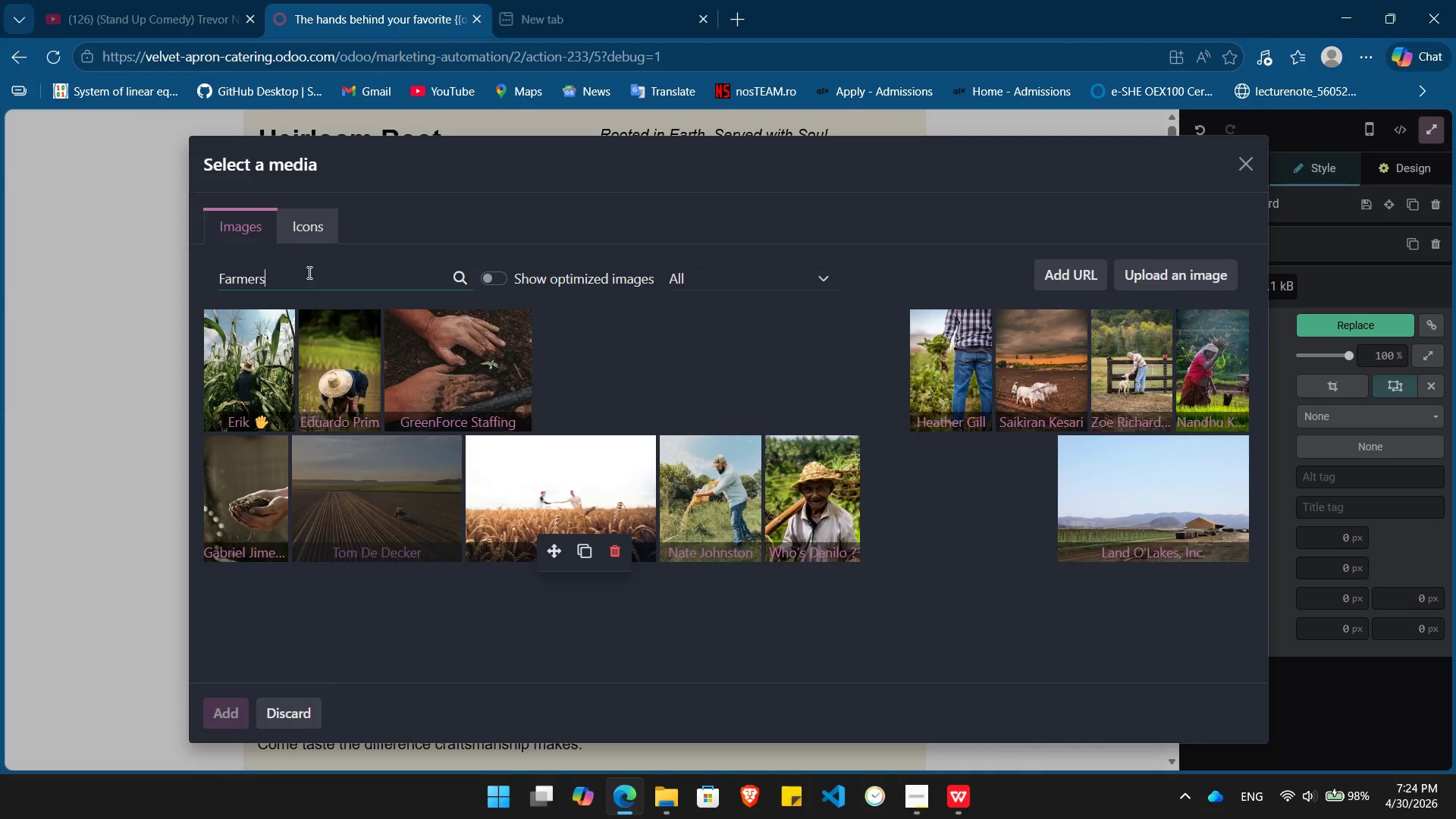 
left_click([299, 382])
 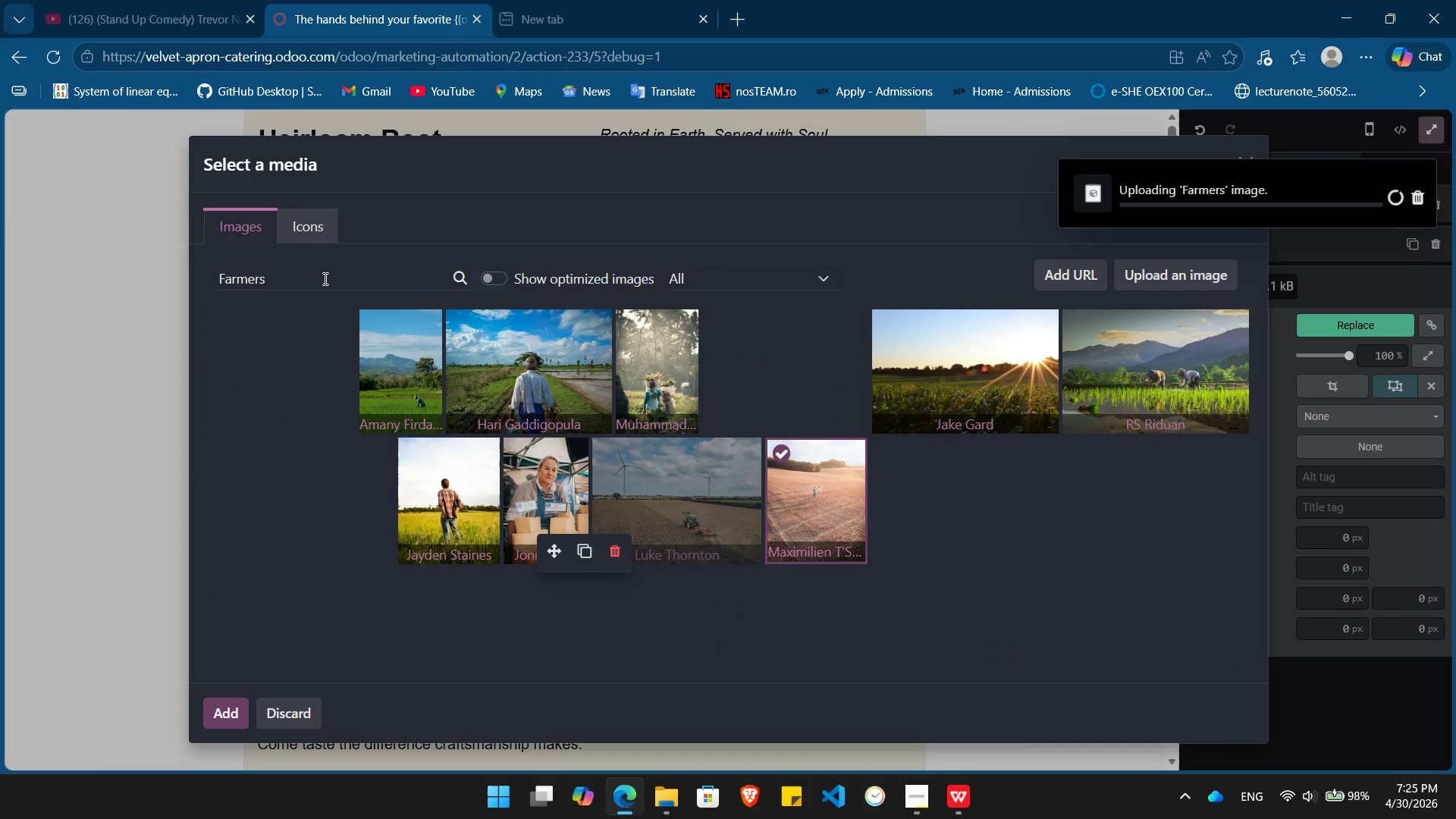 
left_click([322, 278])
 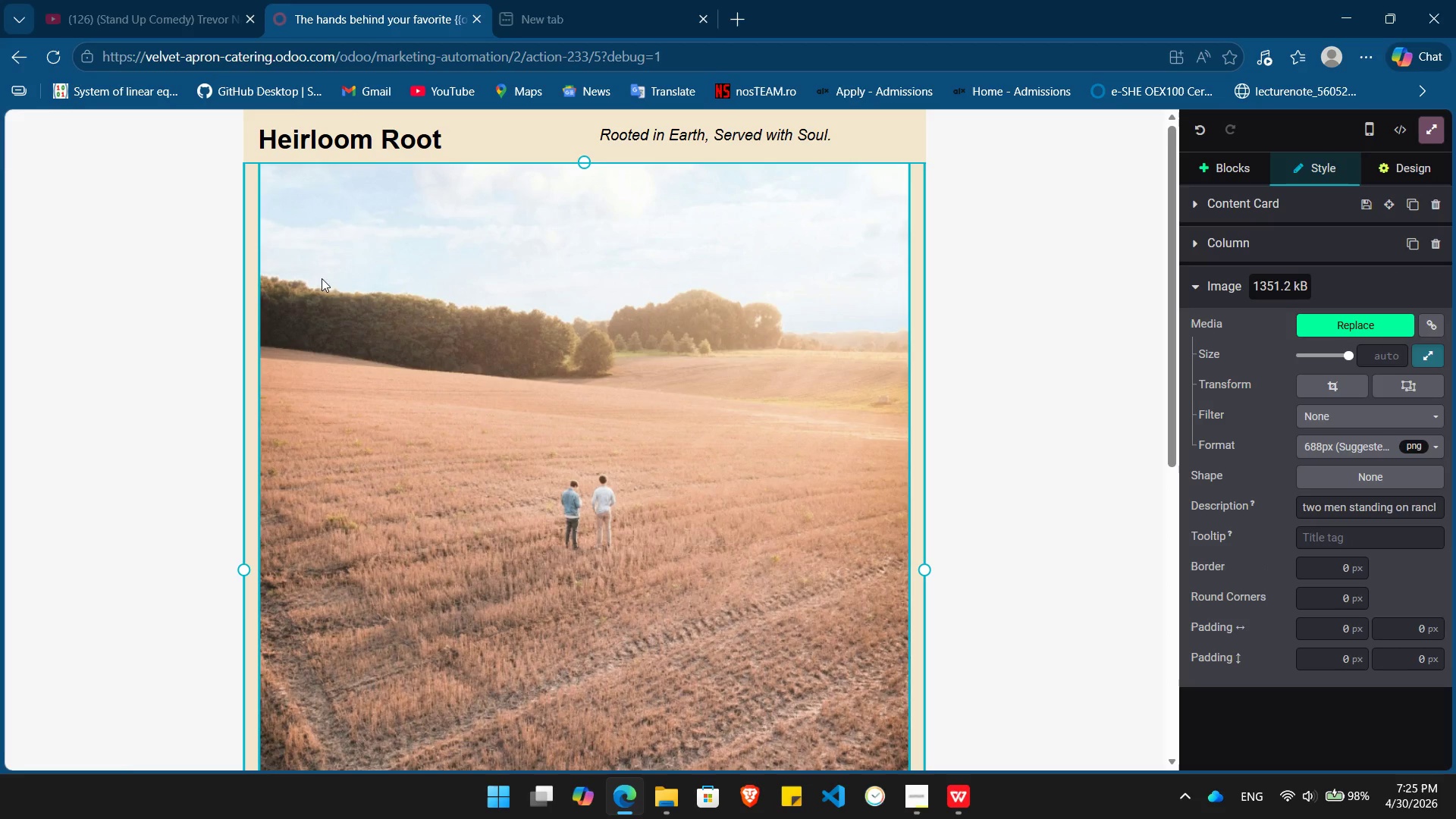 
double_click([408, 337])
 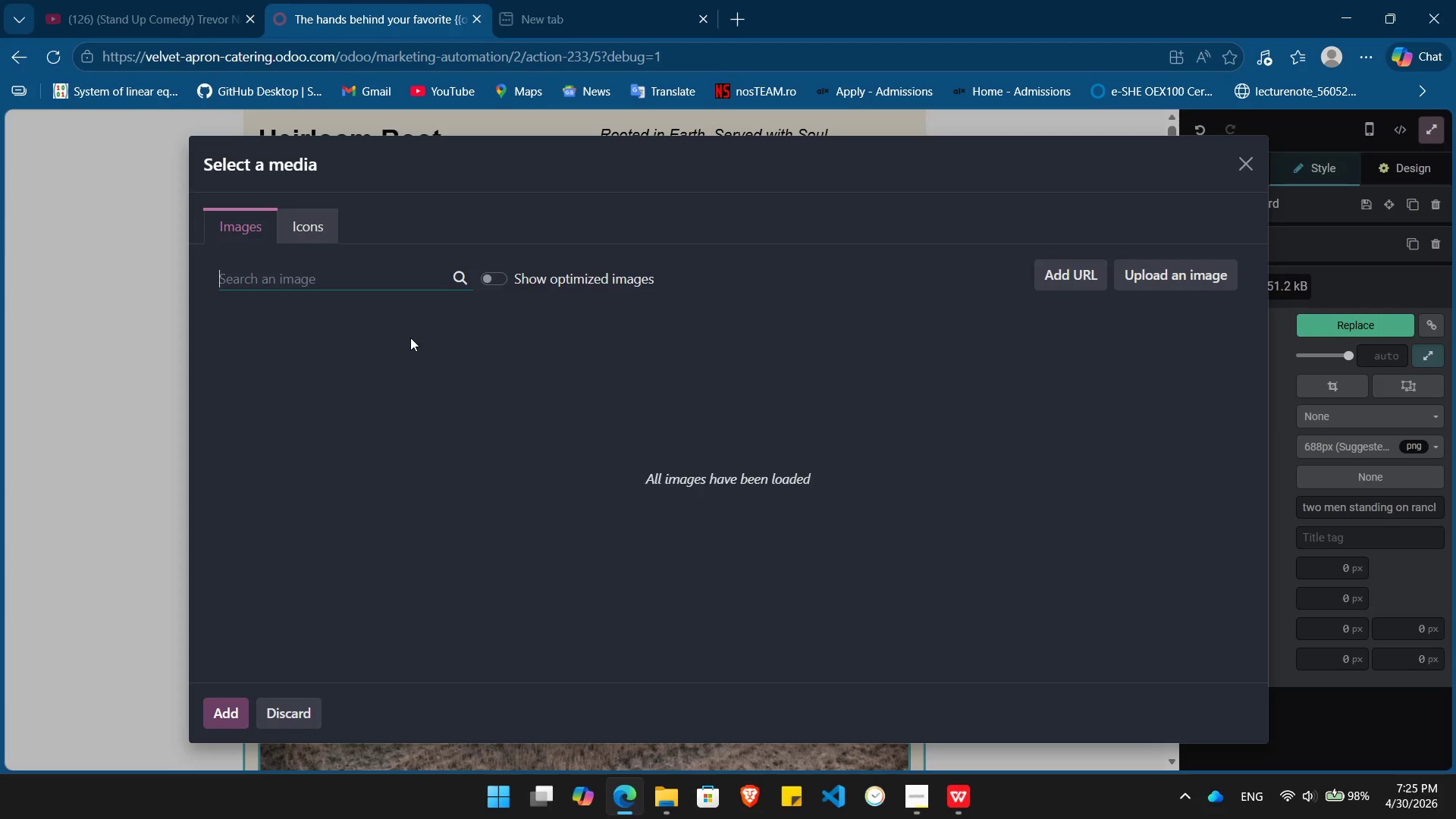 
type(farmer)
 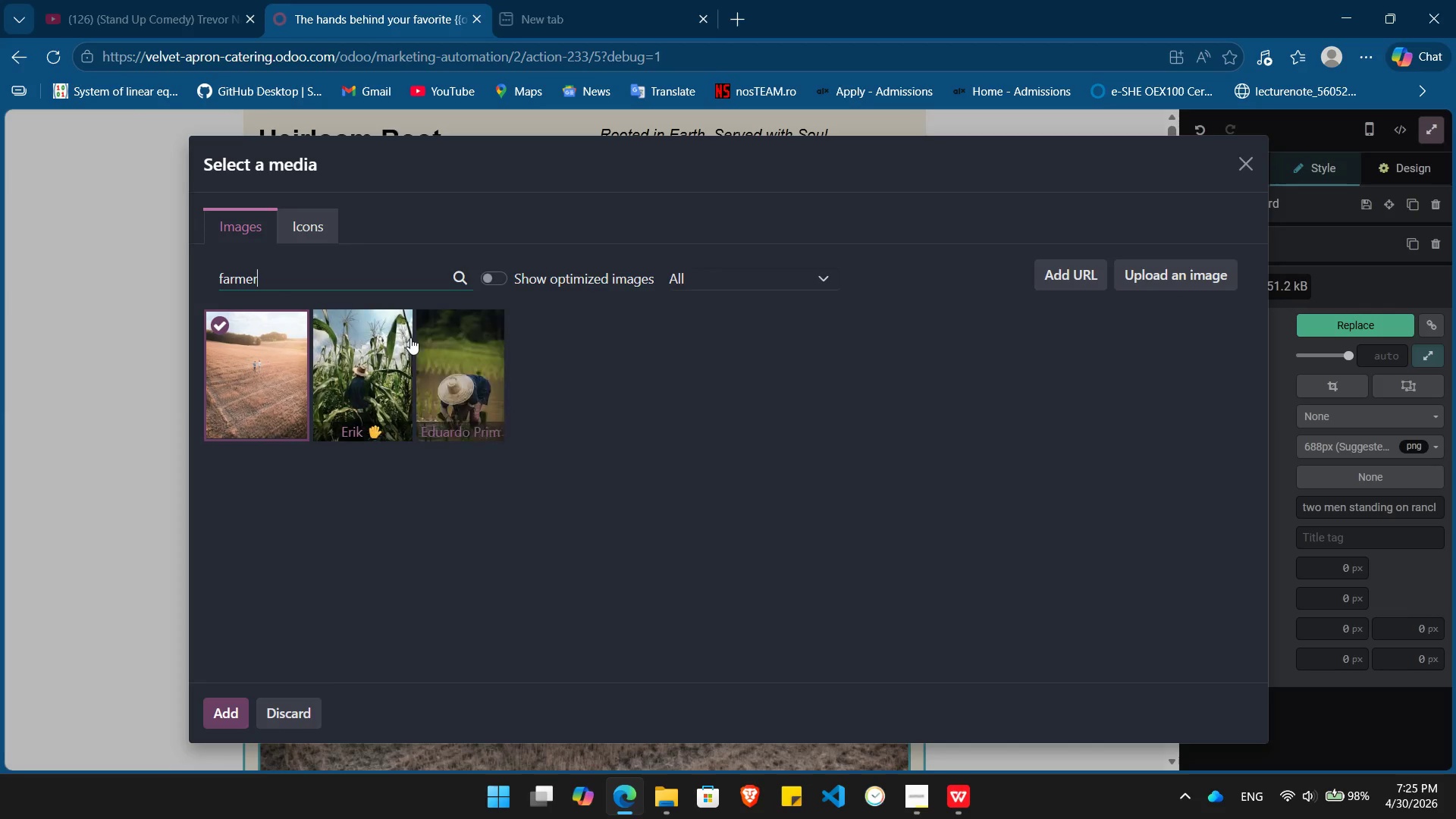 
wait(9.34)
 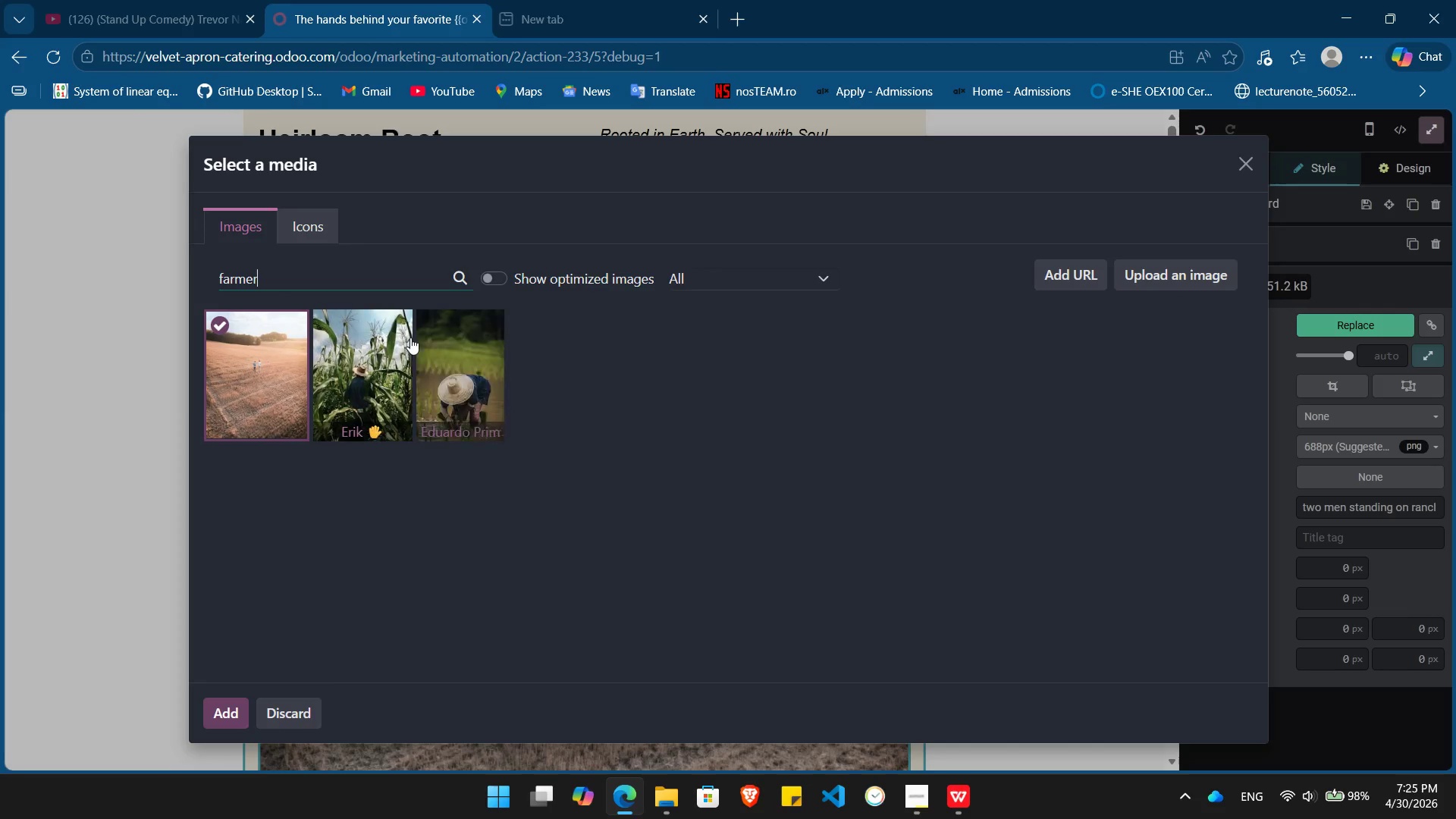 
left_click([410, 337])
 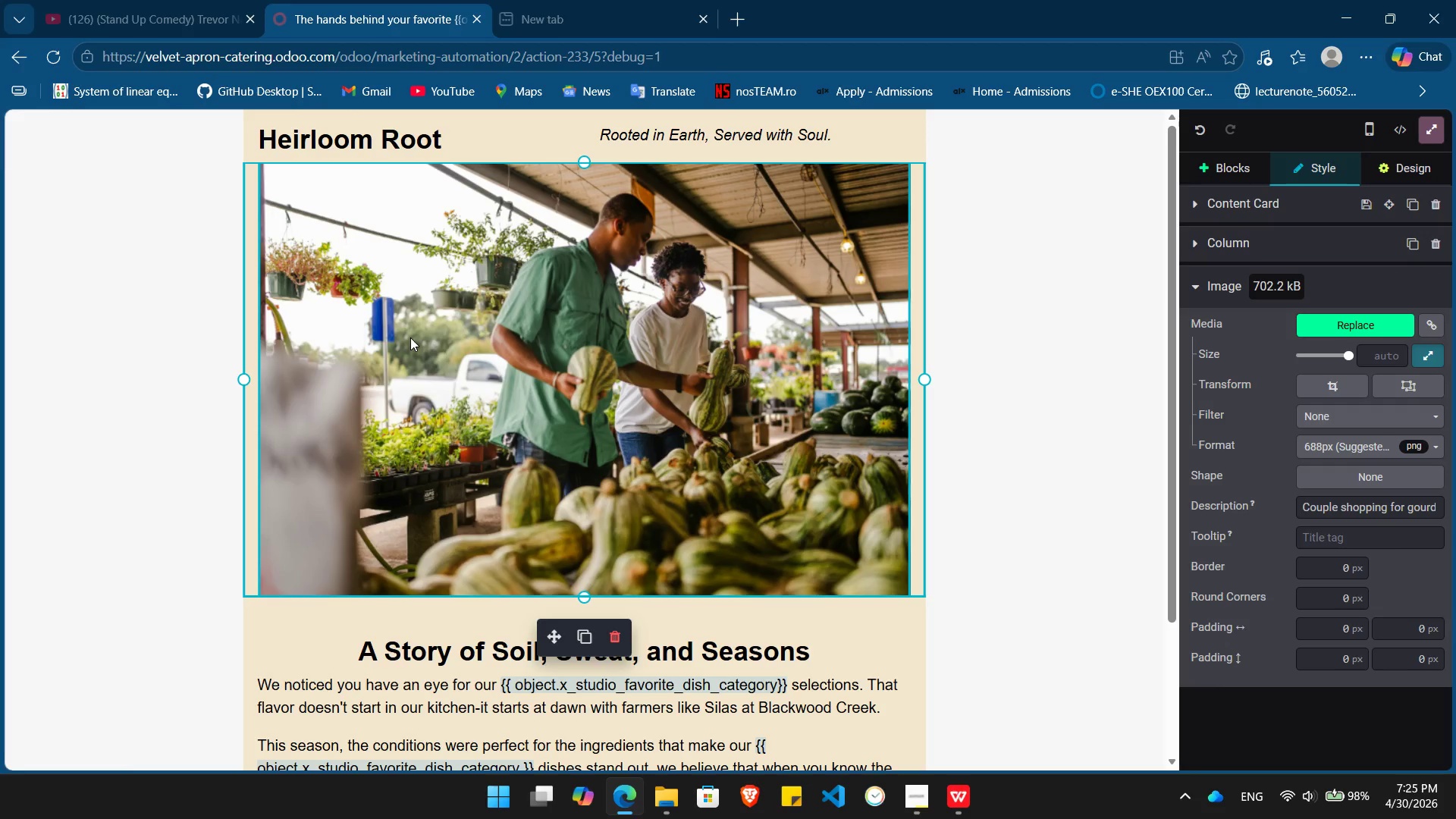 
wait(7.12)
 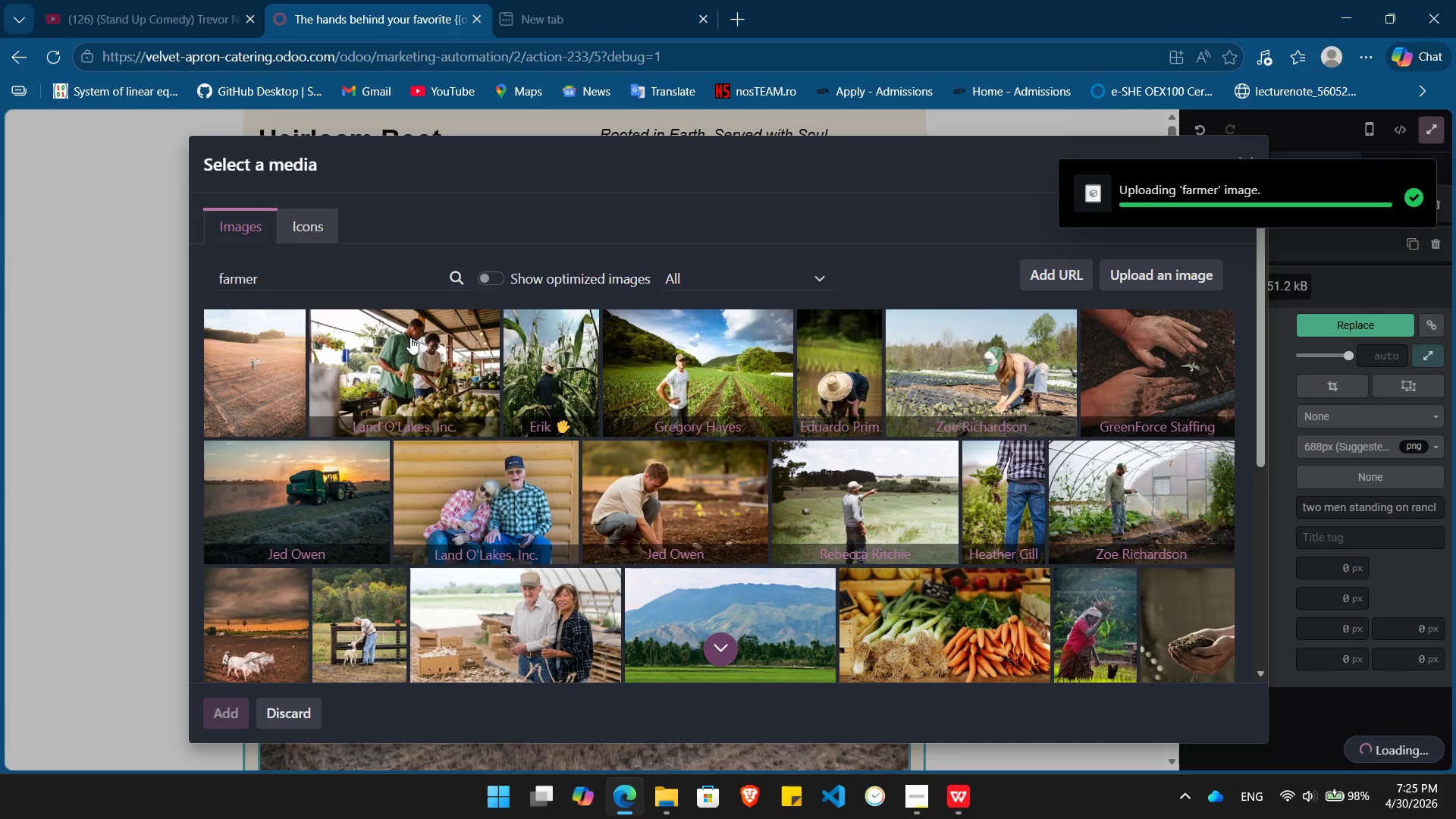 
left_click([1031, 364])
 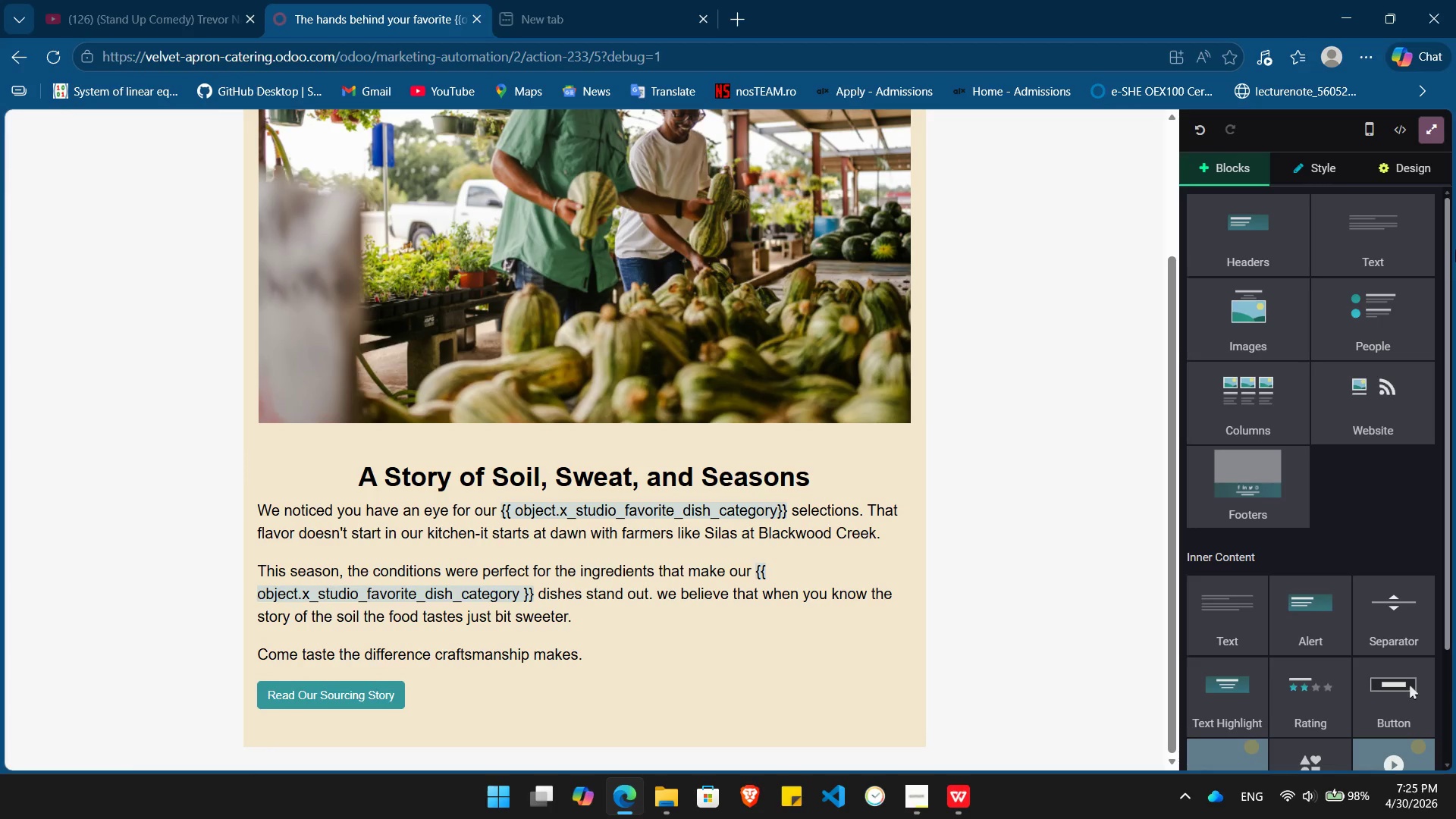 
wait(5.01)
 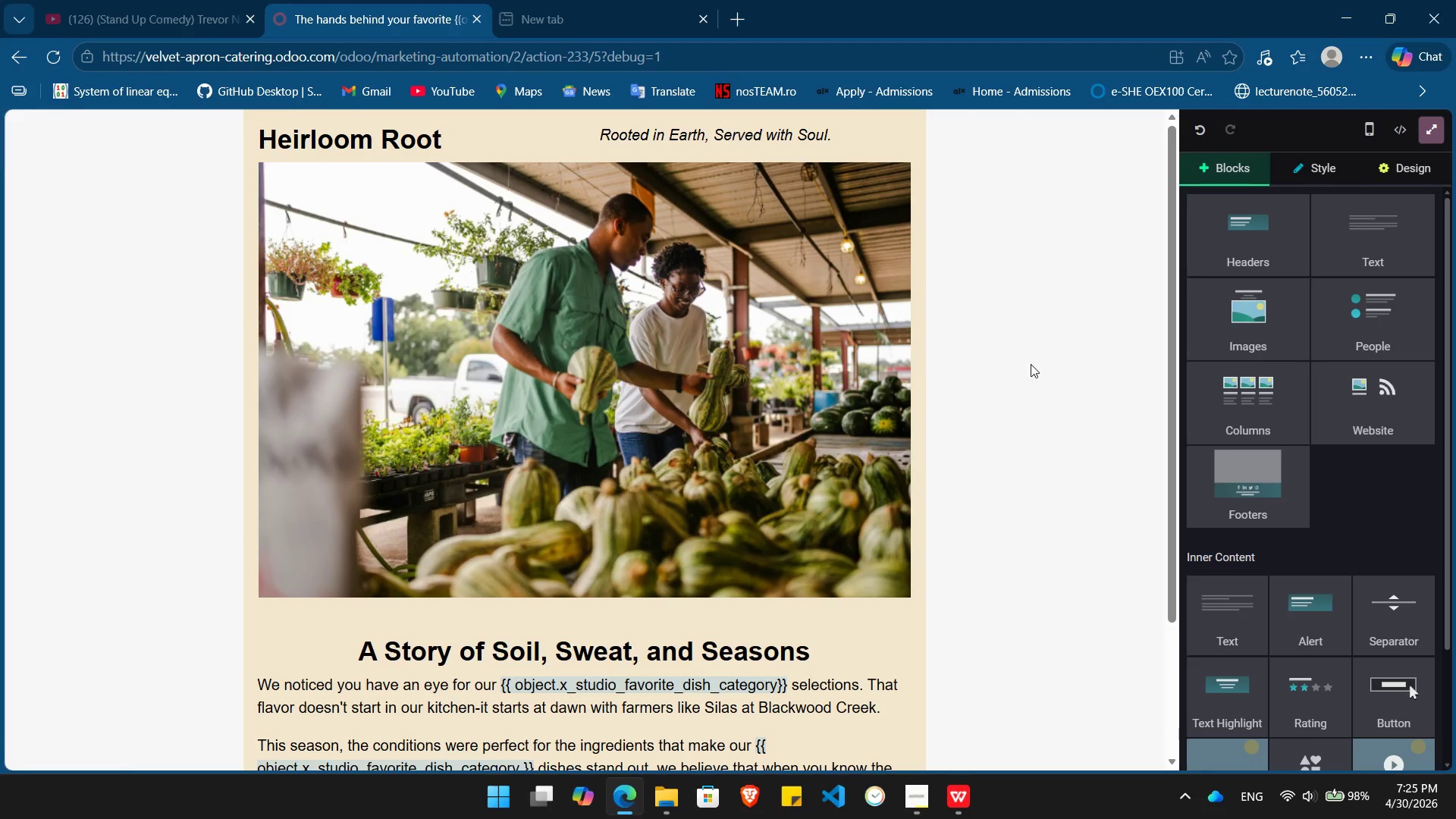 
left_click([1413, 171])
 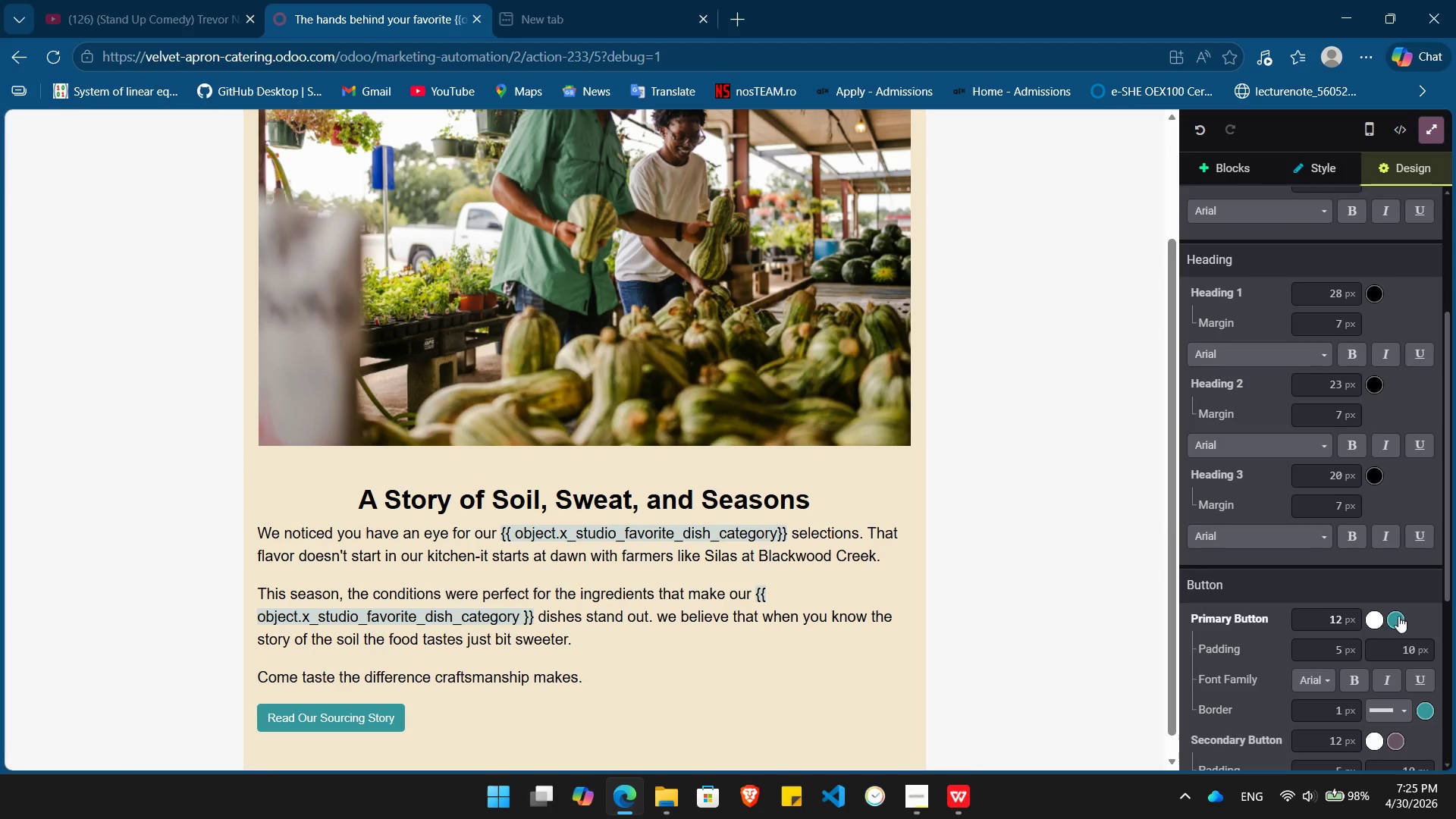 
left_click([1398, 615])
 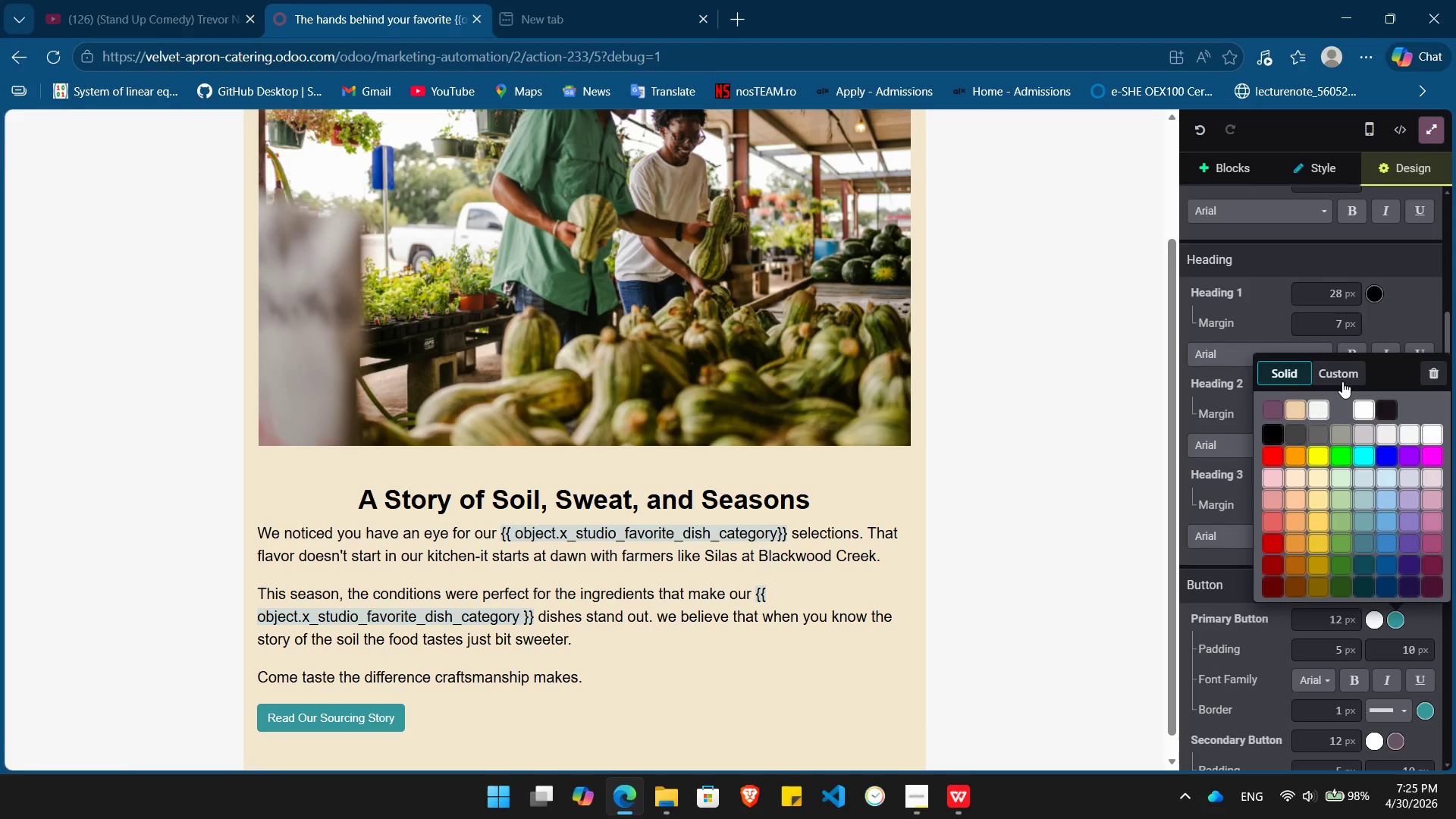 
left_click([1341, 378])
 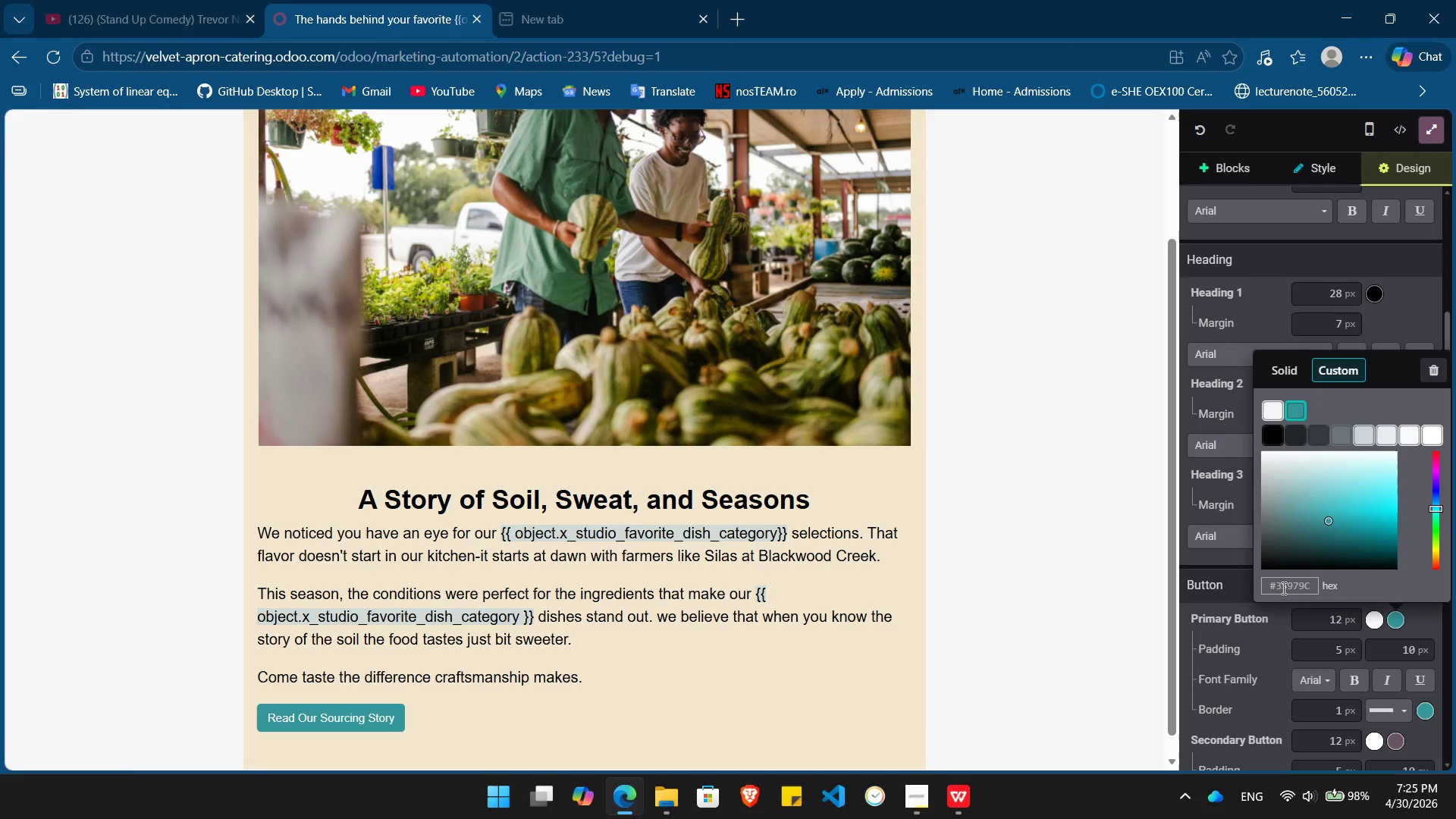 
double_click([1282, 588])
 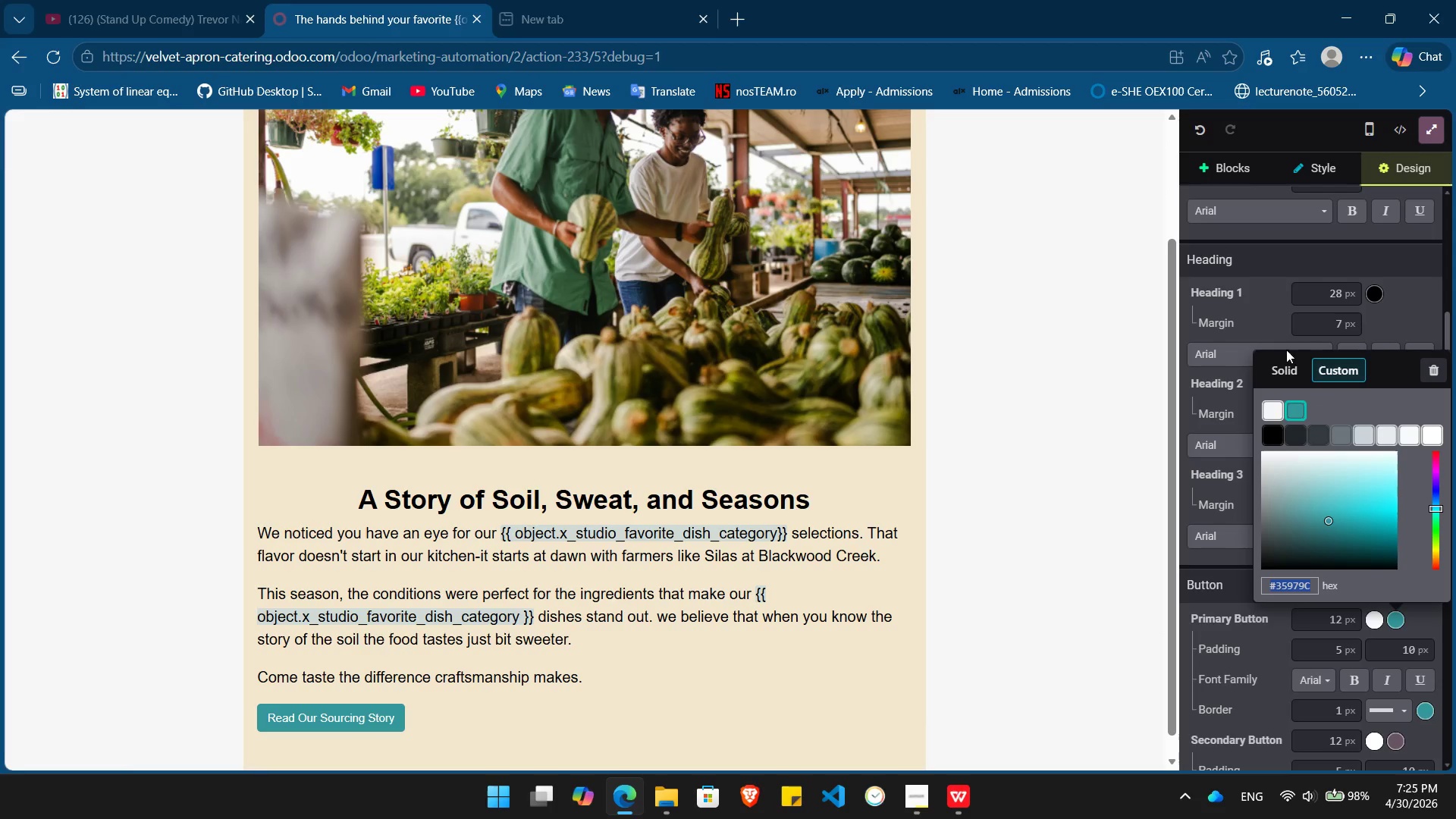 
left_click([1278, 368])
 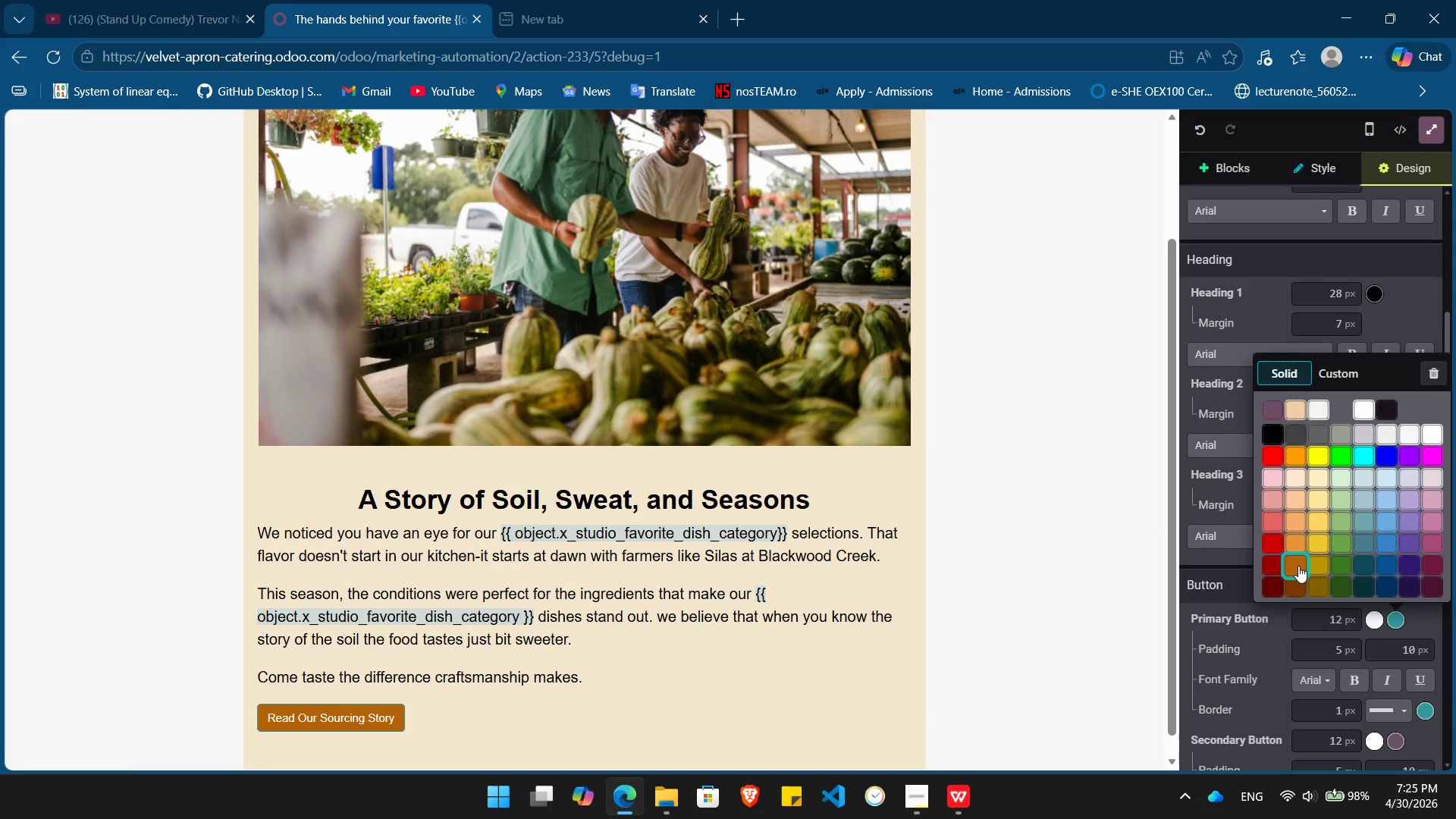 
left_click([1298, 566])
 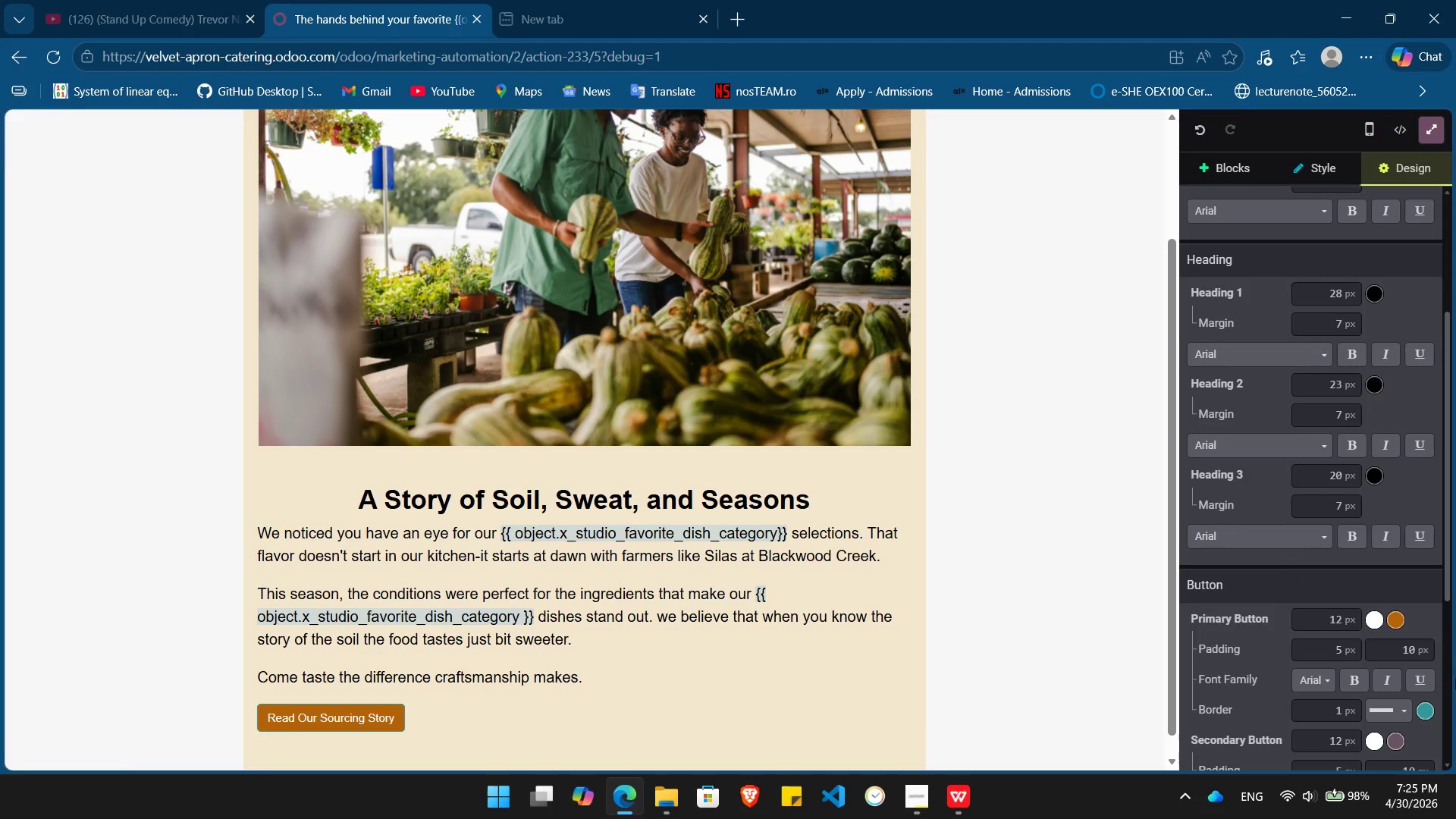 
scroll: coordinate [1455, 679], scroll_direction: down, amount: 3.0
 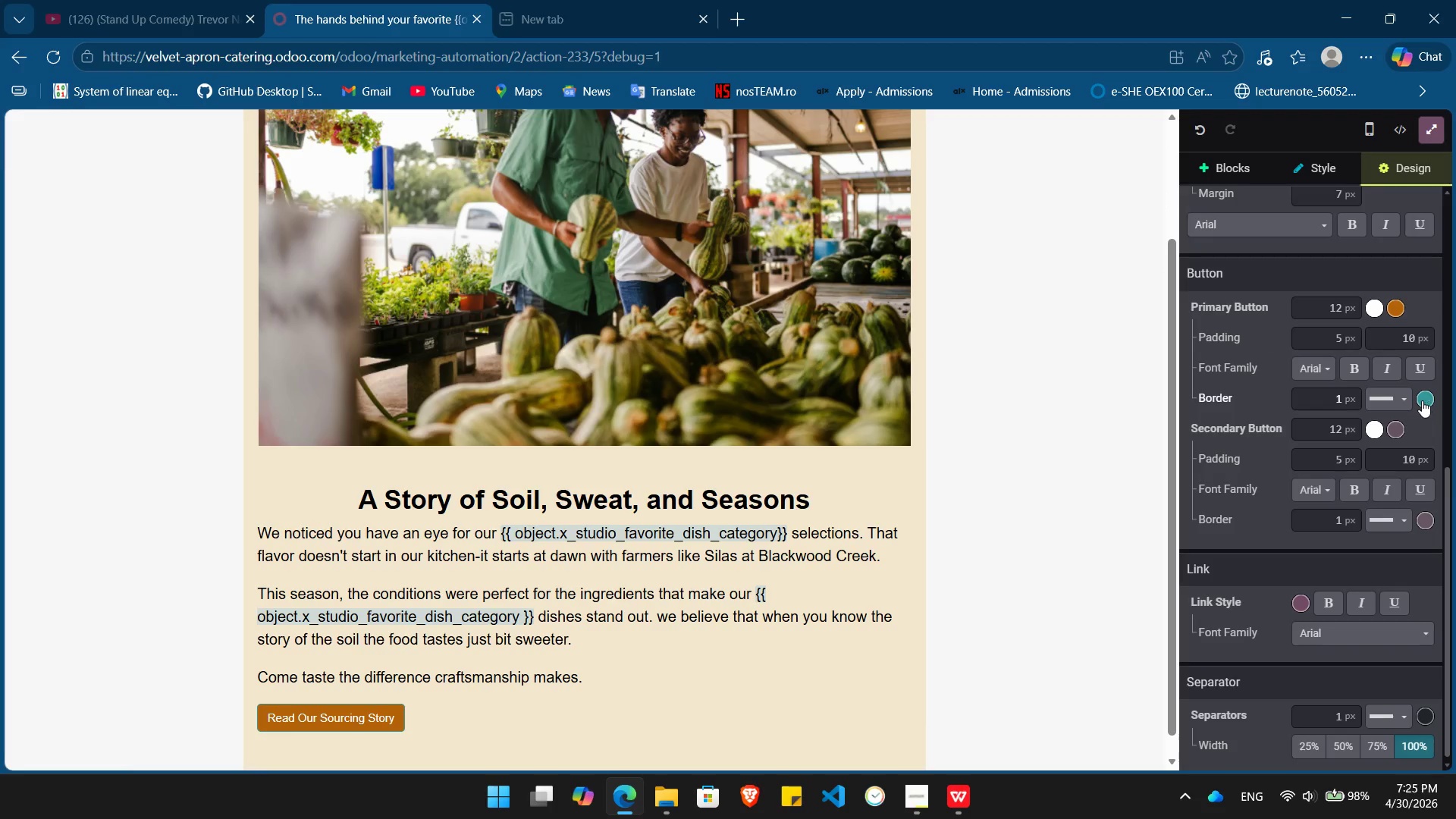 
left_click([1422, 397])
 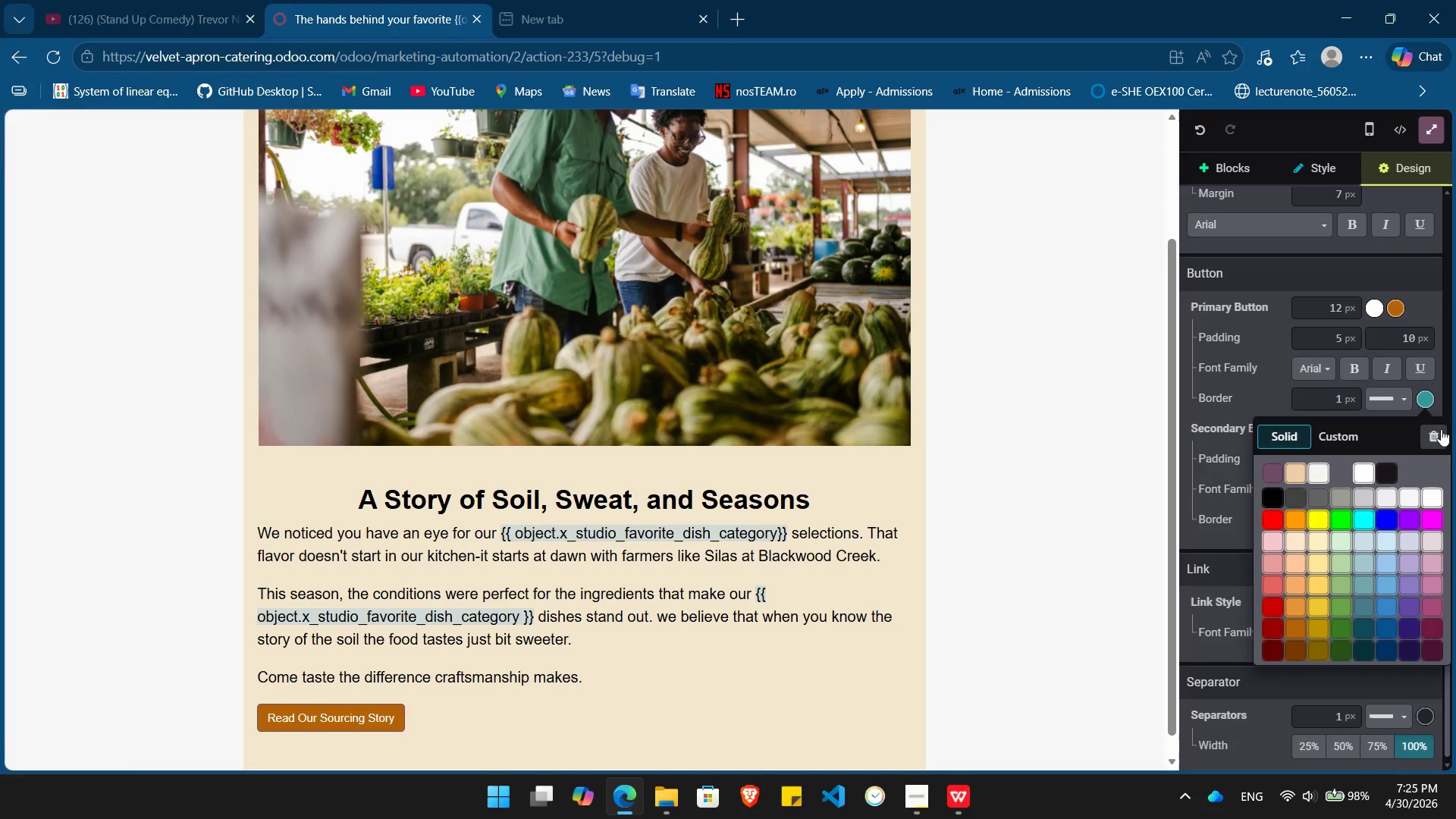 
left_click([1436, 432])
 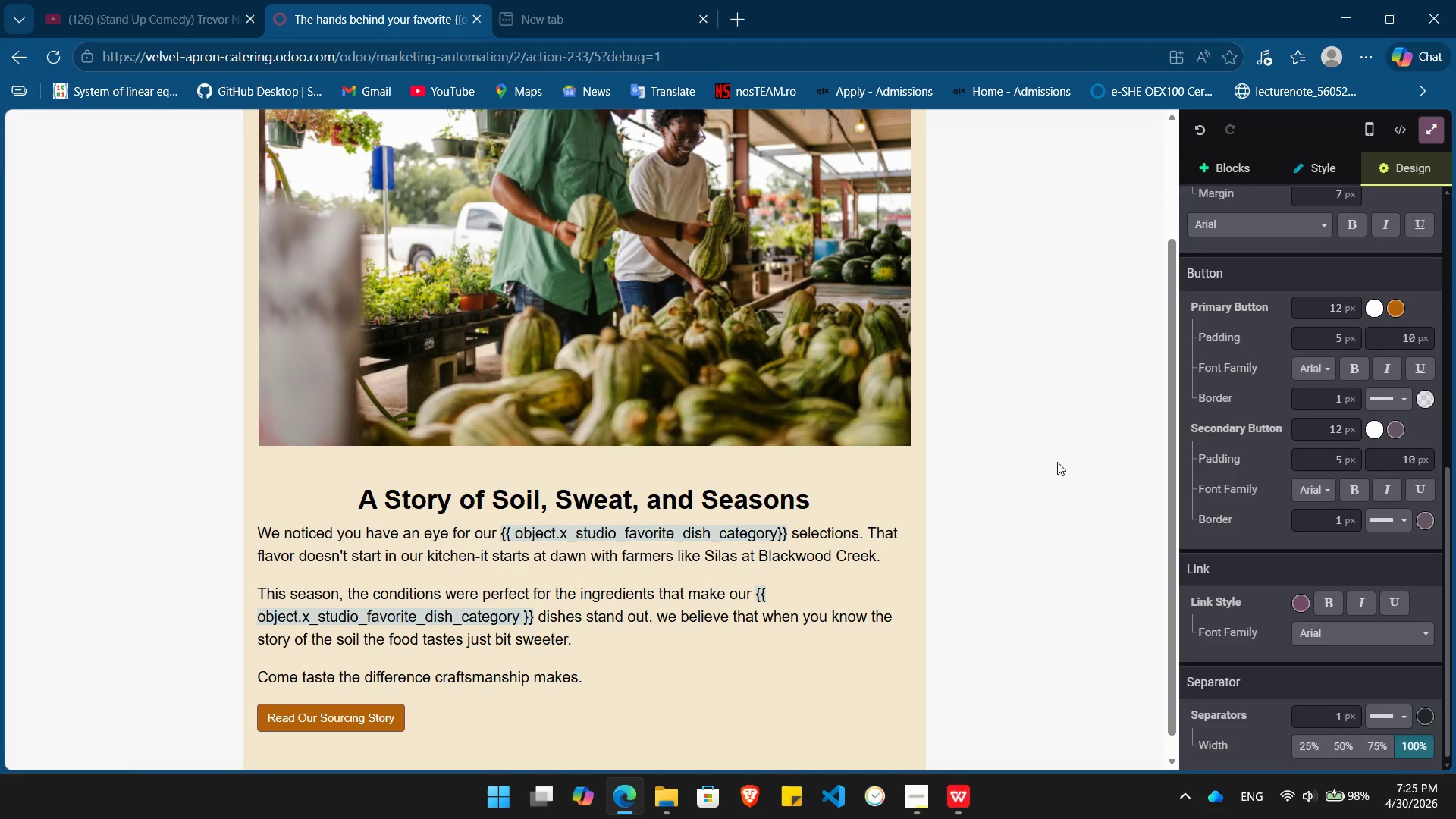 
left_click([1057, 462])
 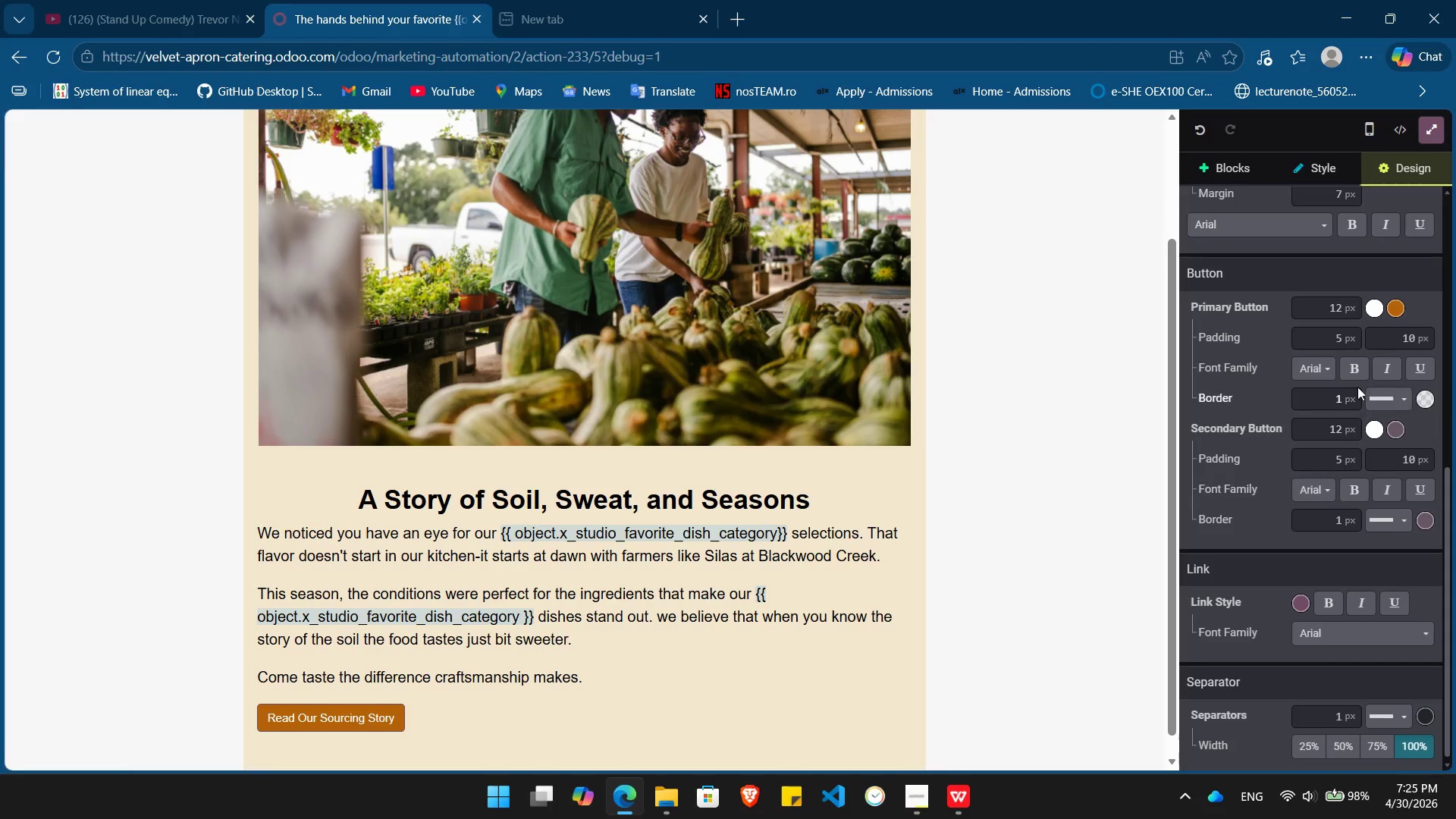 
left_click([1355, 364])
 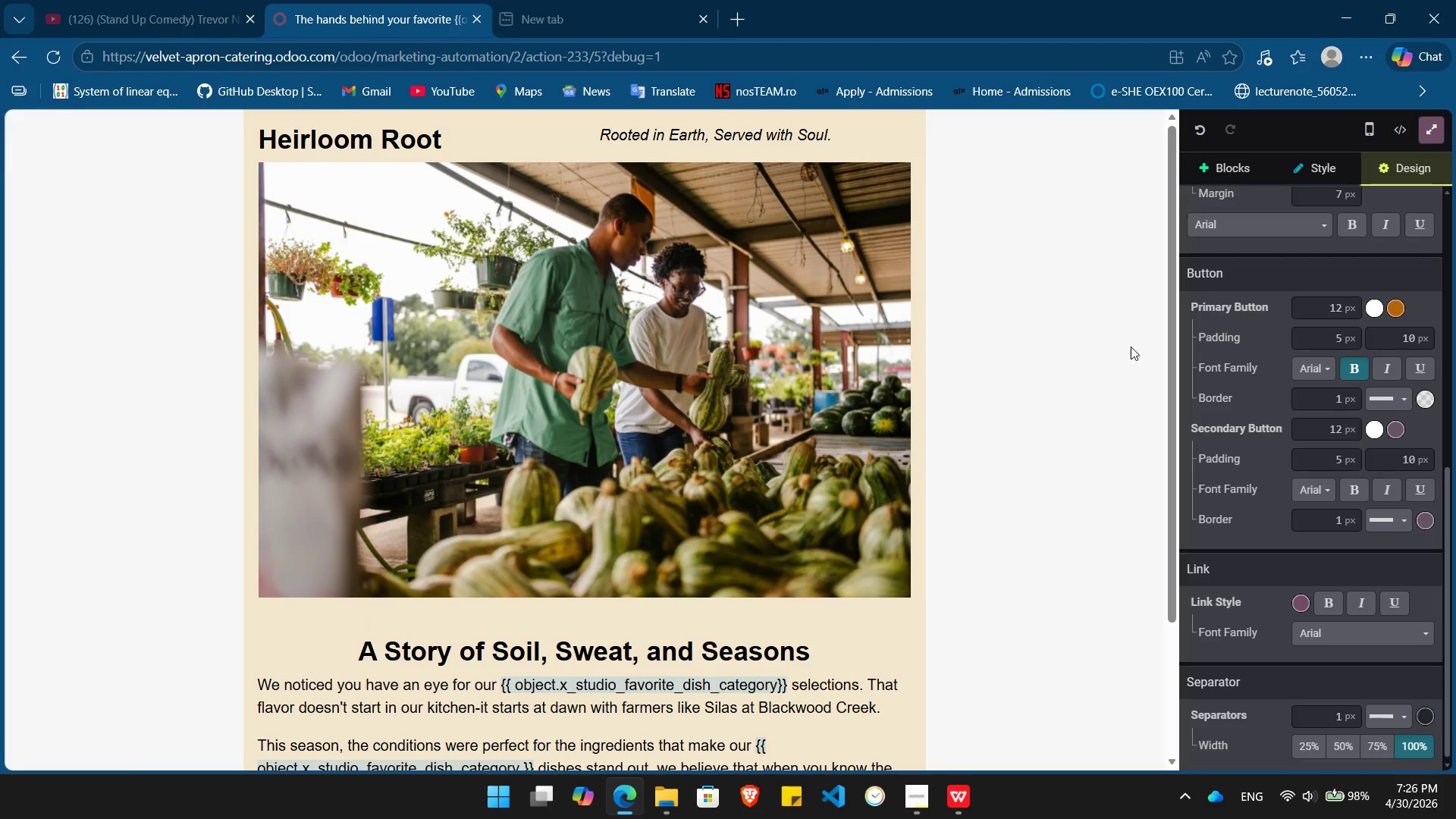 
wait(6.3)
 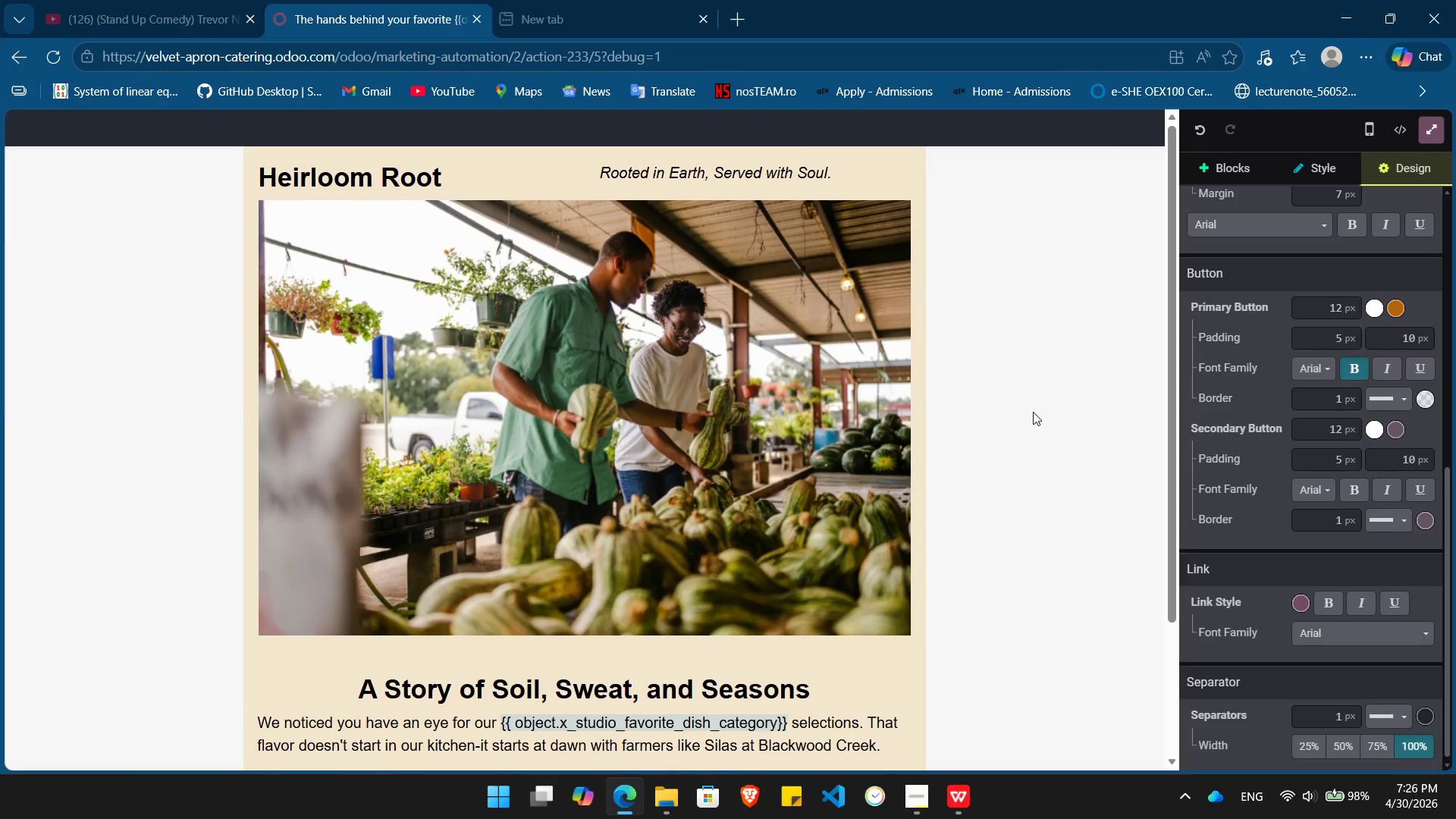 
left_click([1423, 132])
 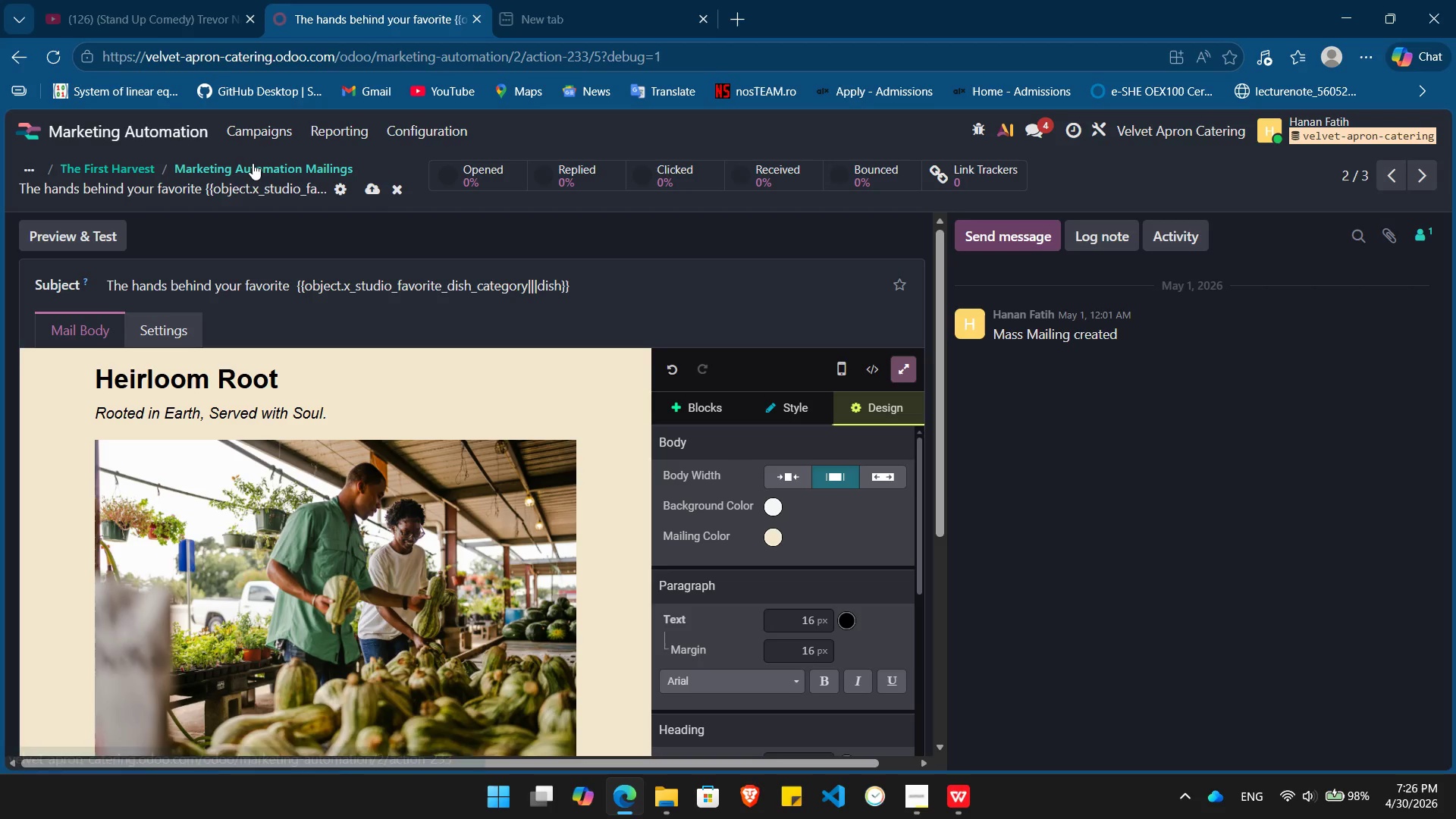 
left_click([253, 163])
 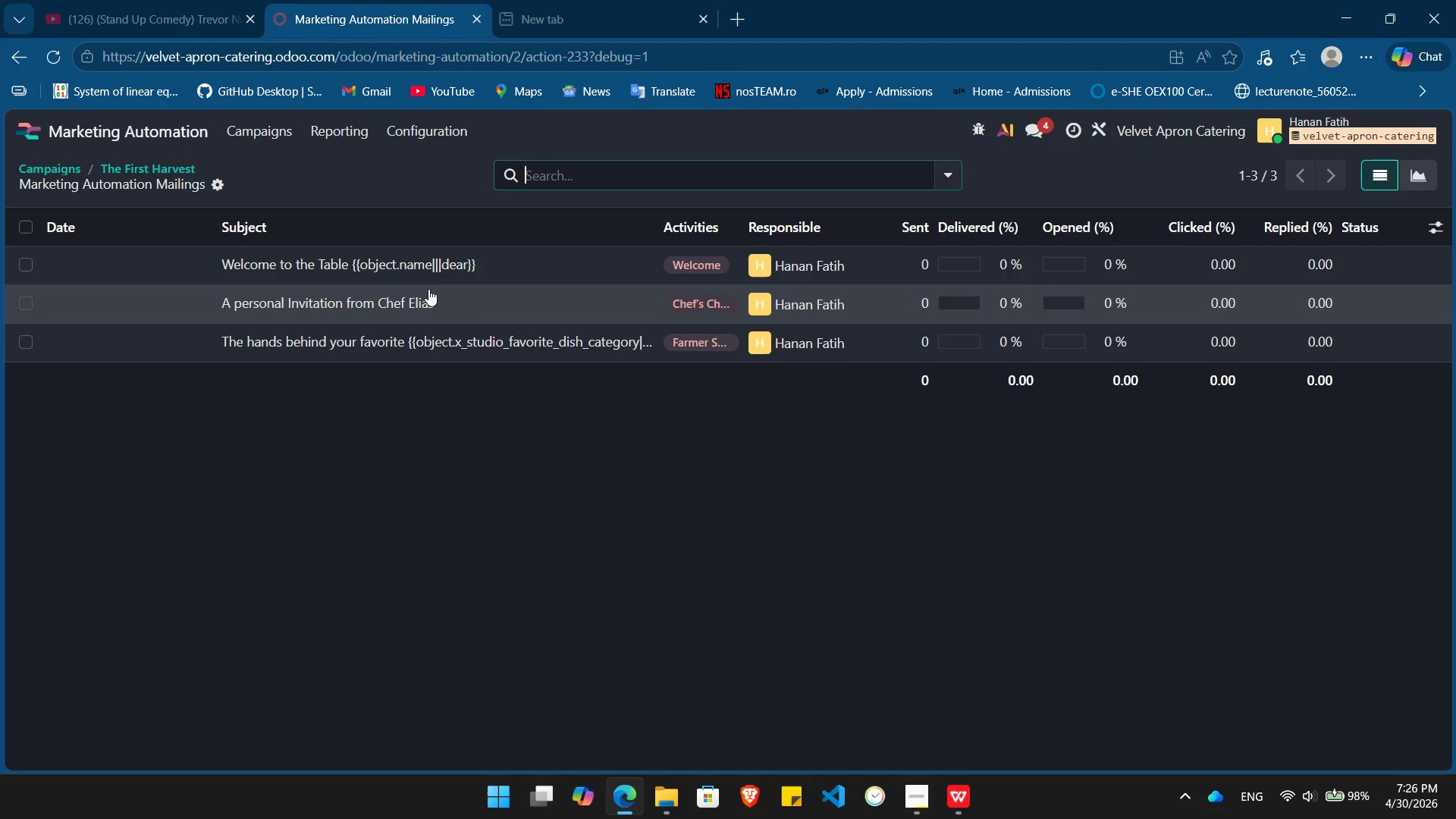 
wait(7.88)
 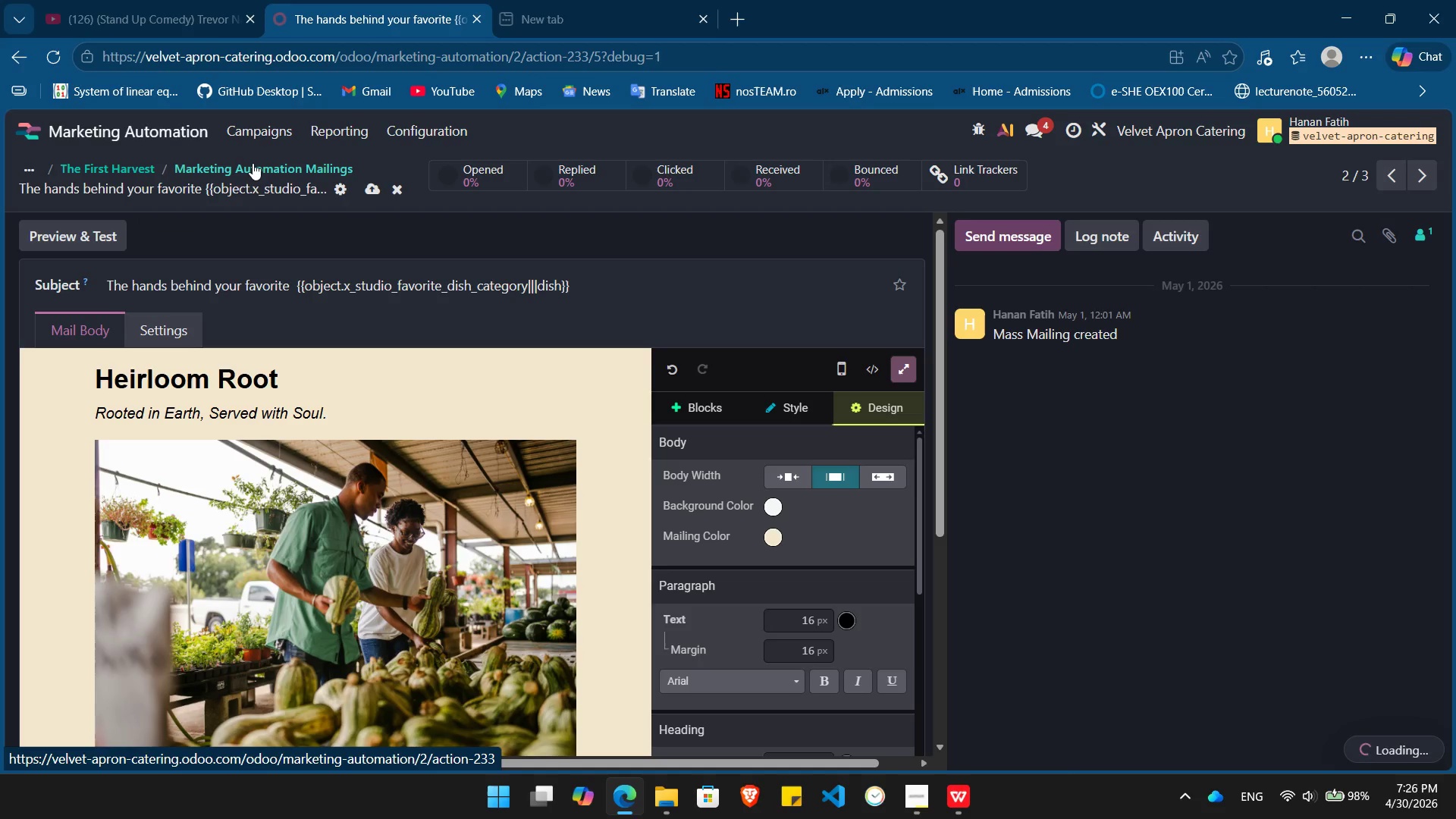 
left_click([423, 298])
 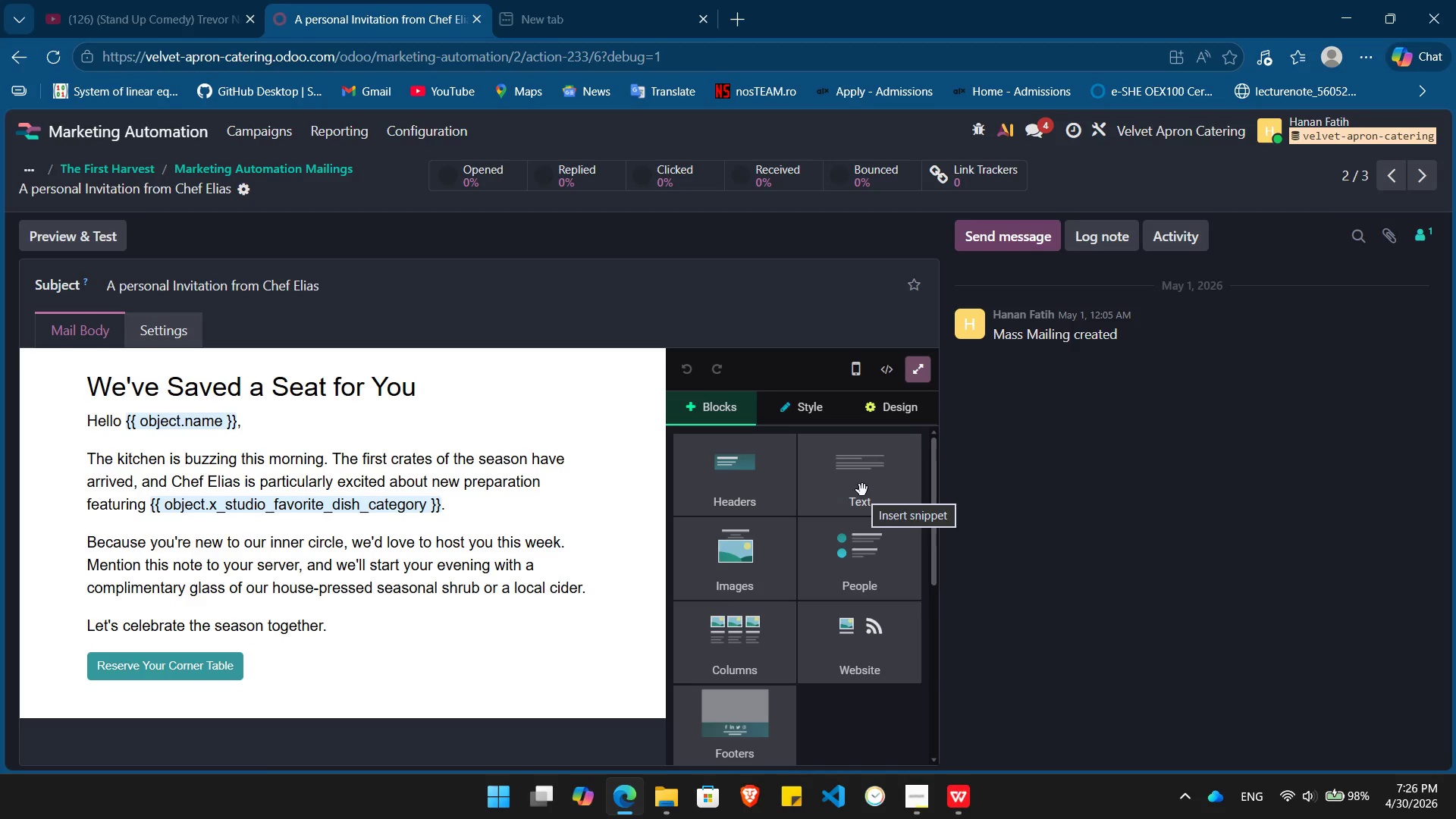 
left_click_drag(start_coordinate=[745, 575], to_coordinate=[299, 366])
 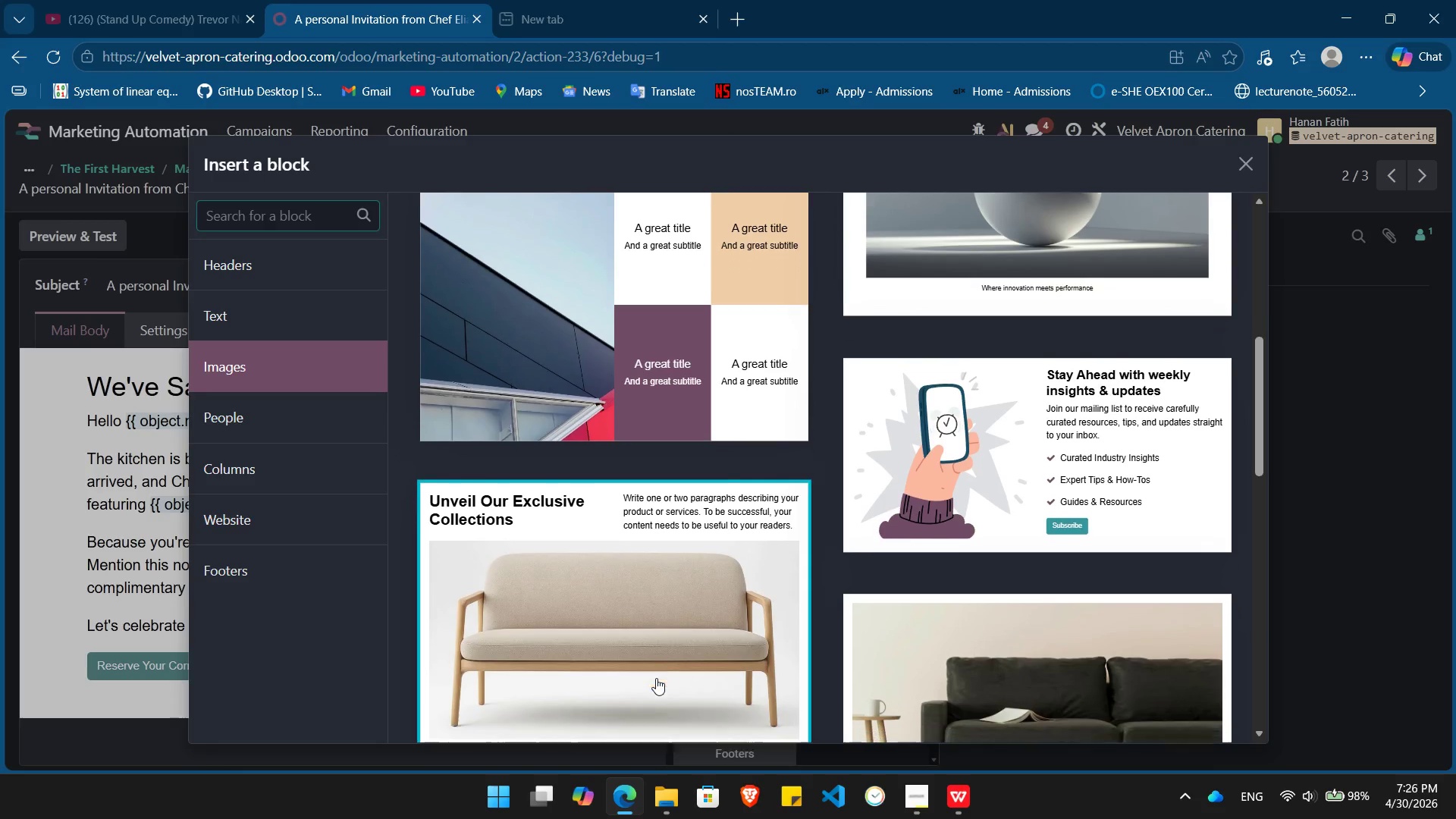 
left_click([662, 599])
 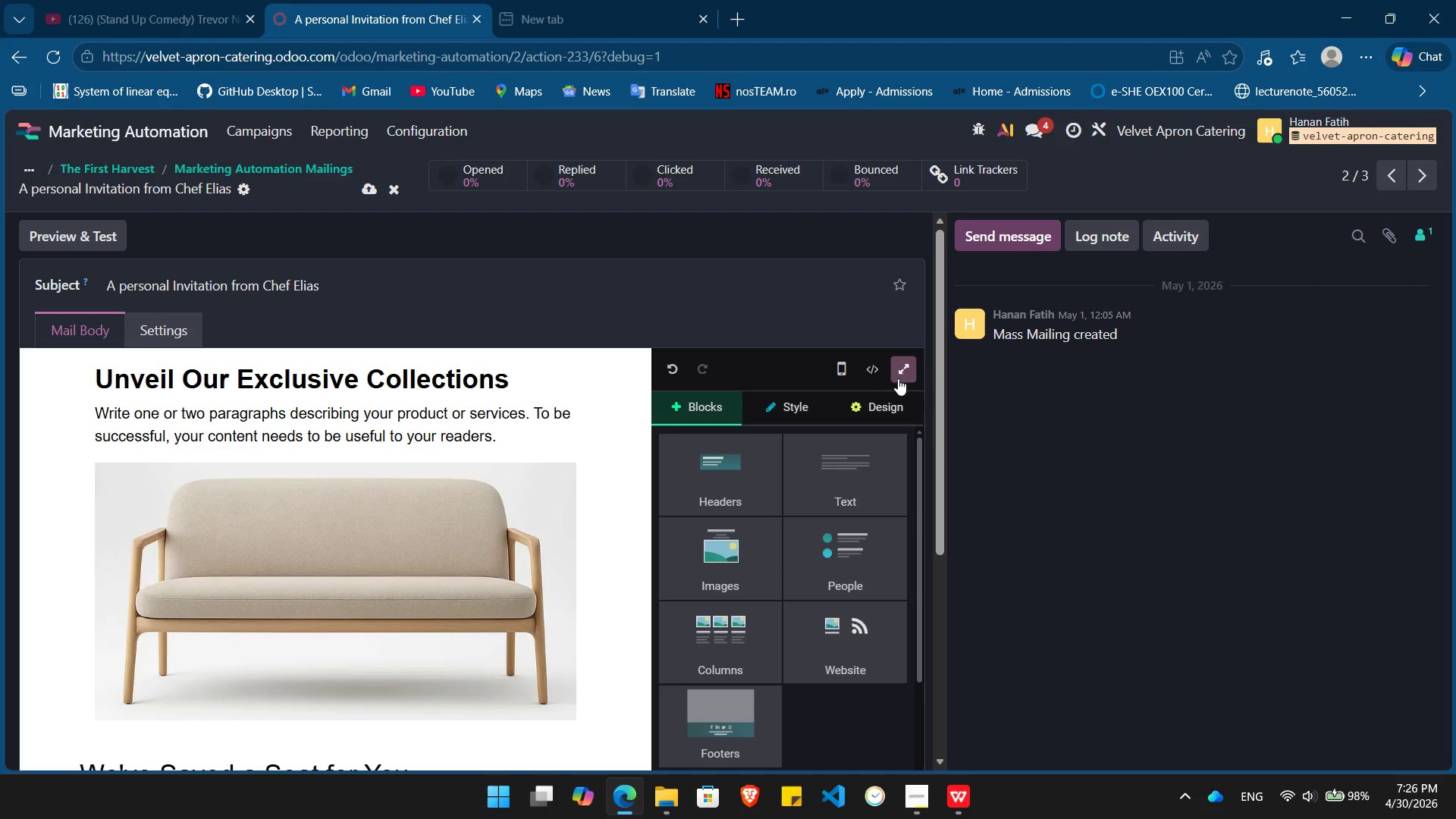 
left_click([898, 376])
 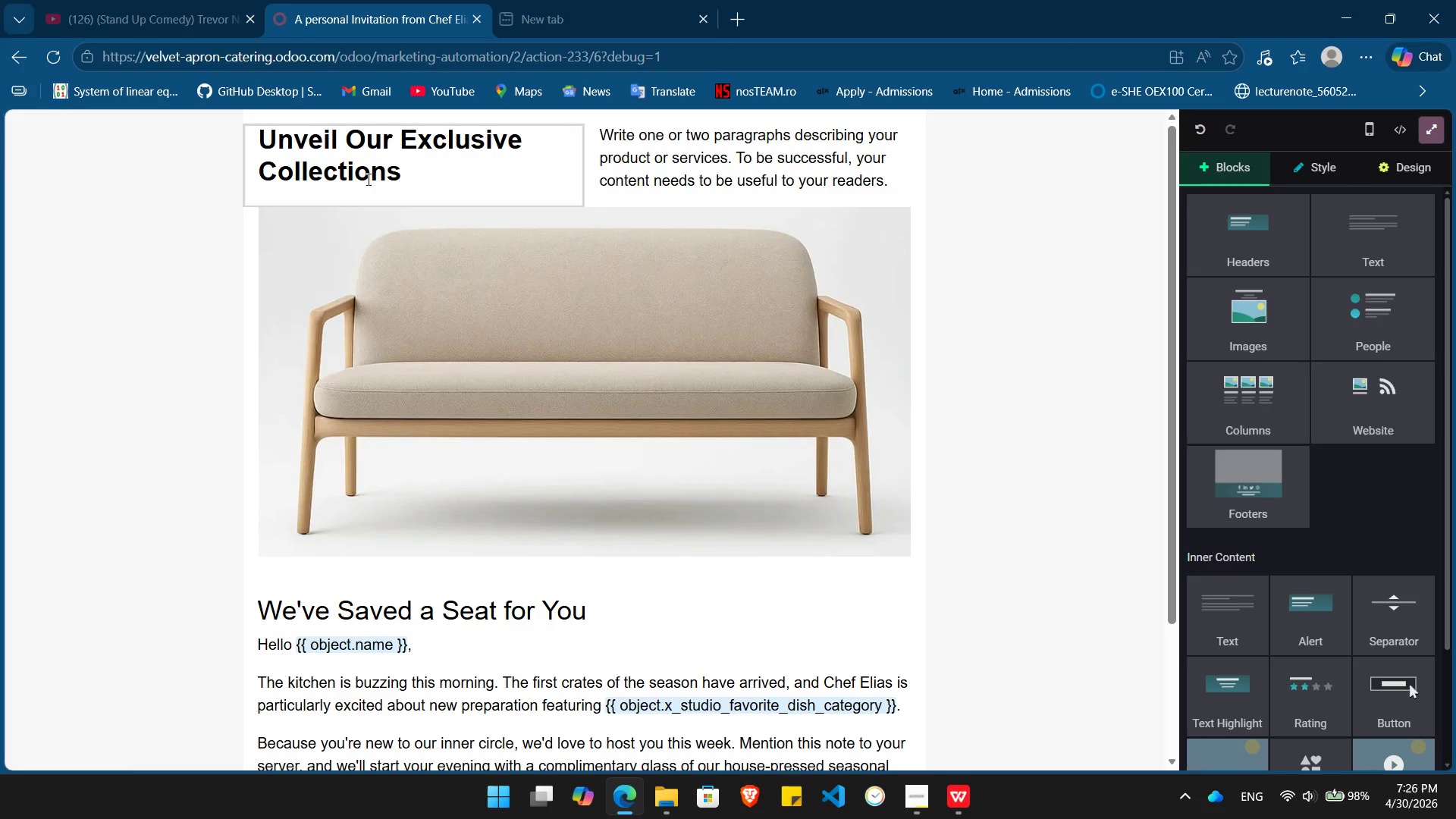 
double_click([367, 179])
 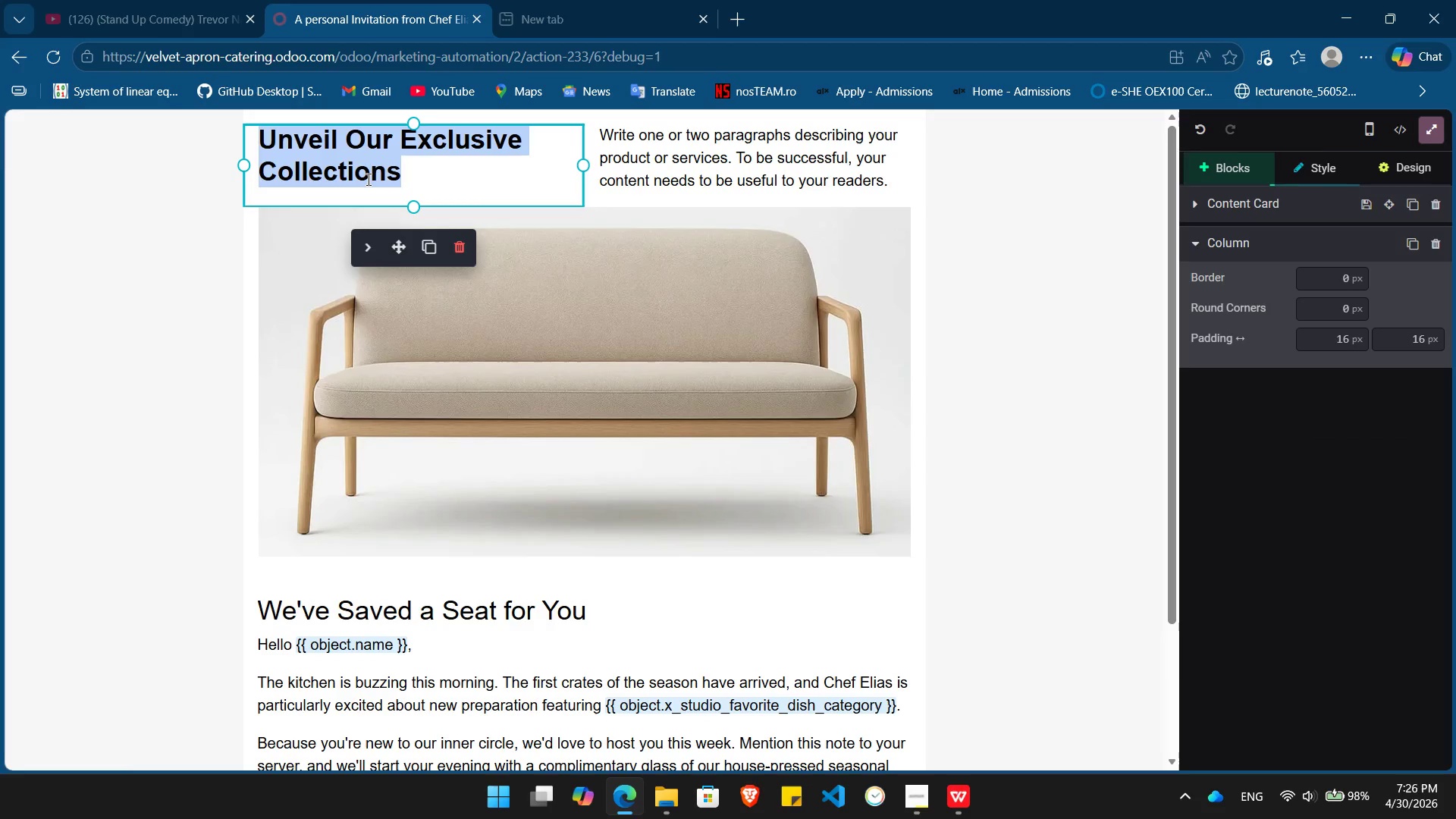 
triple_click([367, 179])
 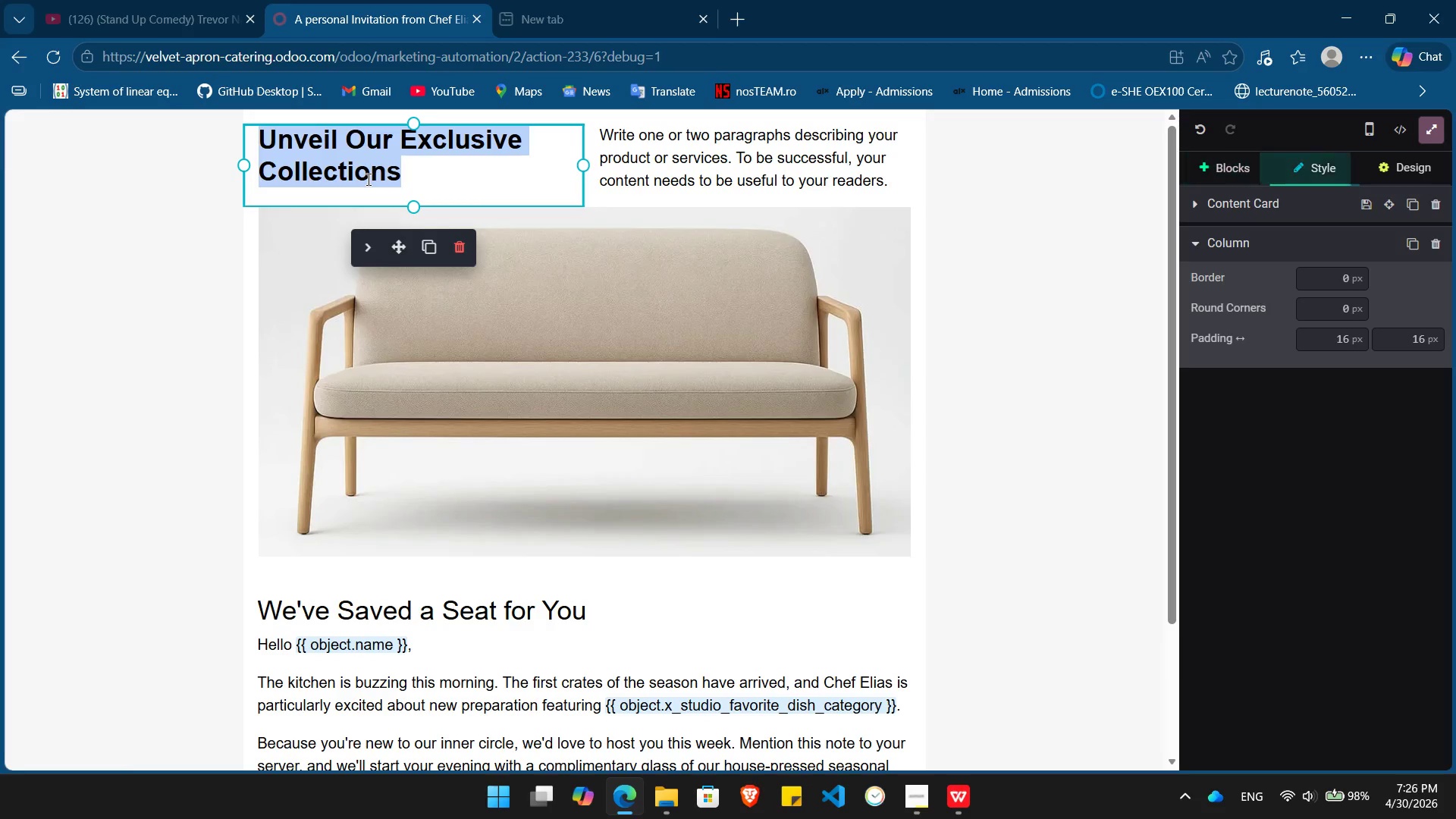 
triple_click([367, 179])
 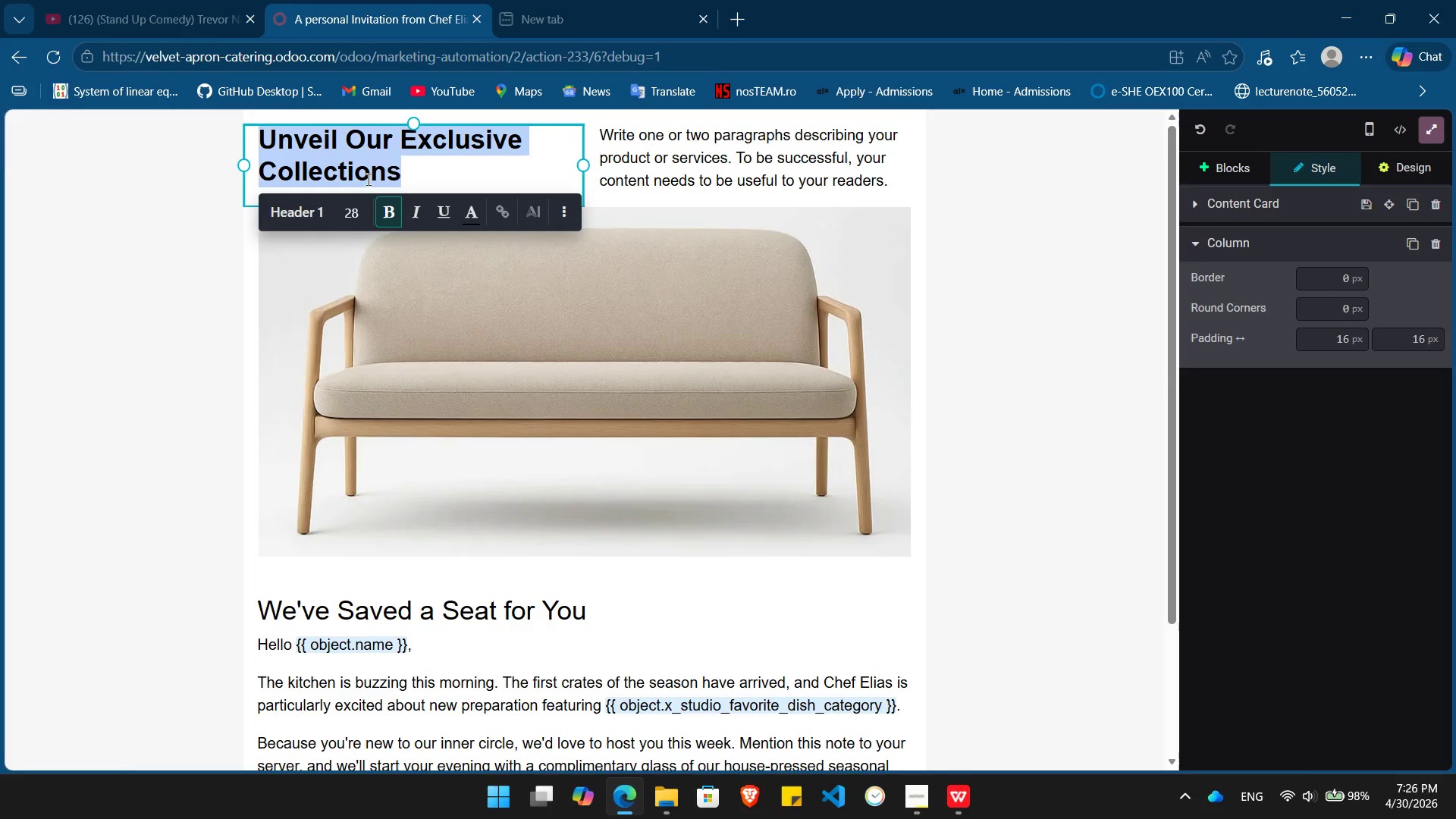 
key(Meta+MetaLeft)
 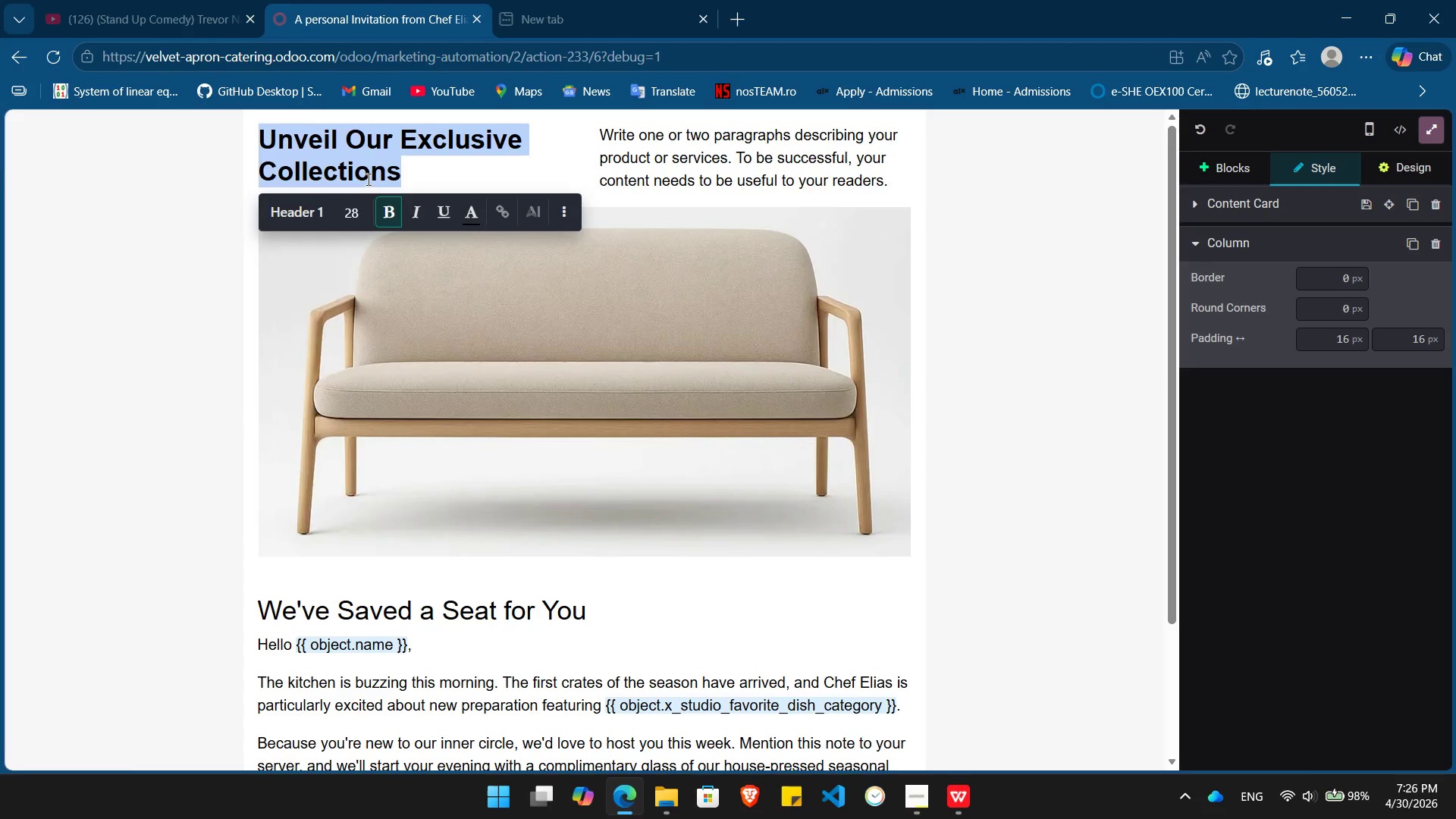 
key(Meta+V)
 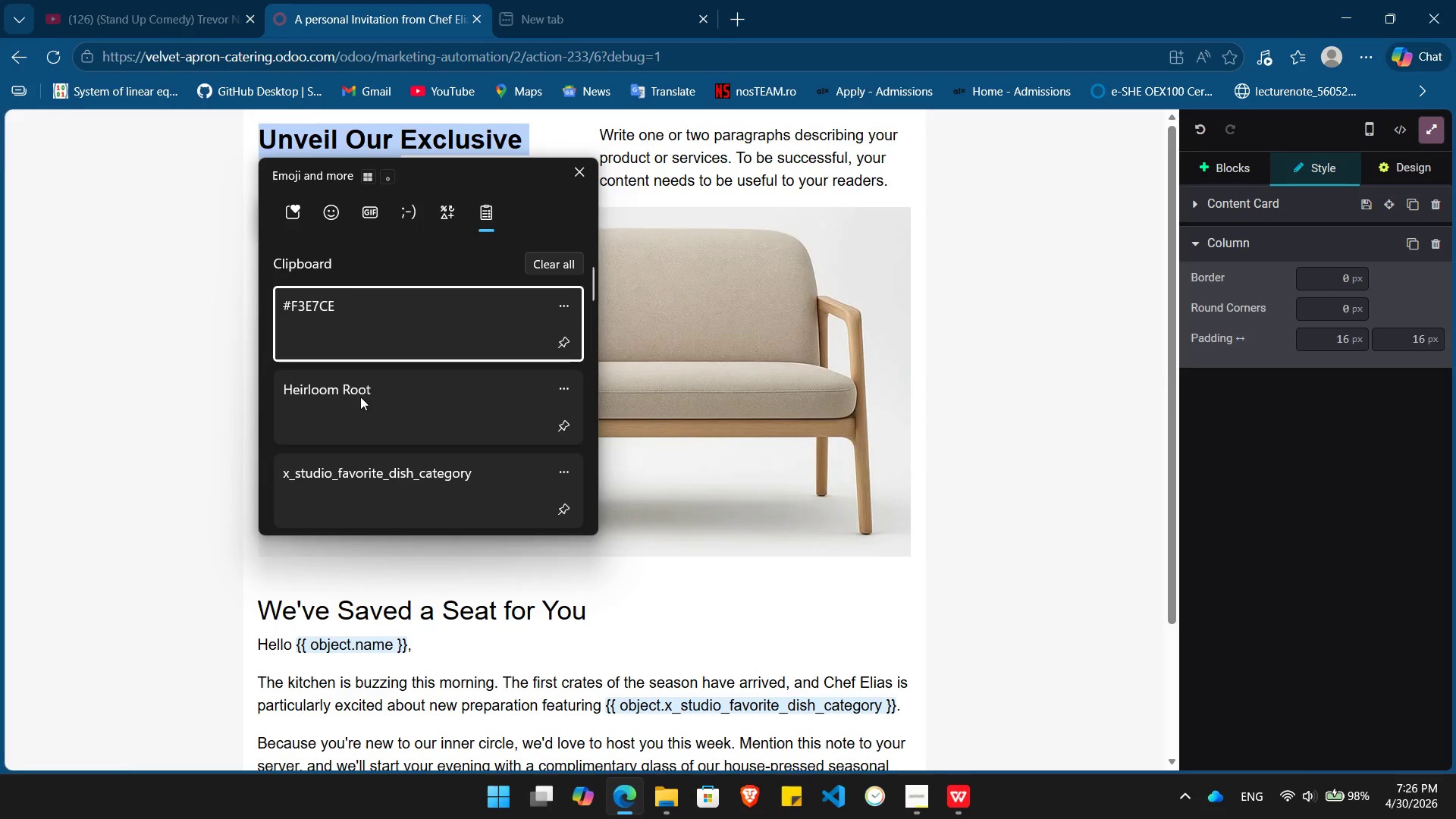 
left_click([359, 404])
 